 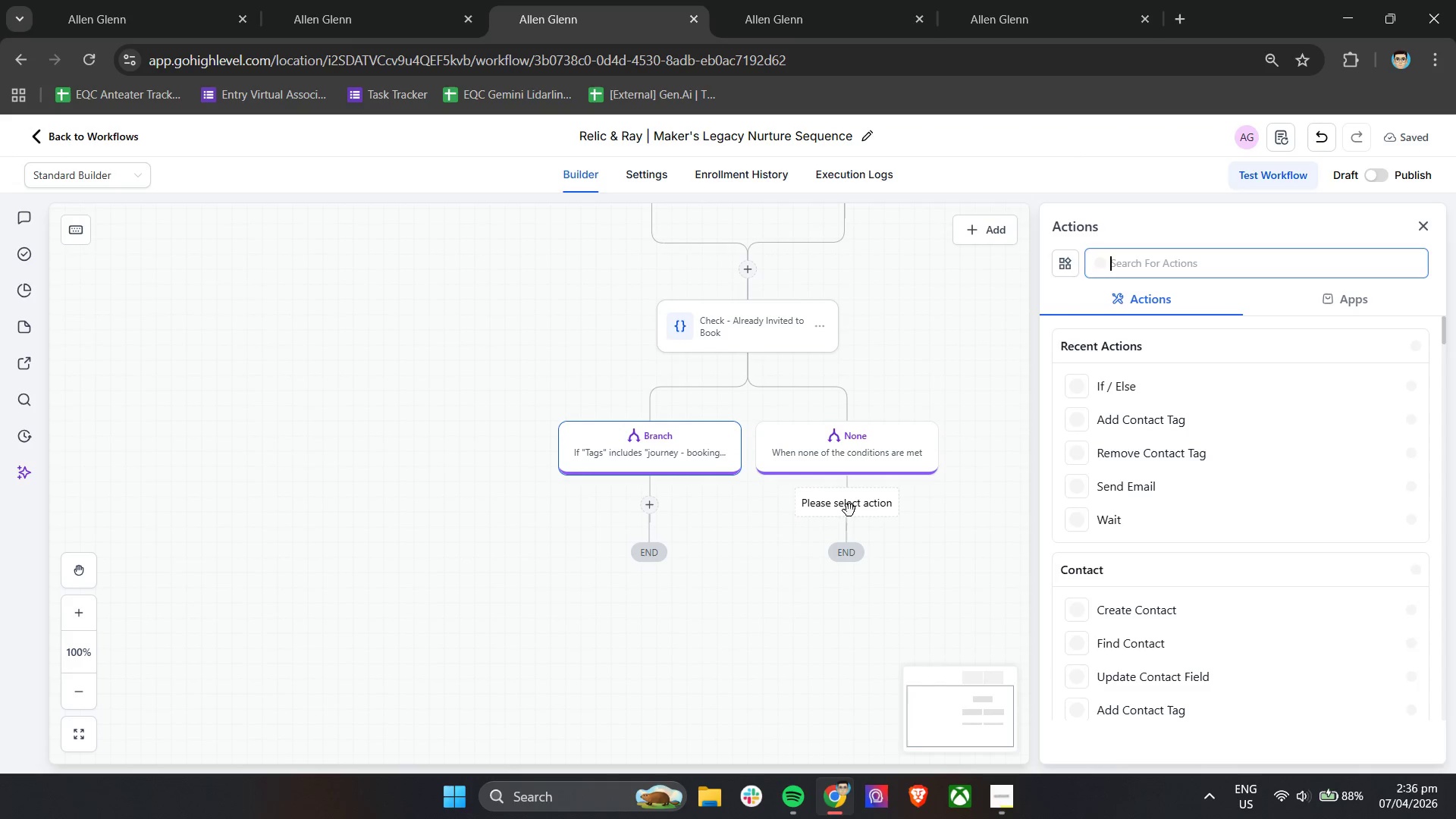 
left_click([1123, 492])
 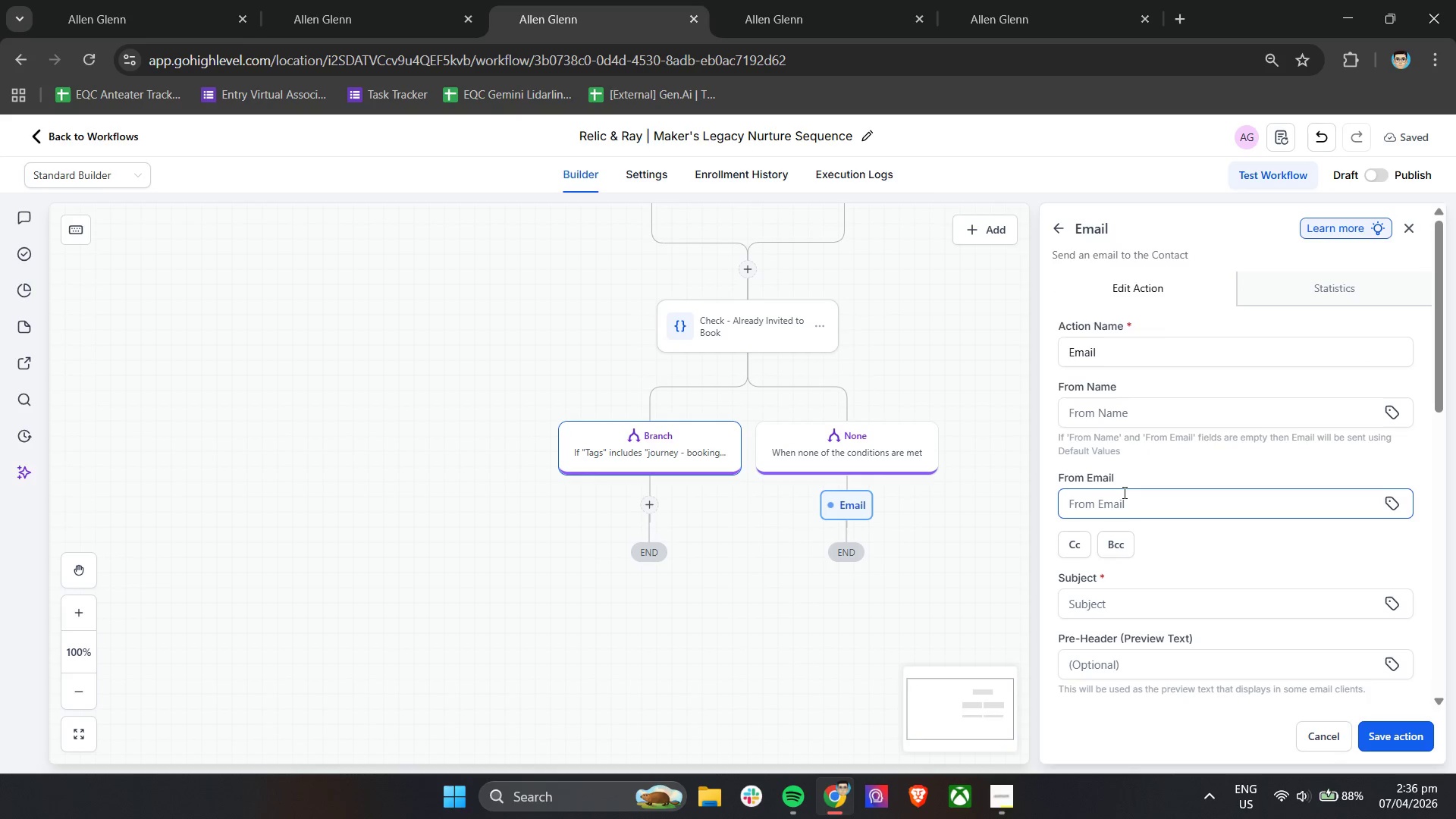 
wait(7.67)
 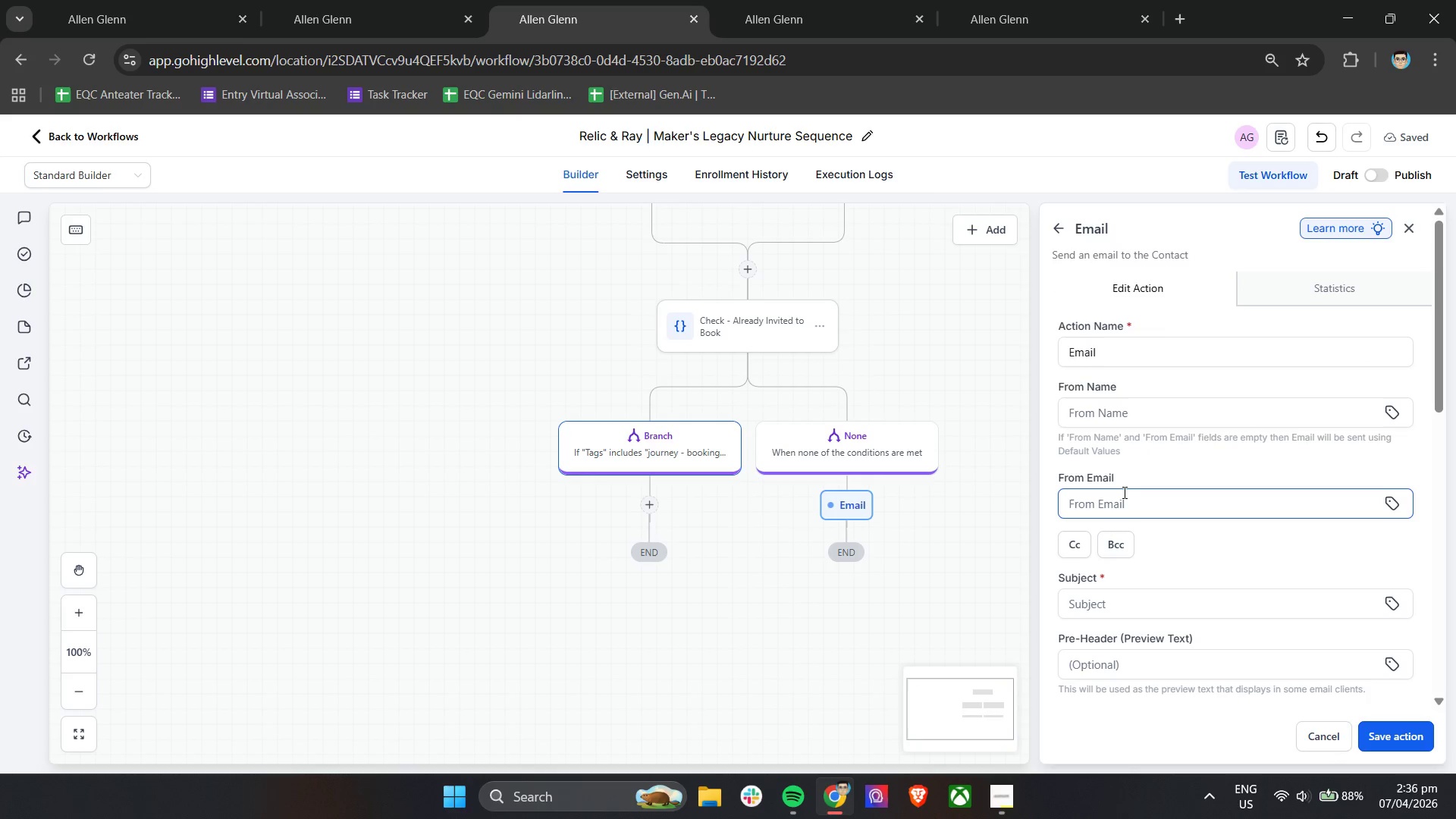 
left_click([1159, 411])
 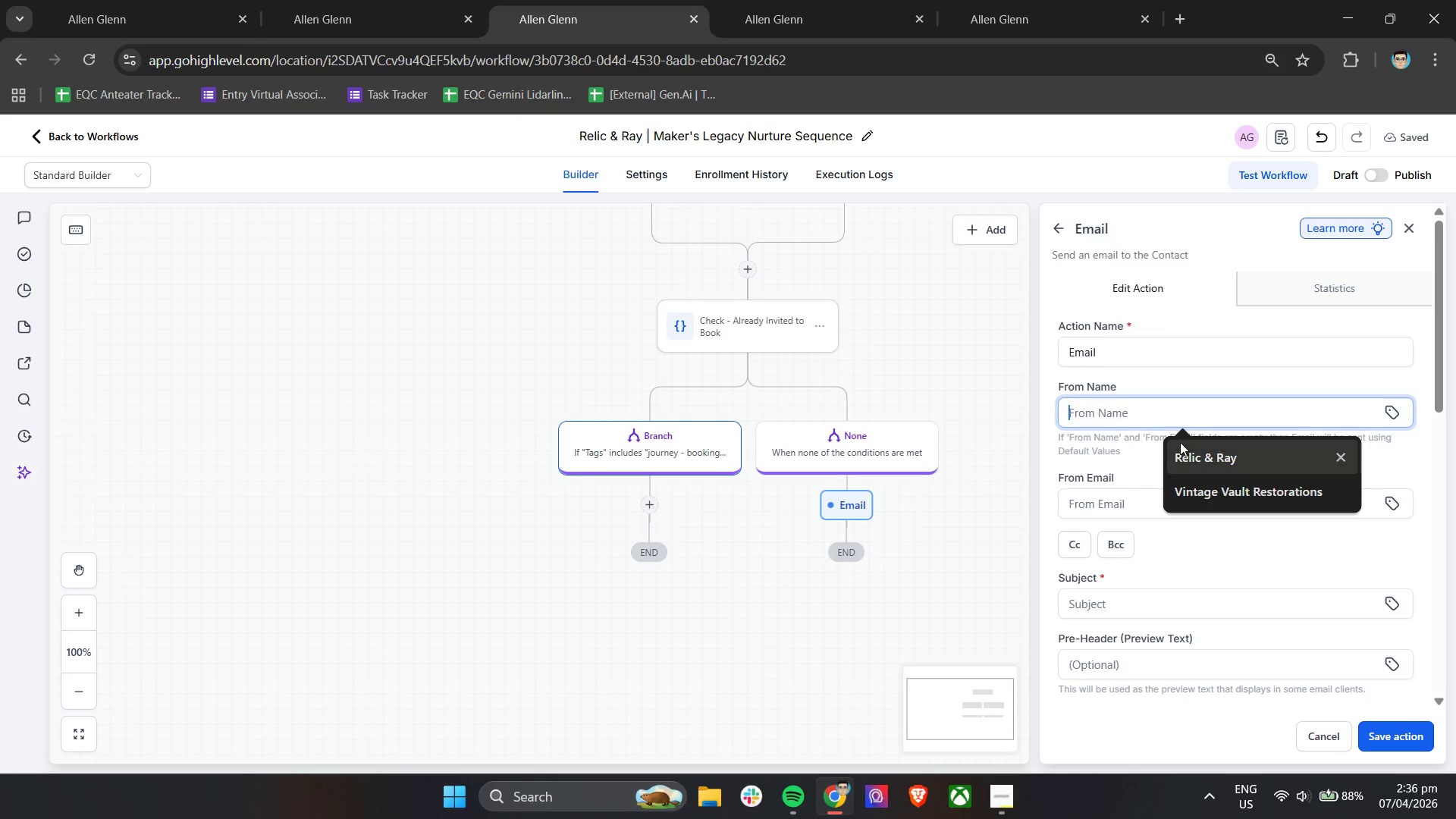 
left_click([1191, 450])
 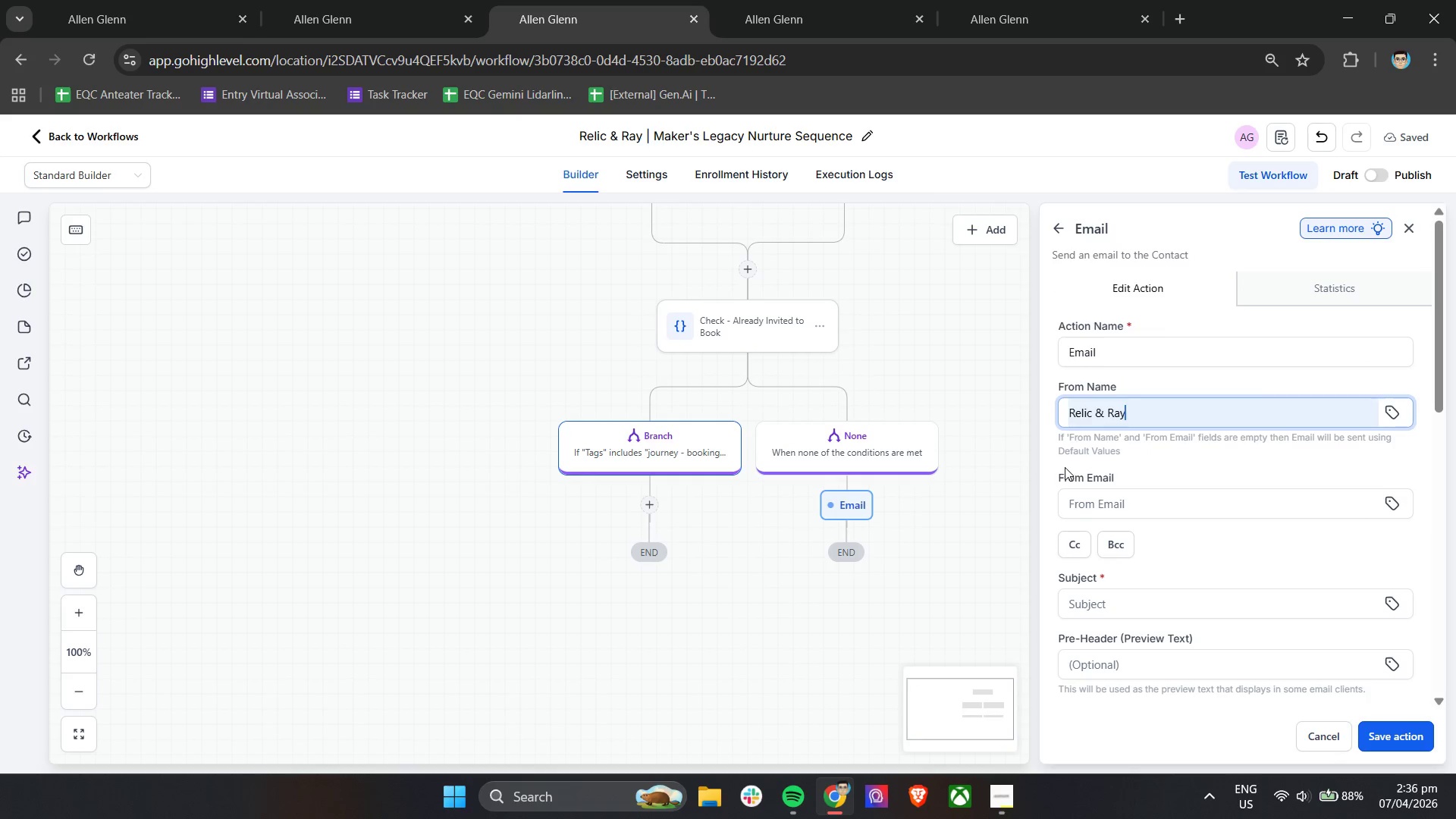 
scroll: coordinate [1065, 467], scroll_direction: down, amount: 1.0
 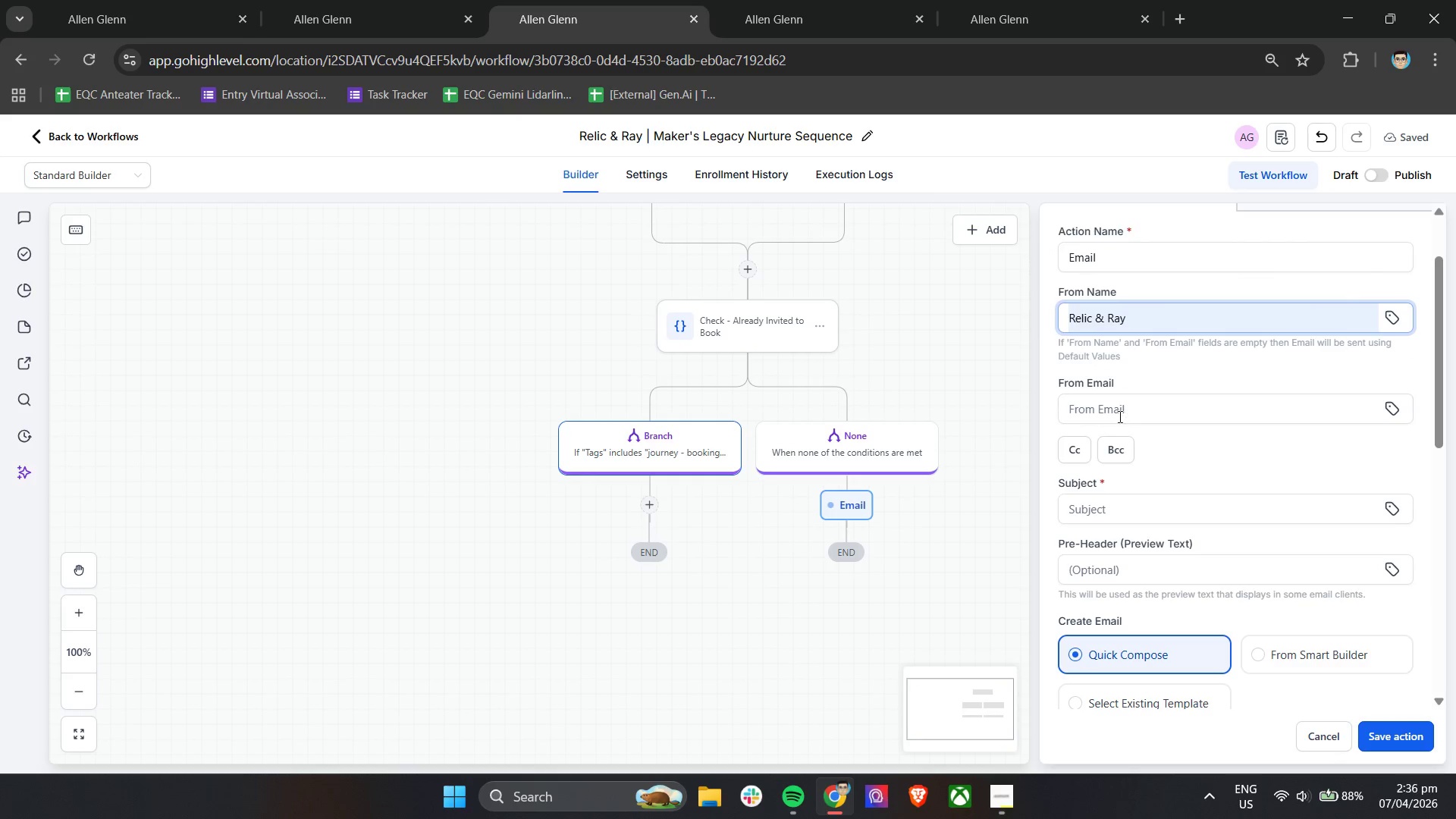 
left_click([1120, 413])
 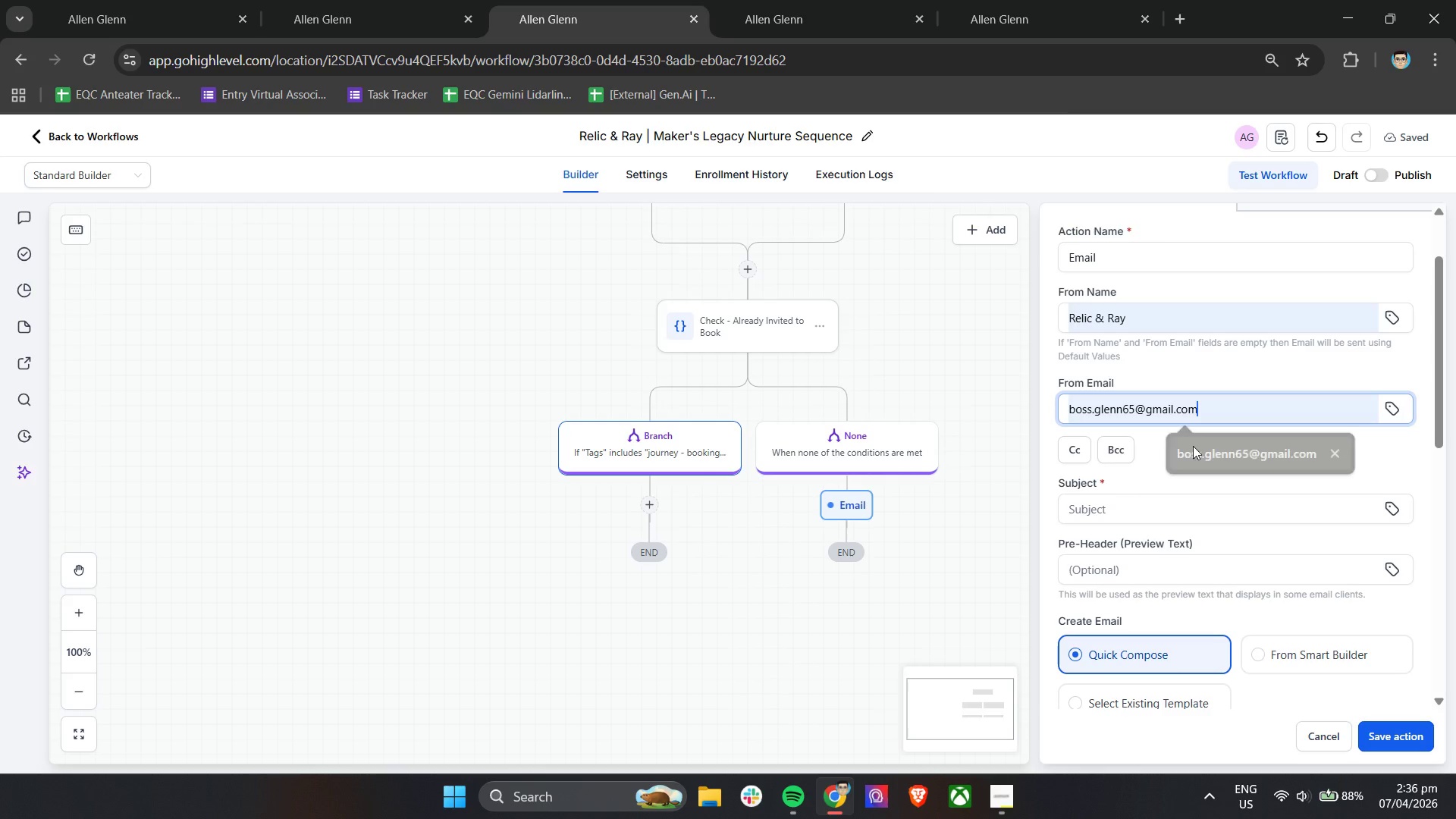 
double_click([1181, 450])
 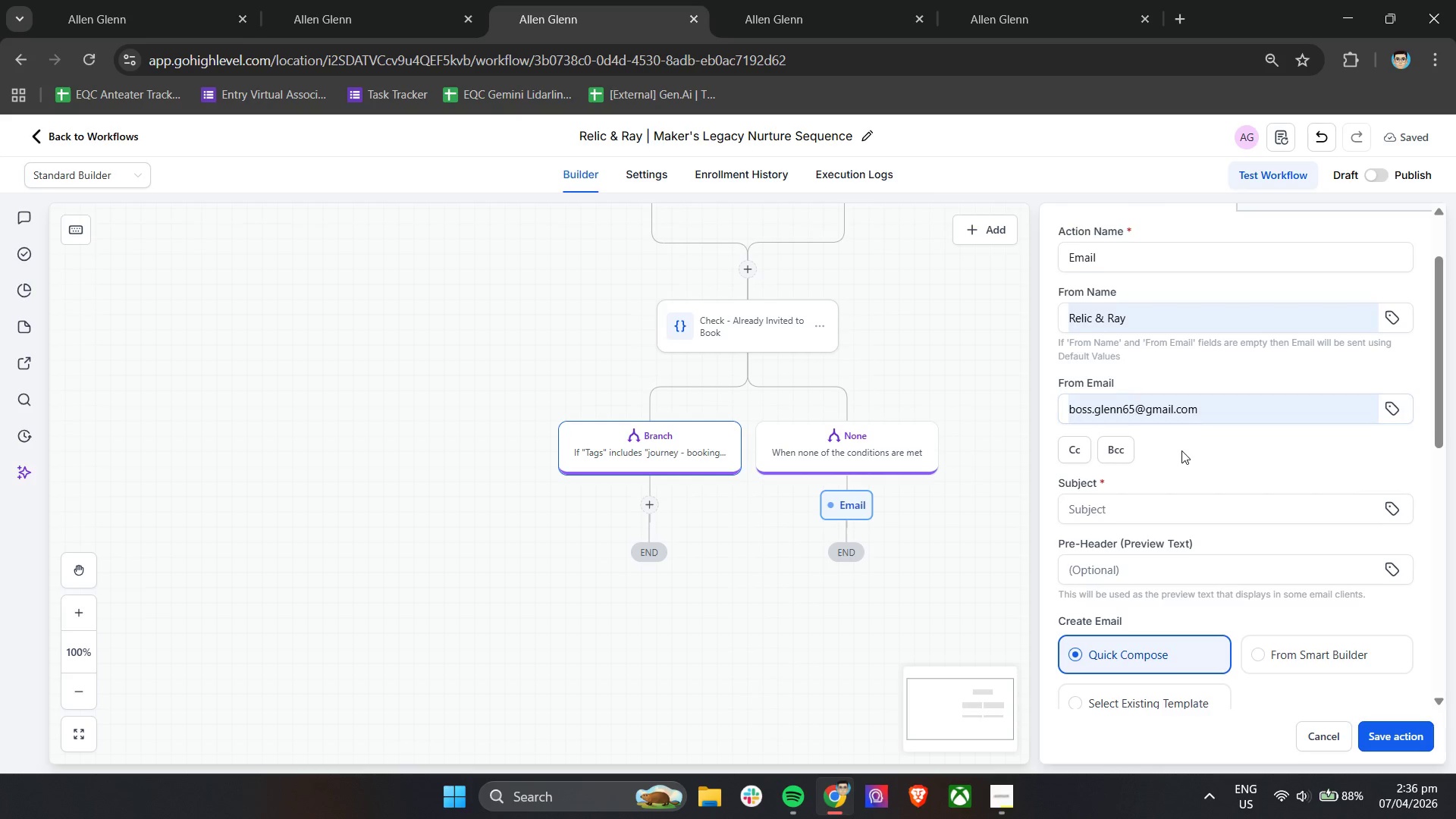 
scroll: coordinate [1229, 519], scroll_direction: down, amount: 4.0
 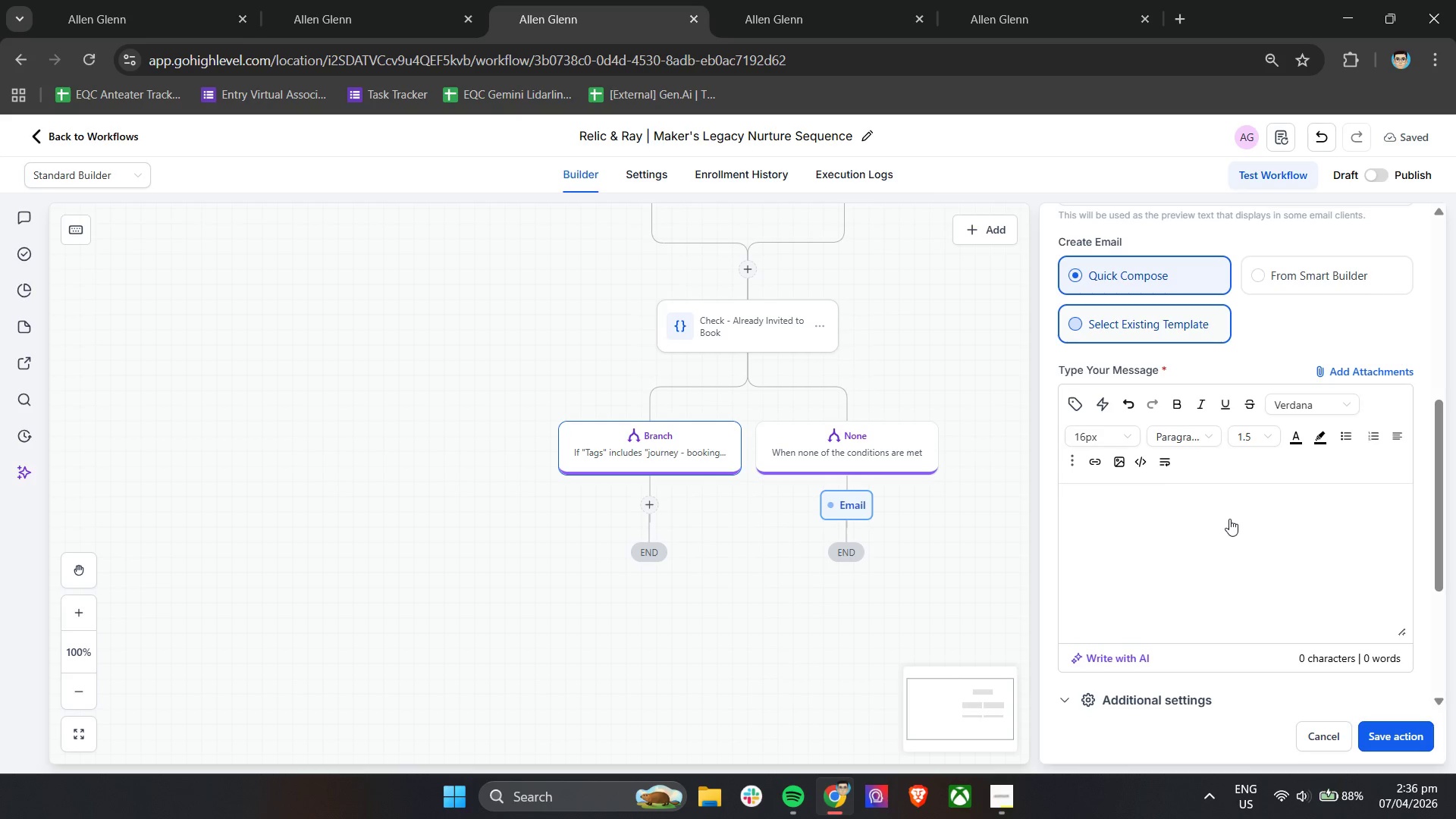 
wait(15.72)
 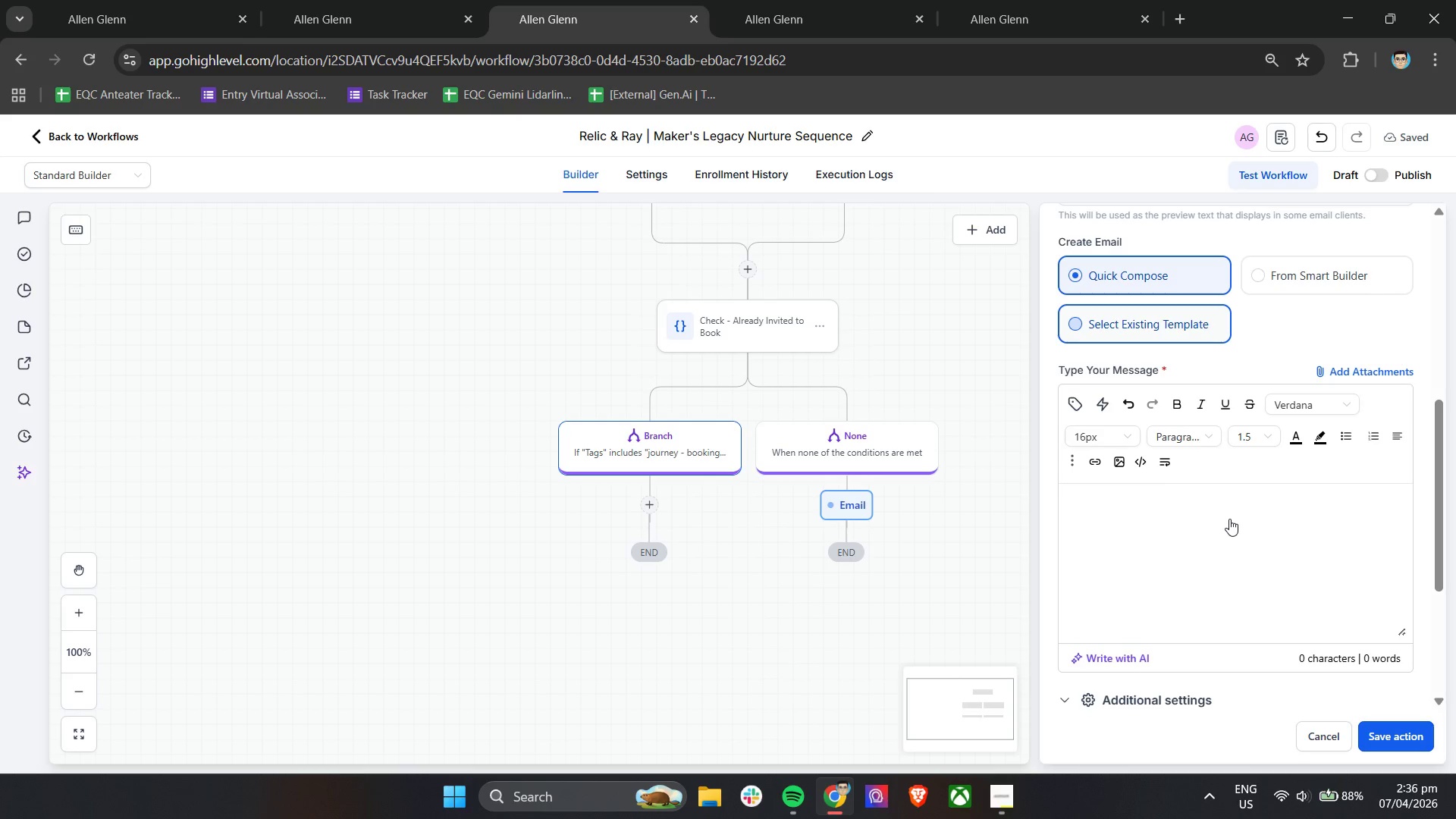 
scroll: coordinate [1145, 456], scroll_direction: up, amount: 3.0
 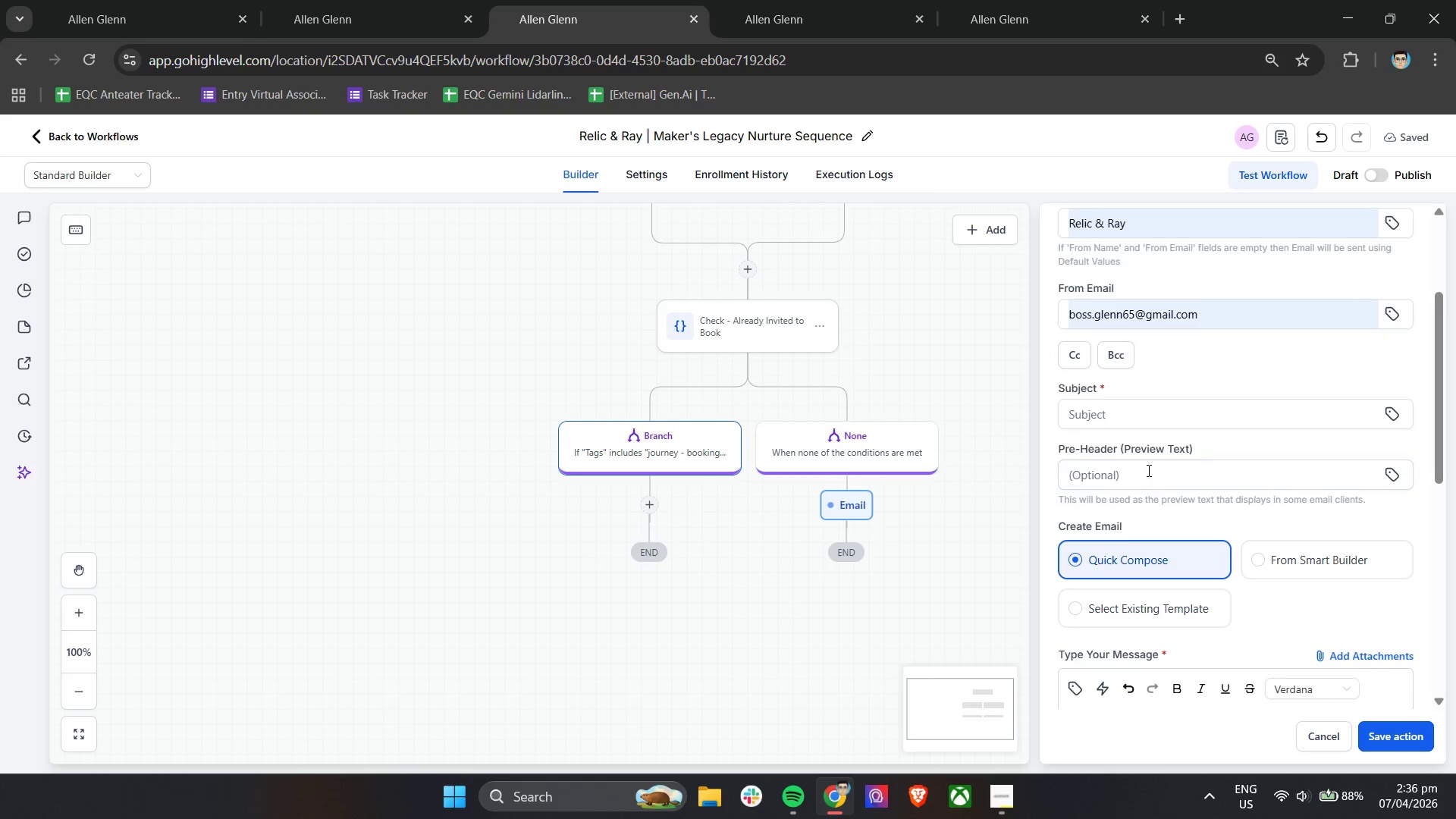 
left_click([1155, 428])
 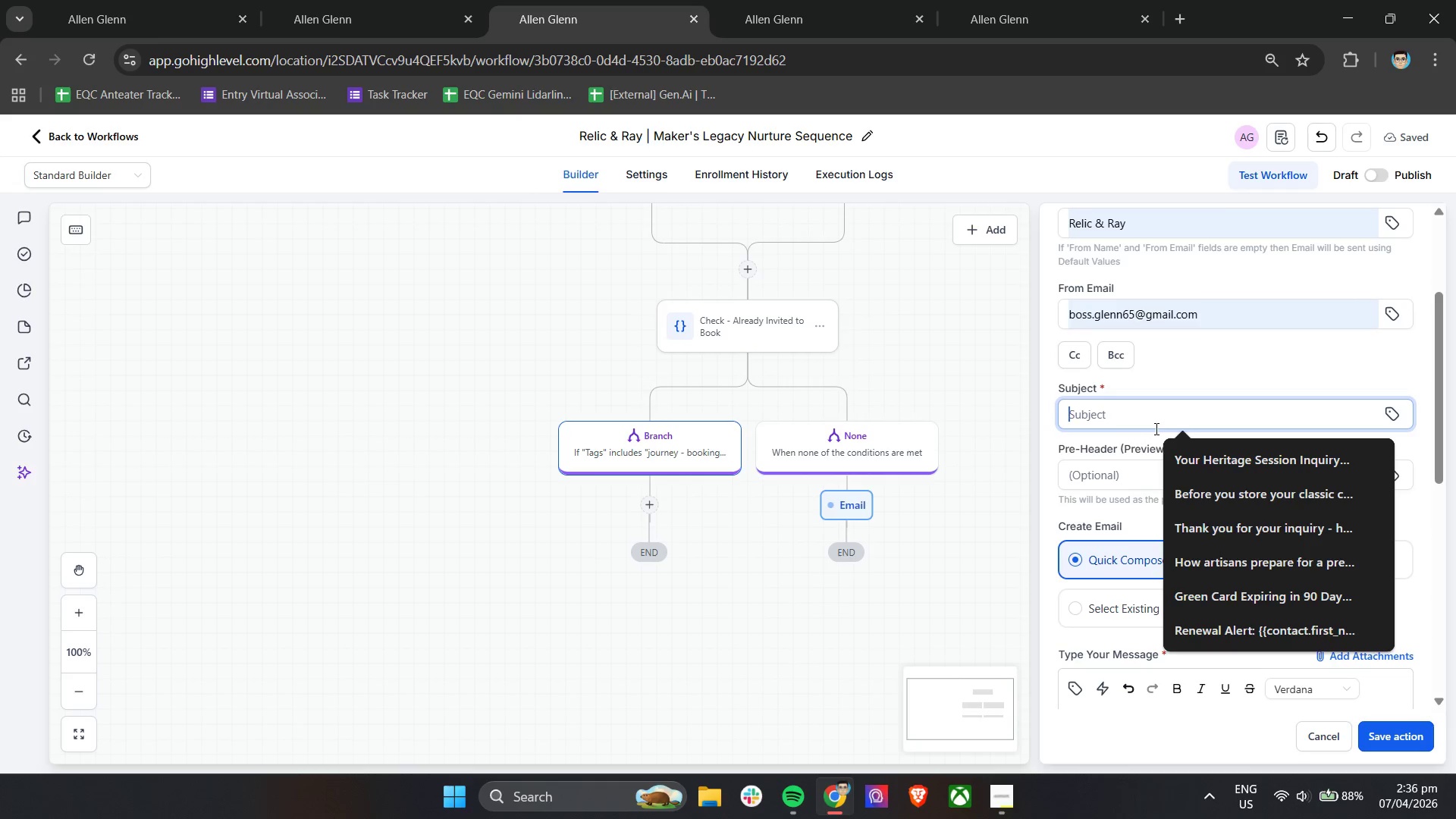 
scroll: coordinate [1155, 428], scroll_direction: up, amount: 3.0
 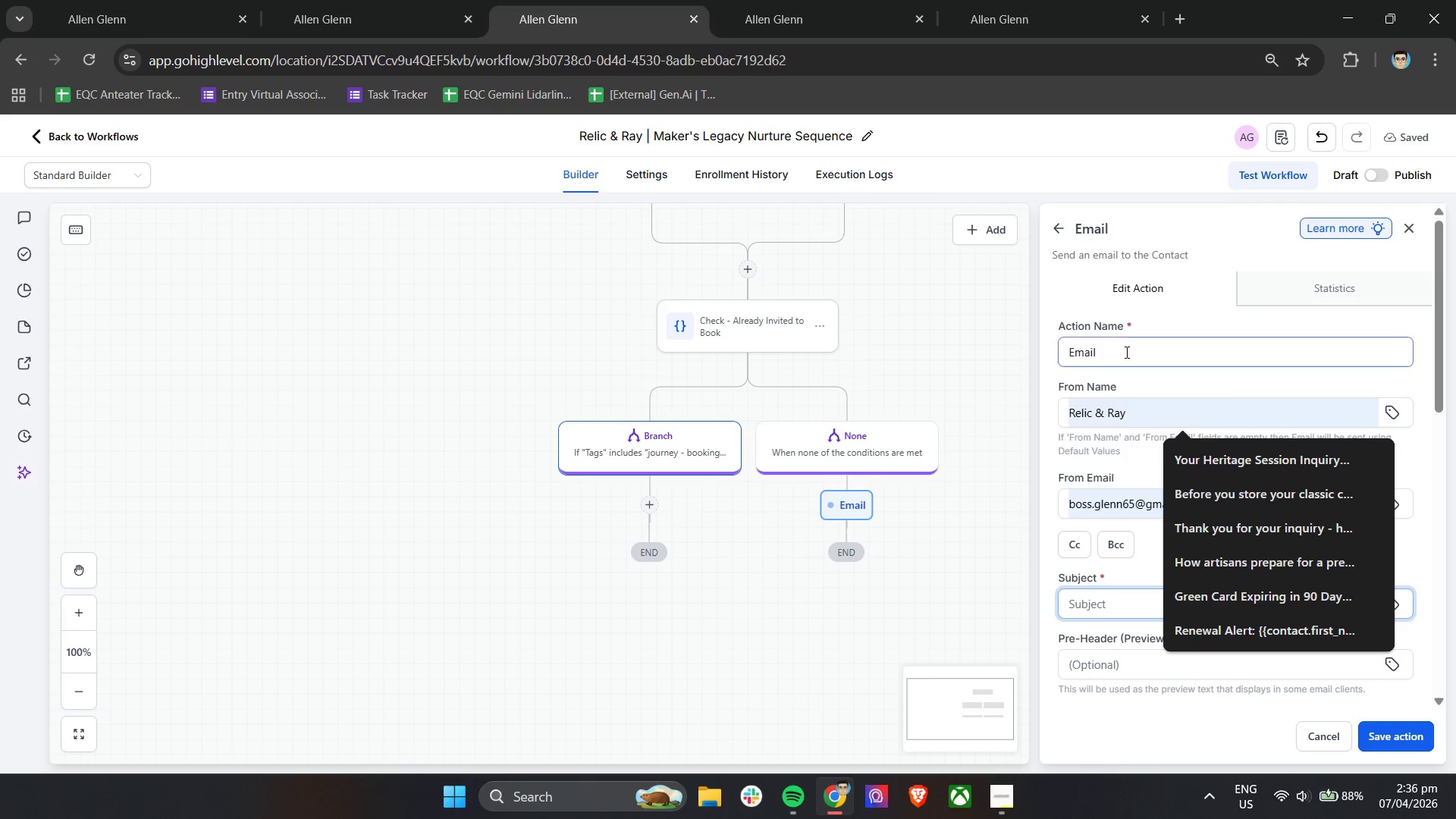 
double_click([1125, 352])
 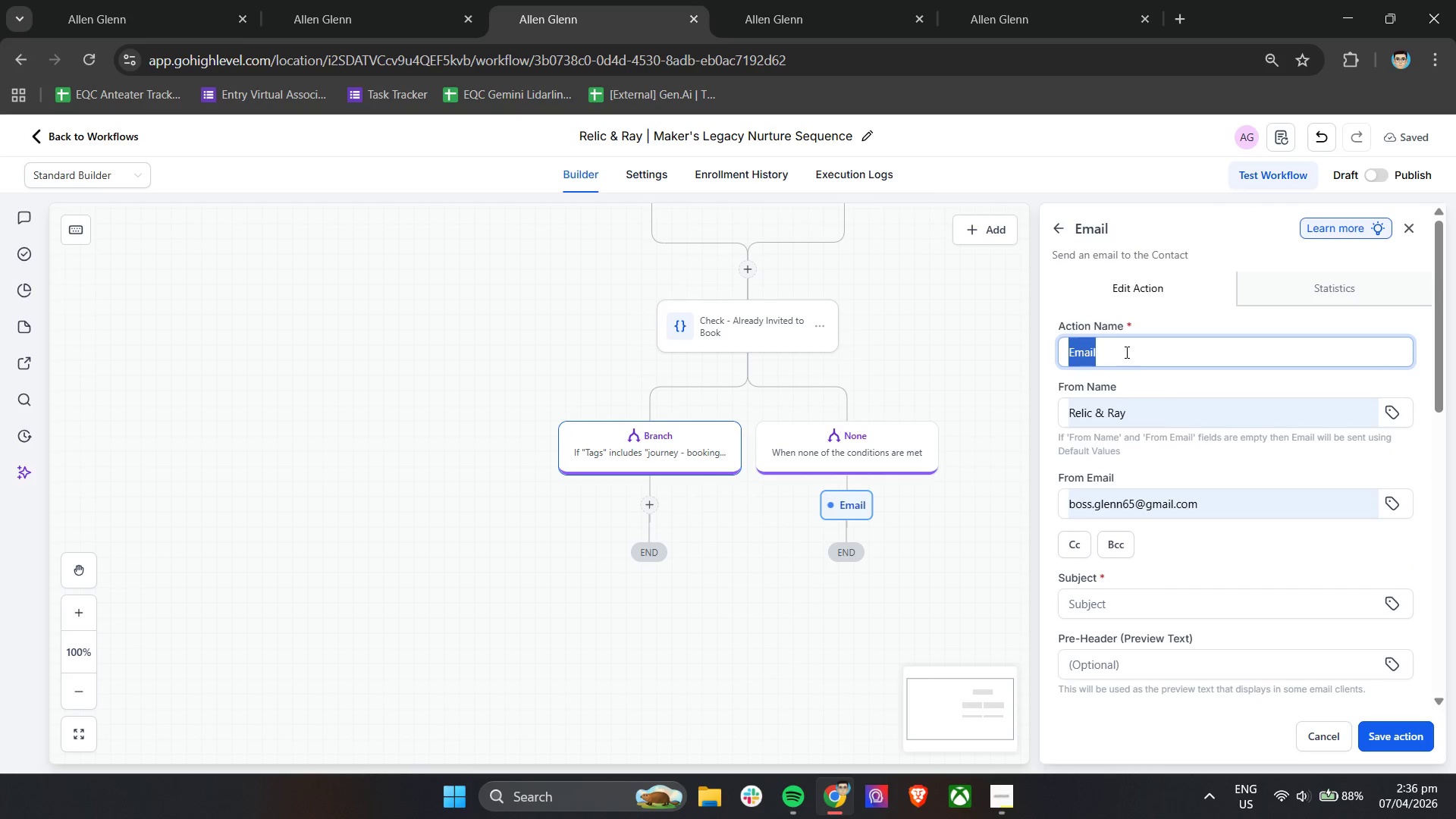 
type(EMAIL 1 - Story First Approach)
 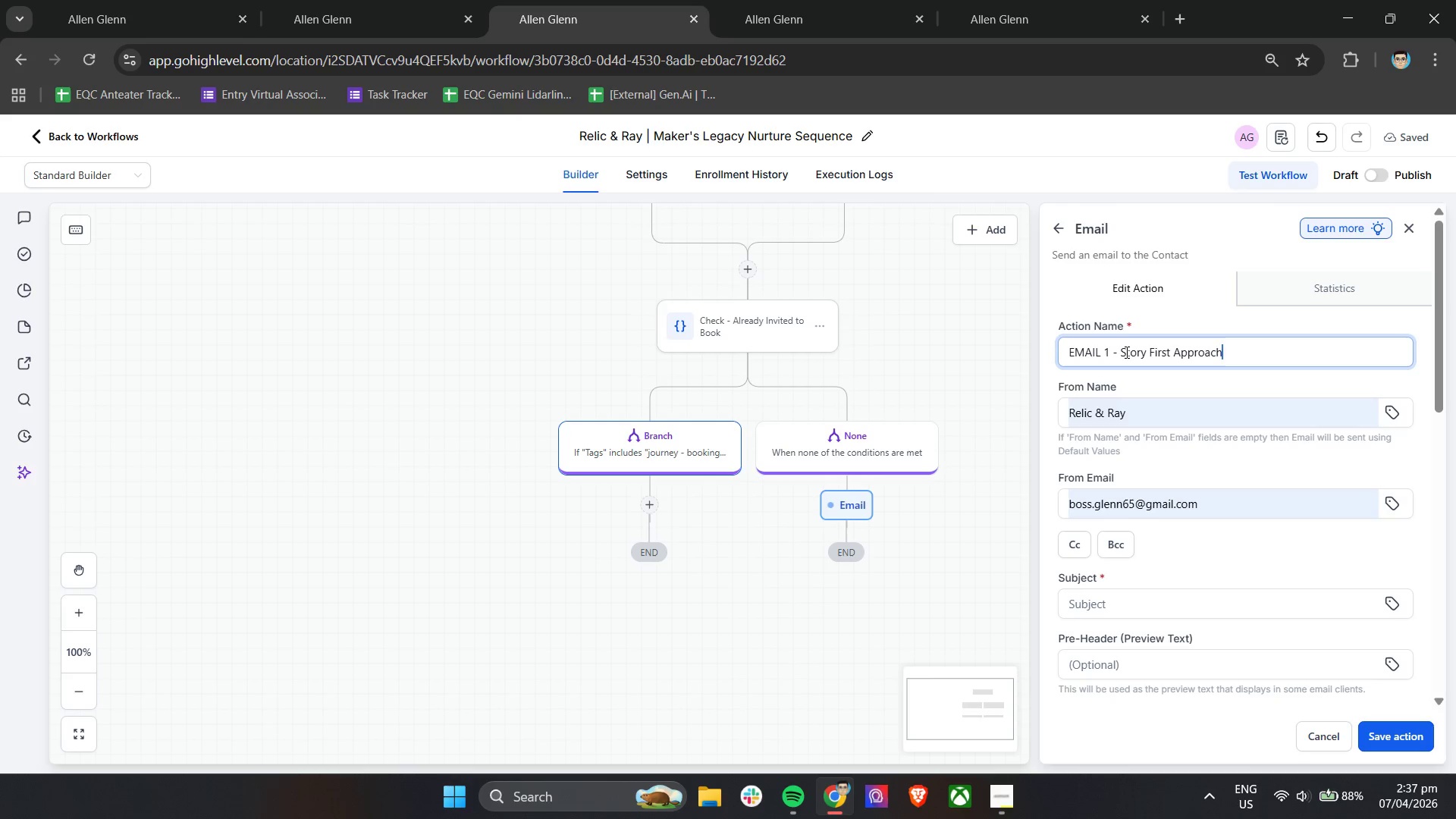 
scroll: coordinate [1125, 352], scroll_direction: down, amount: 2.0
 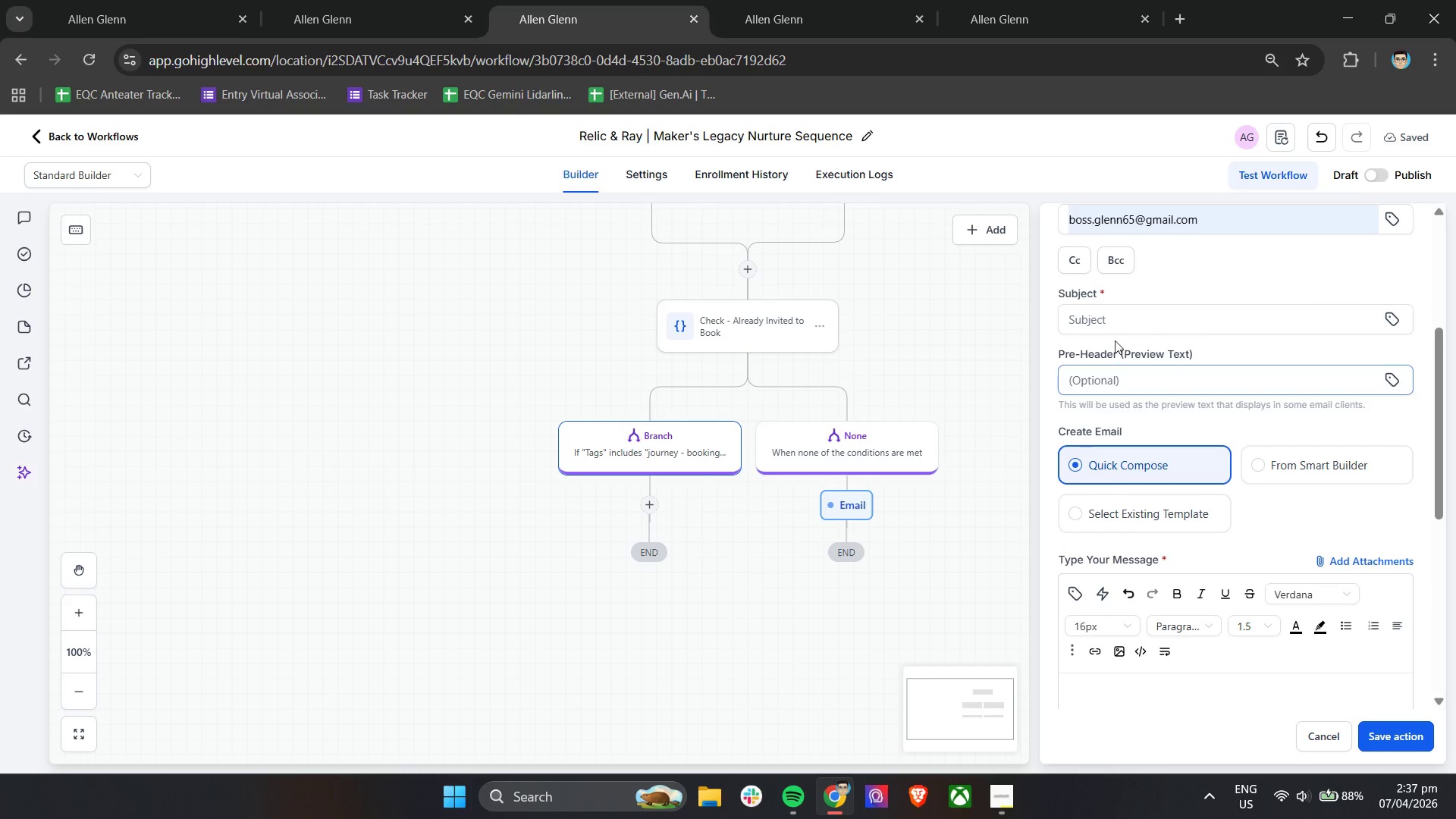 
left_click([1110, 313])
 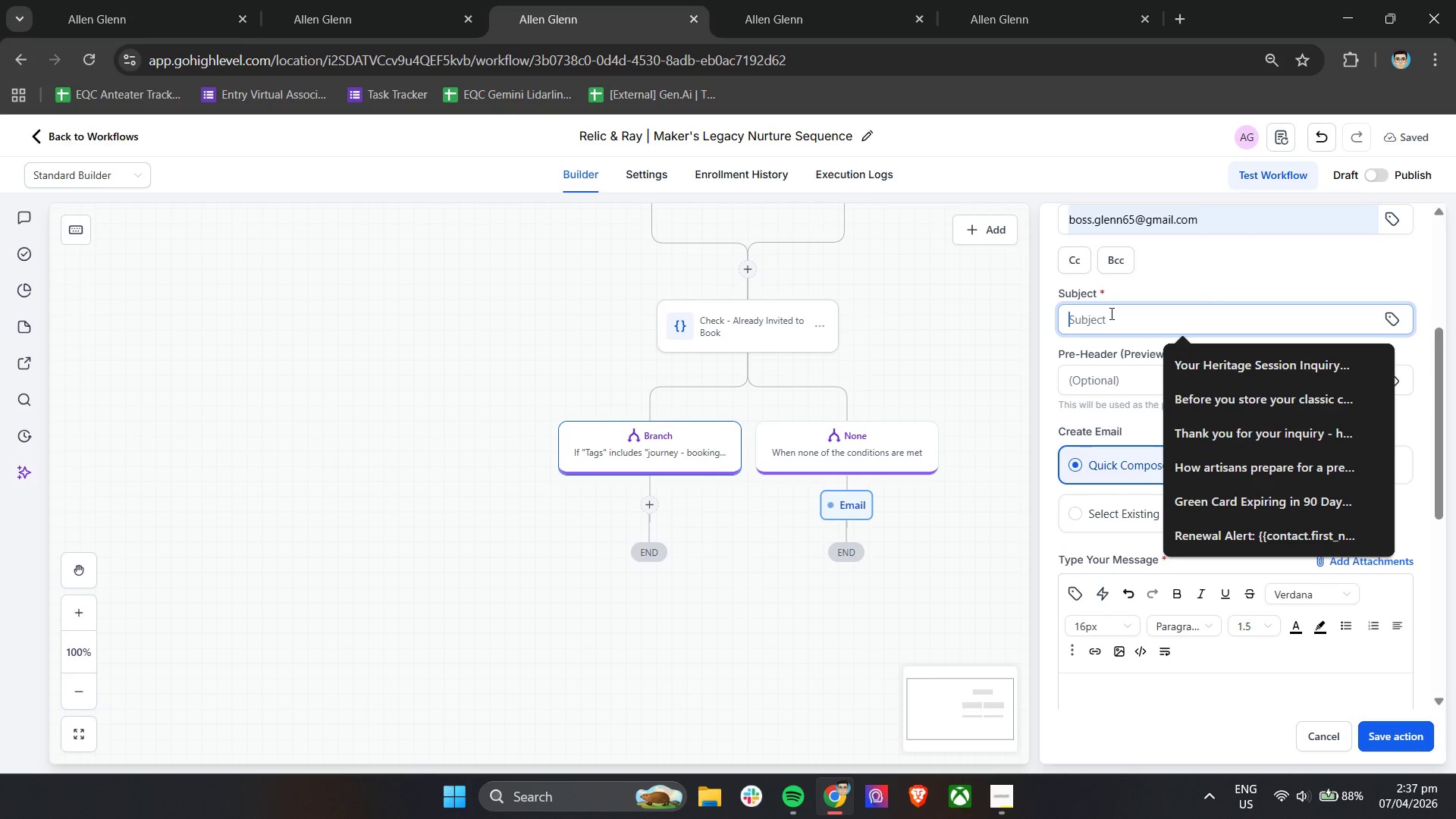 
type(Why great )
 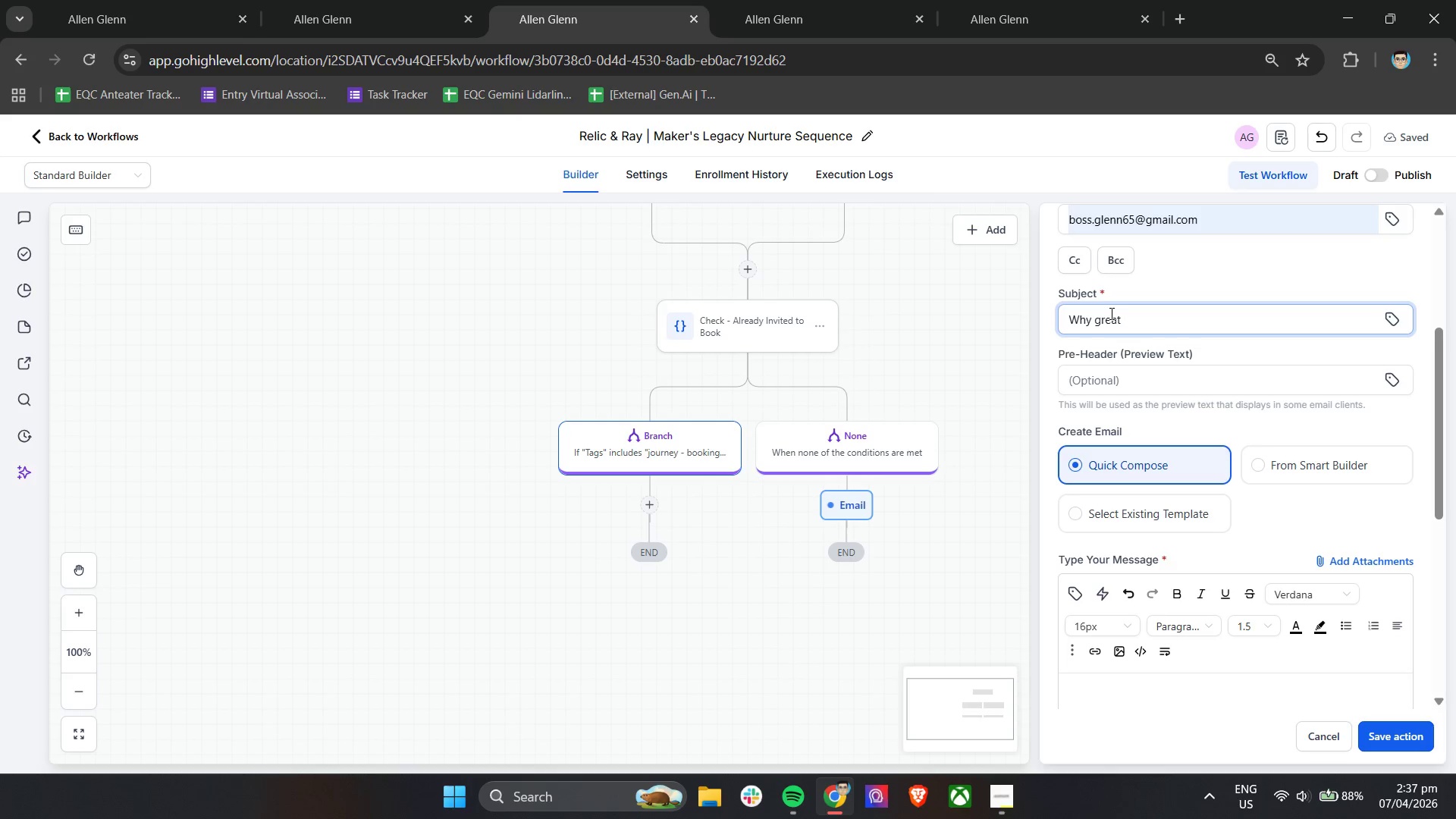 
type(heritage sessions ge)
key(Backspace)
key(Backspace)
type(begin with story)
 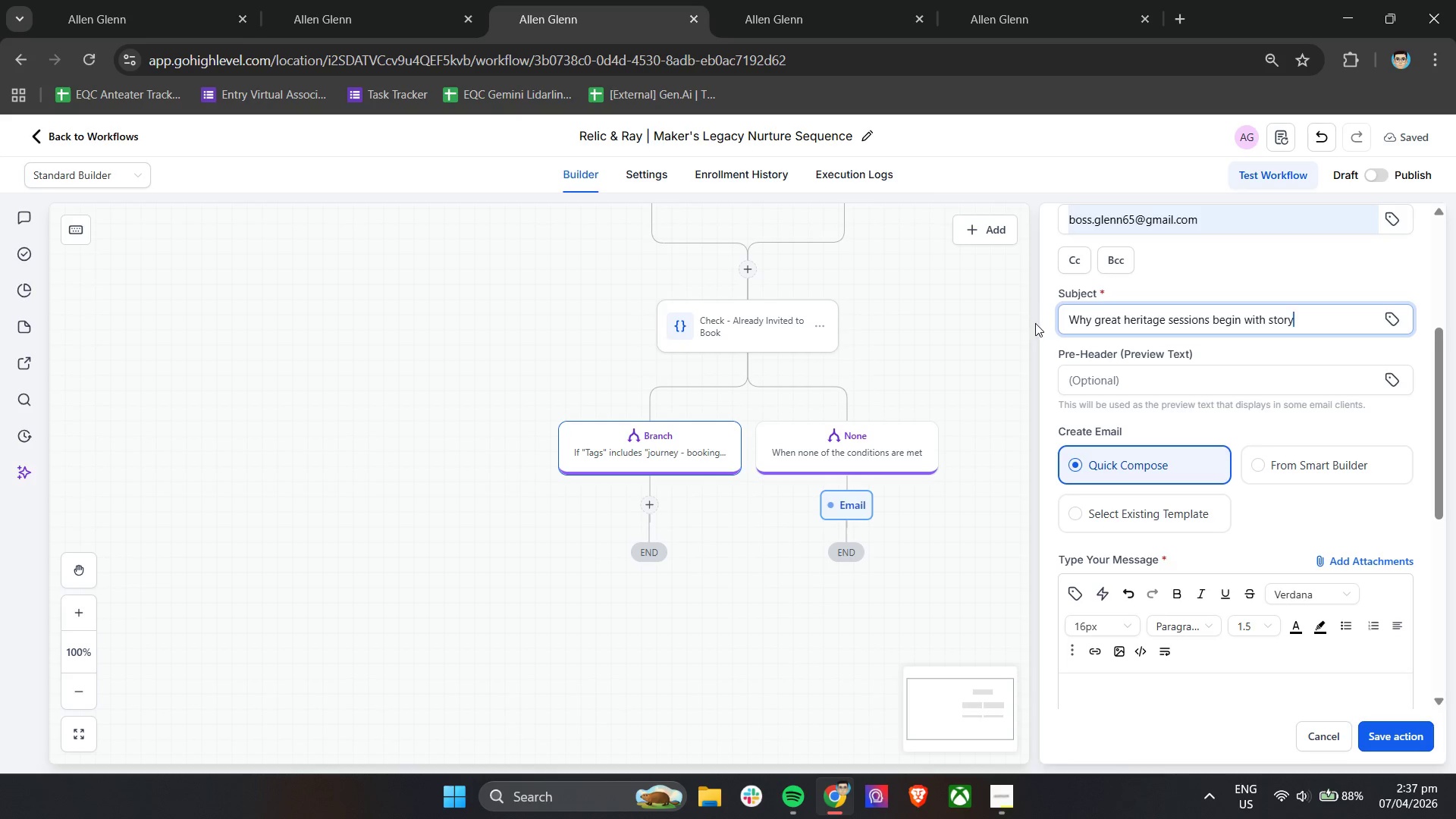 
left_click([1043, 329])
 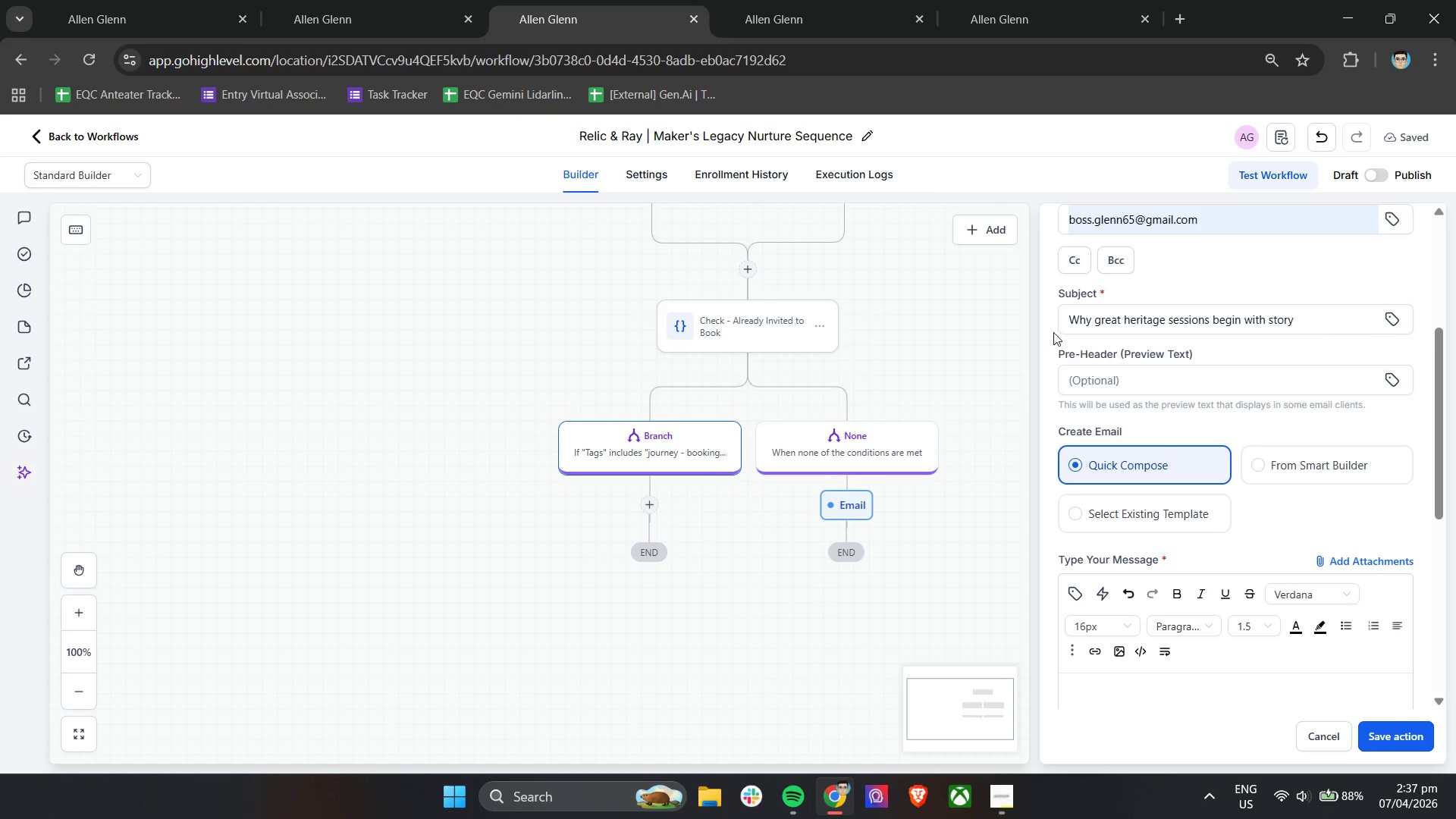 
scroll: coordinate [1203, 413], scroll_direction: down, amount: 2.0
 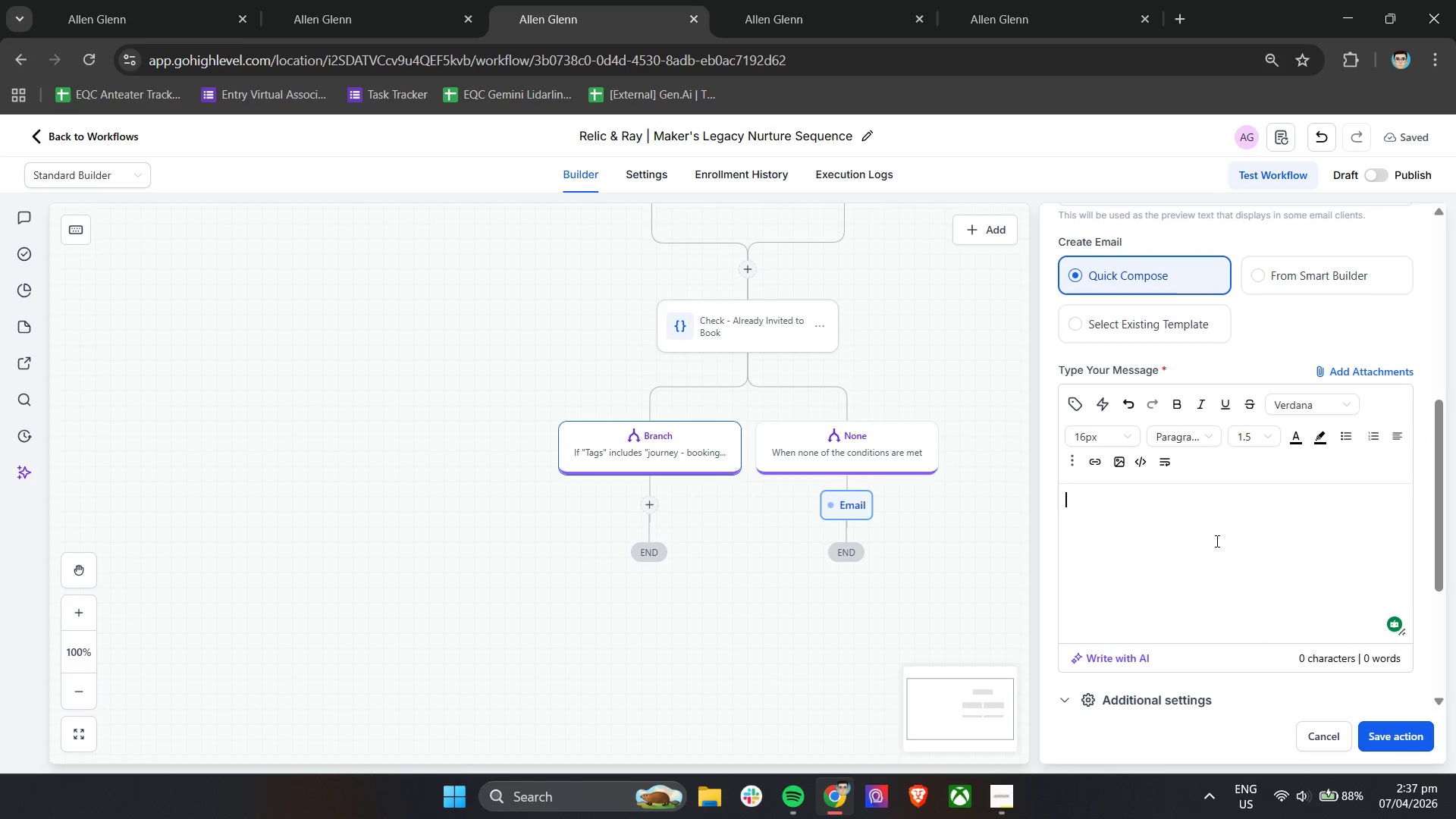 
type(Hi )
 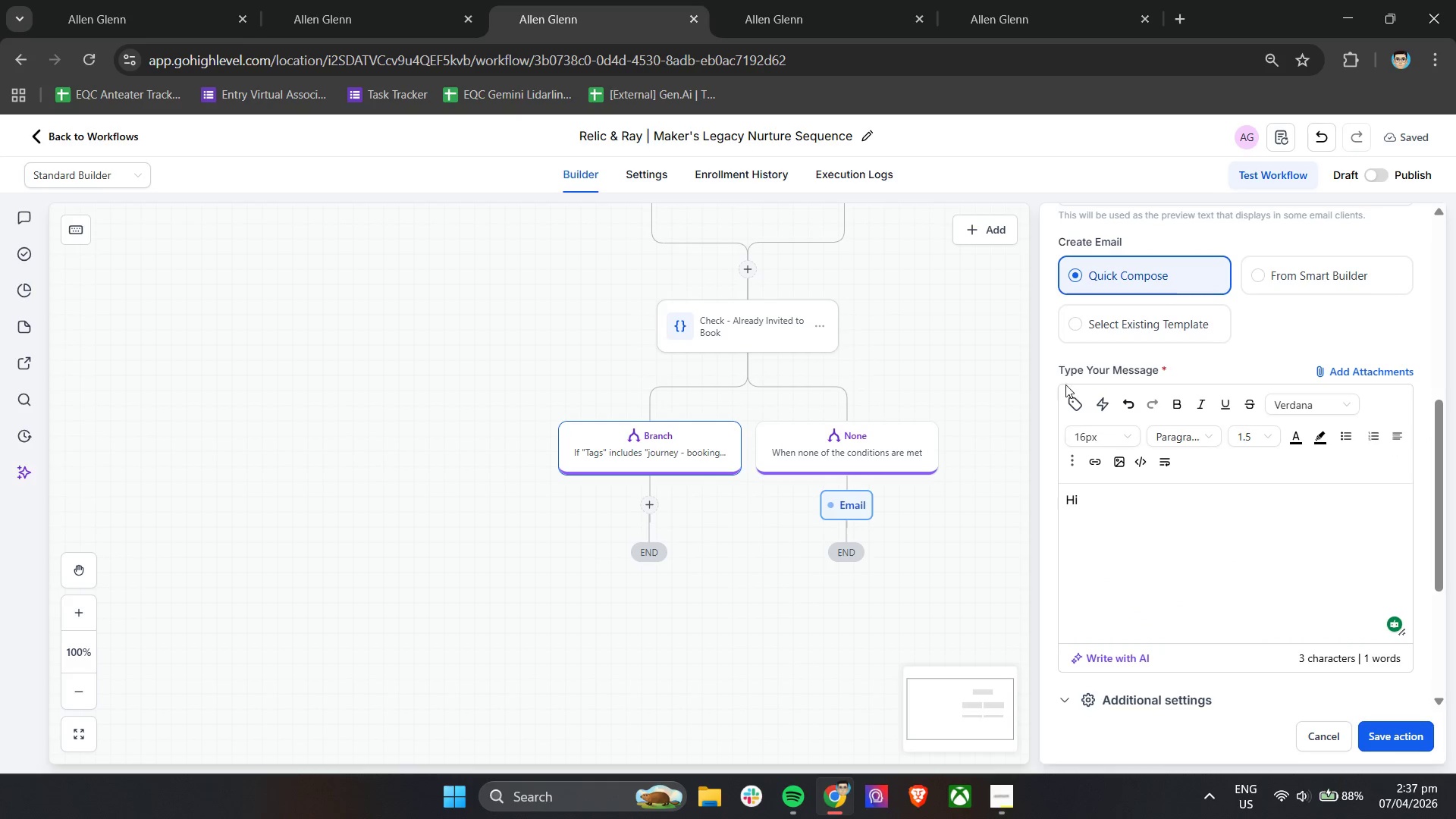 
left_click([1075, 409])
 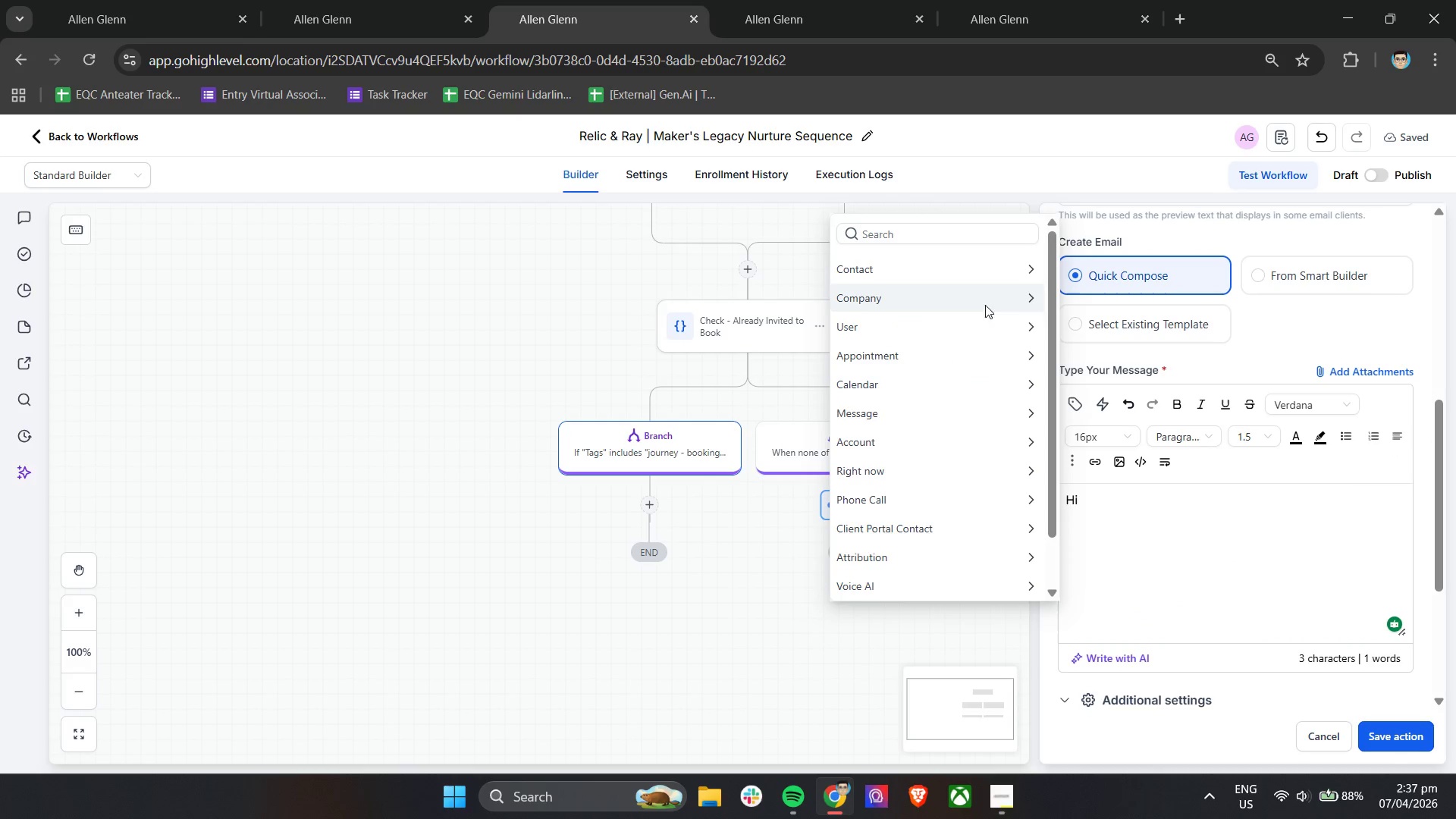 
left_click([962, 278])
 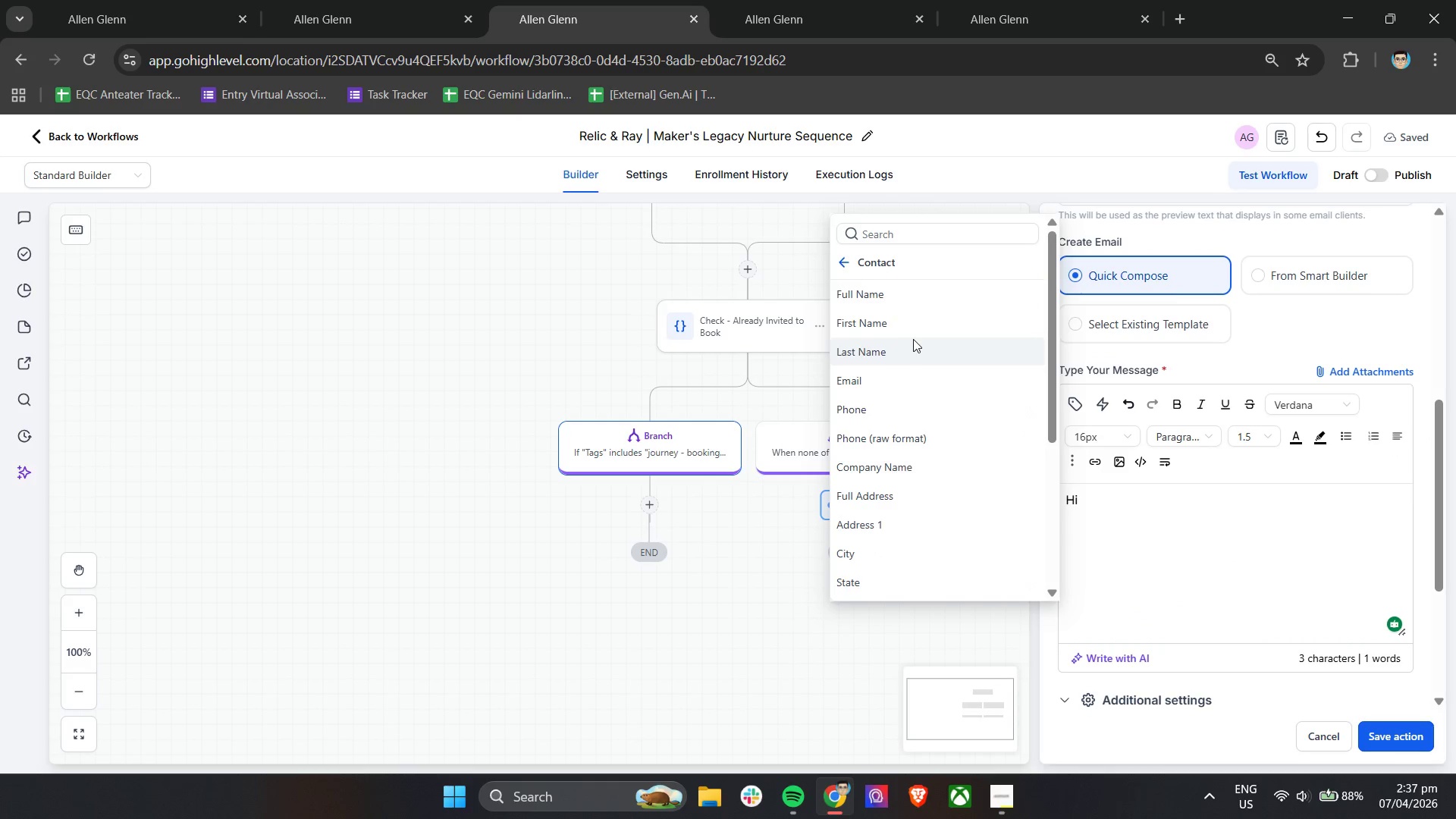 
left_click([917, 318])
 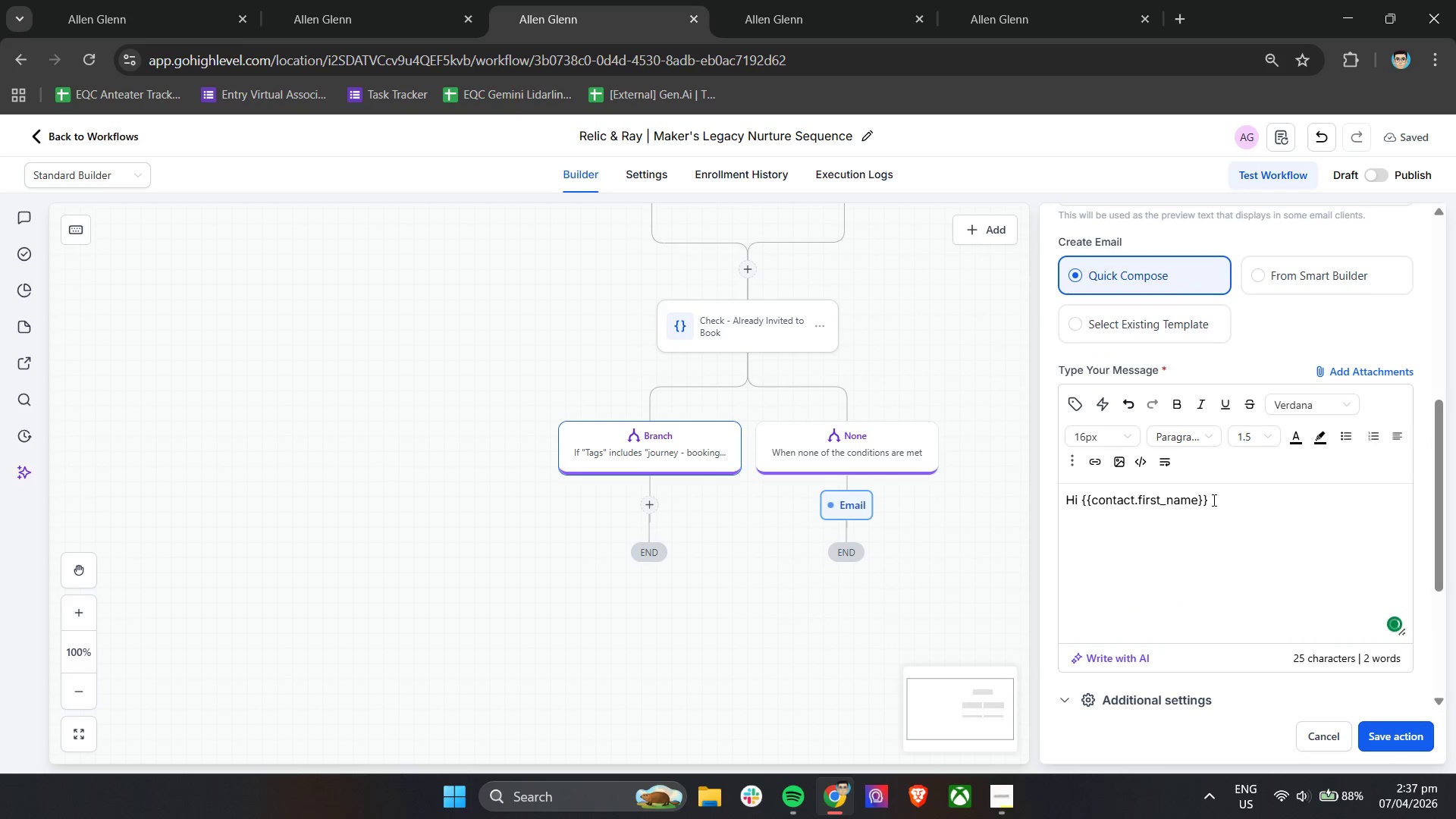 
key(Comma)
 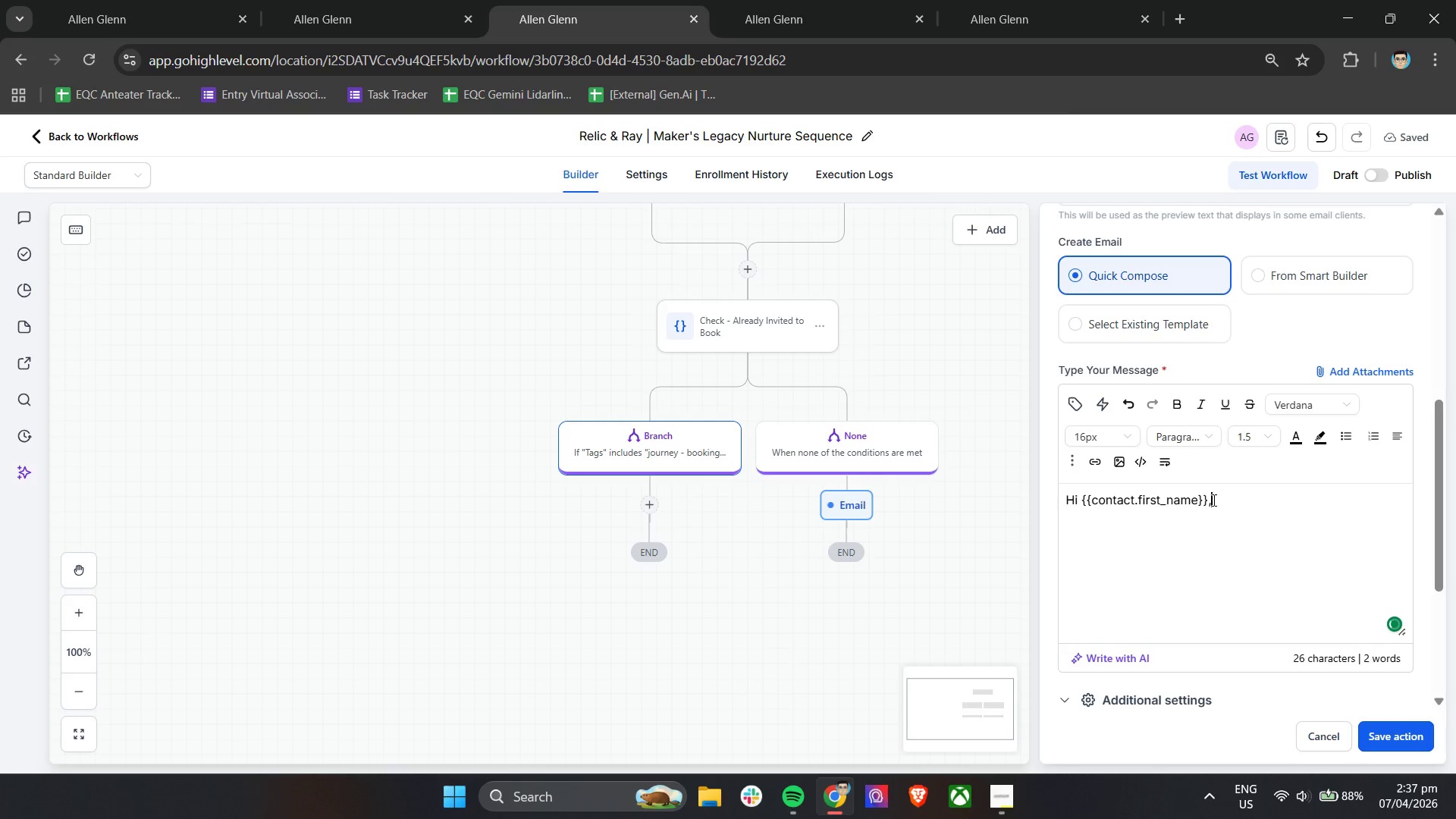 
key(Enter)
 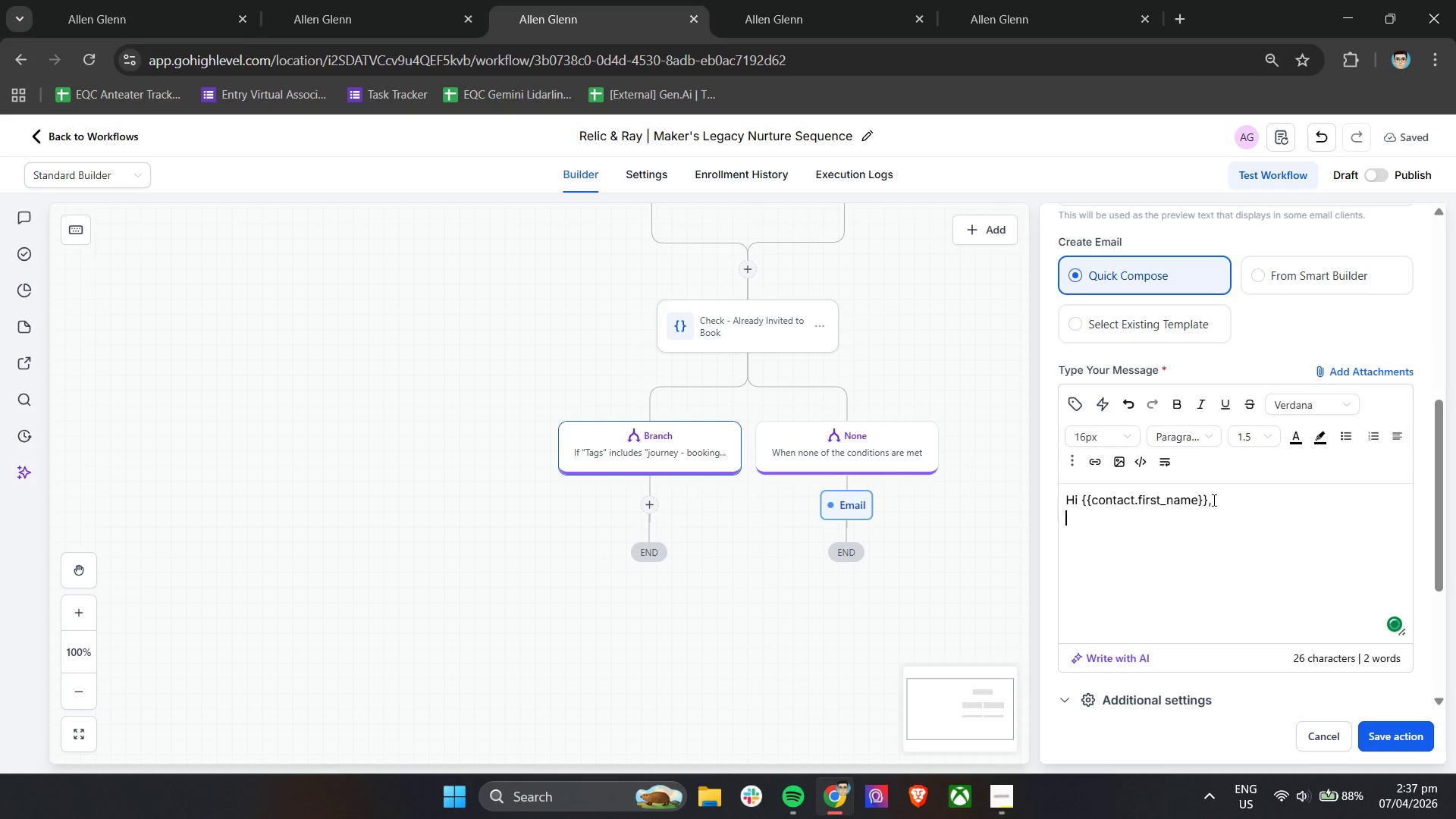 
key(Enter)
 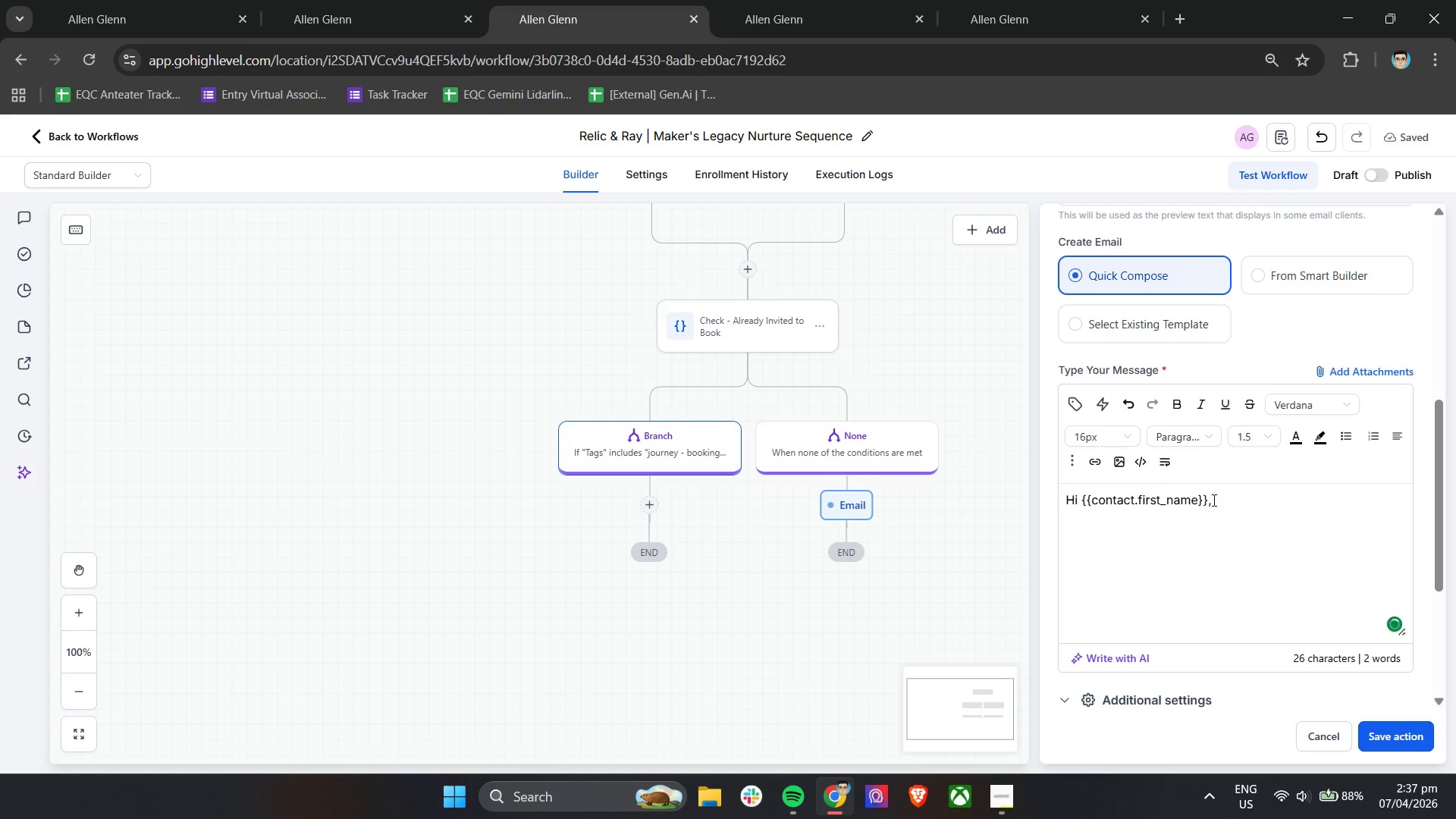 
type(The strongest ge)
key(Backspace)
key(Backspace)
 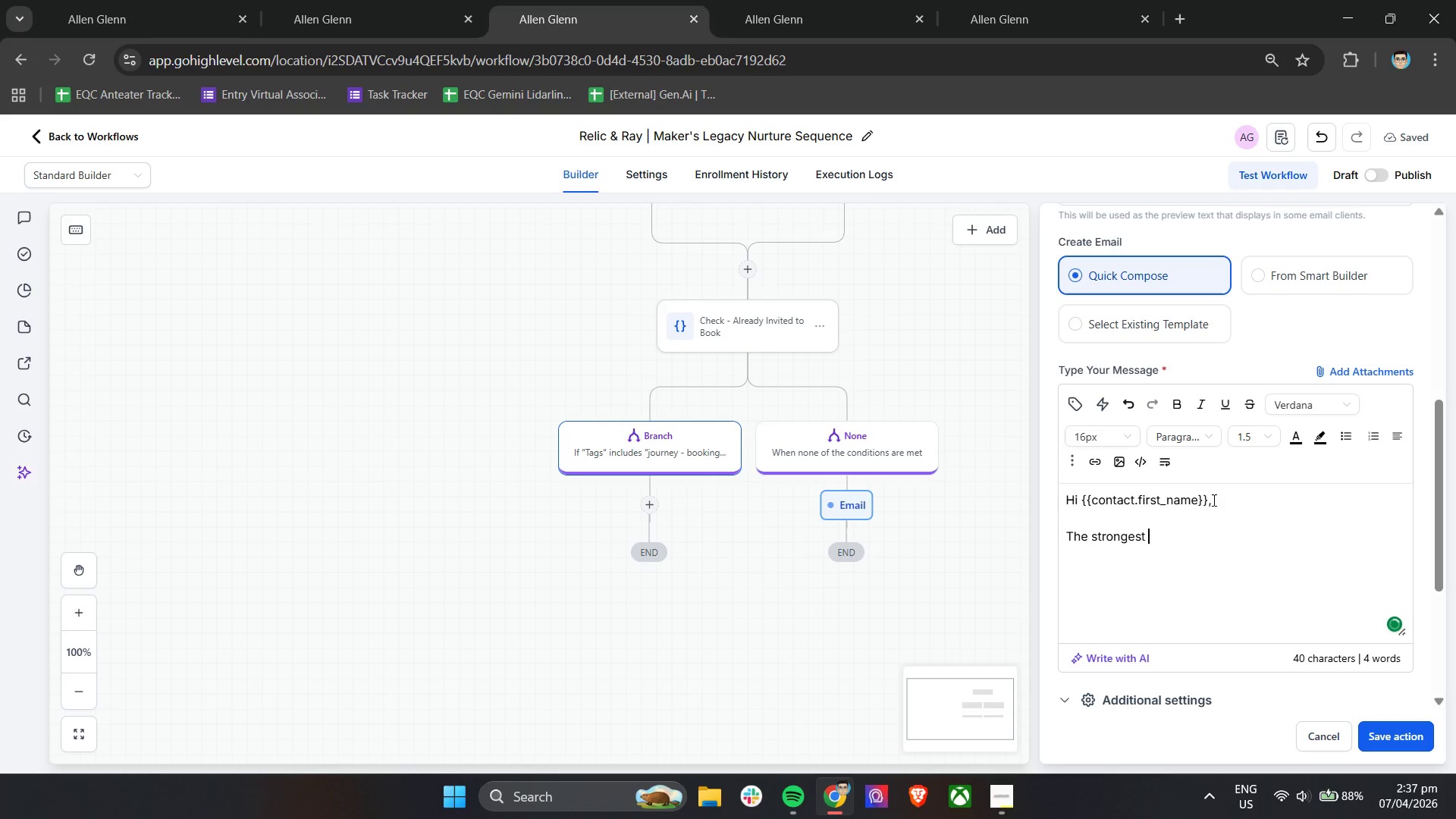 
type(heritage sessions do not begin with a camera. They Bg)
key(Backspace)
key(Backspace)
type(begin with context.)
 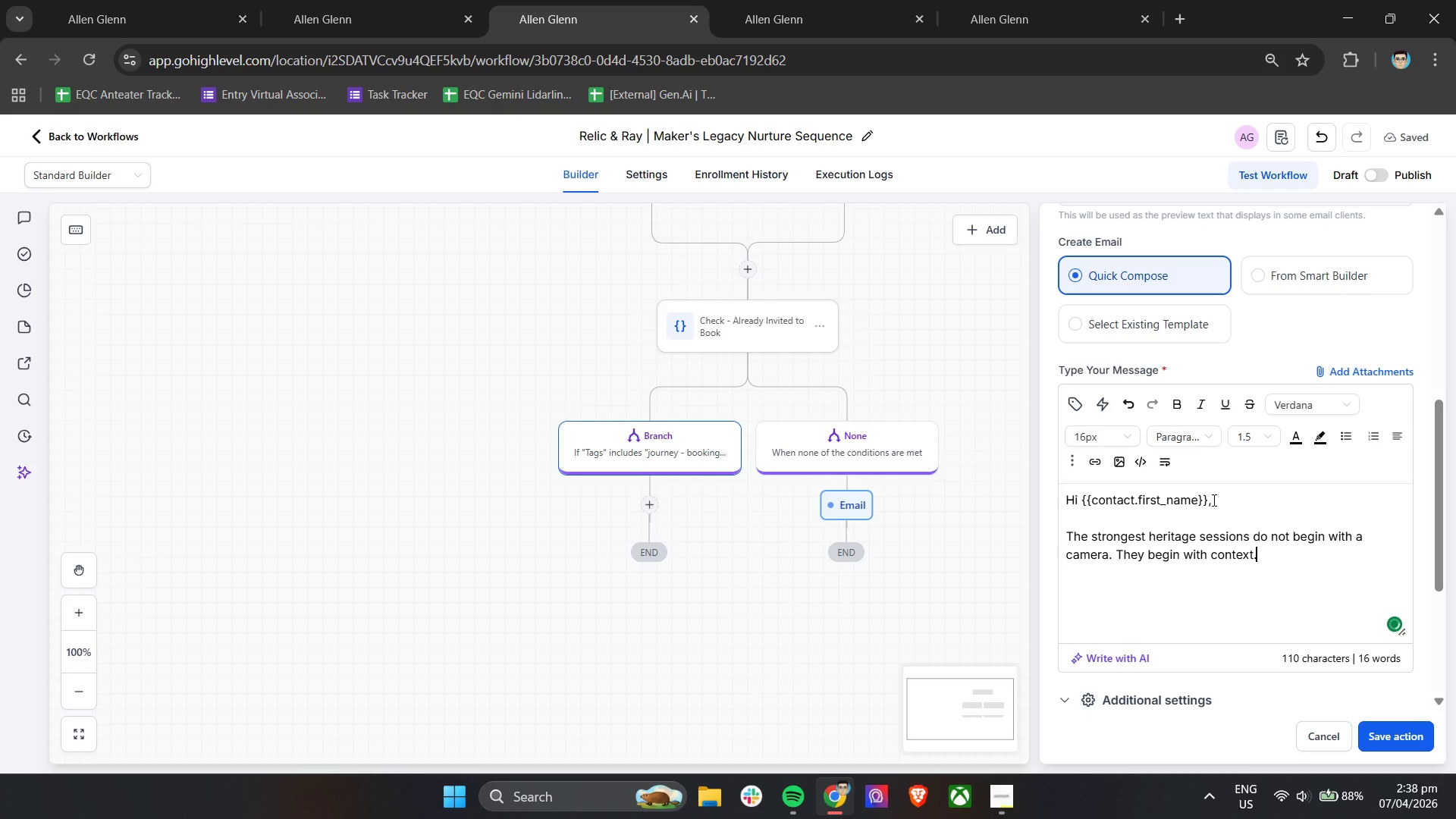 
key(Enter)
 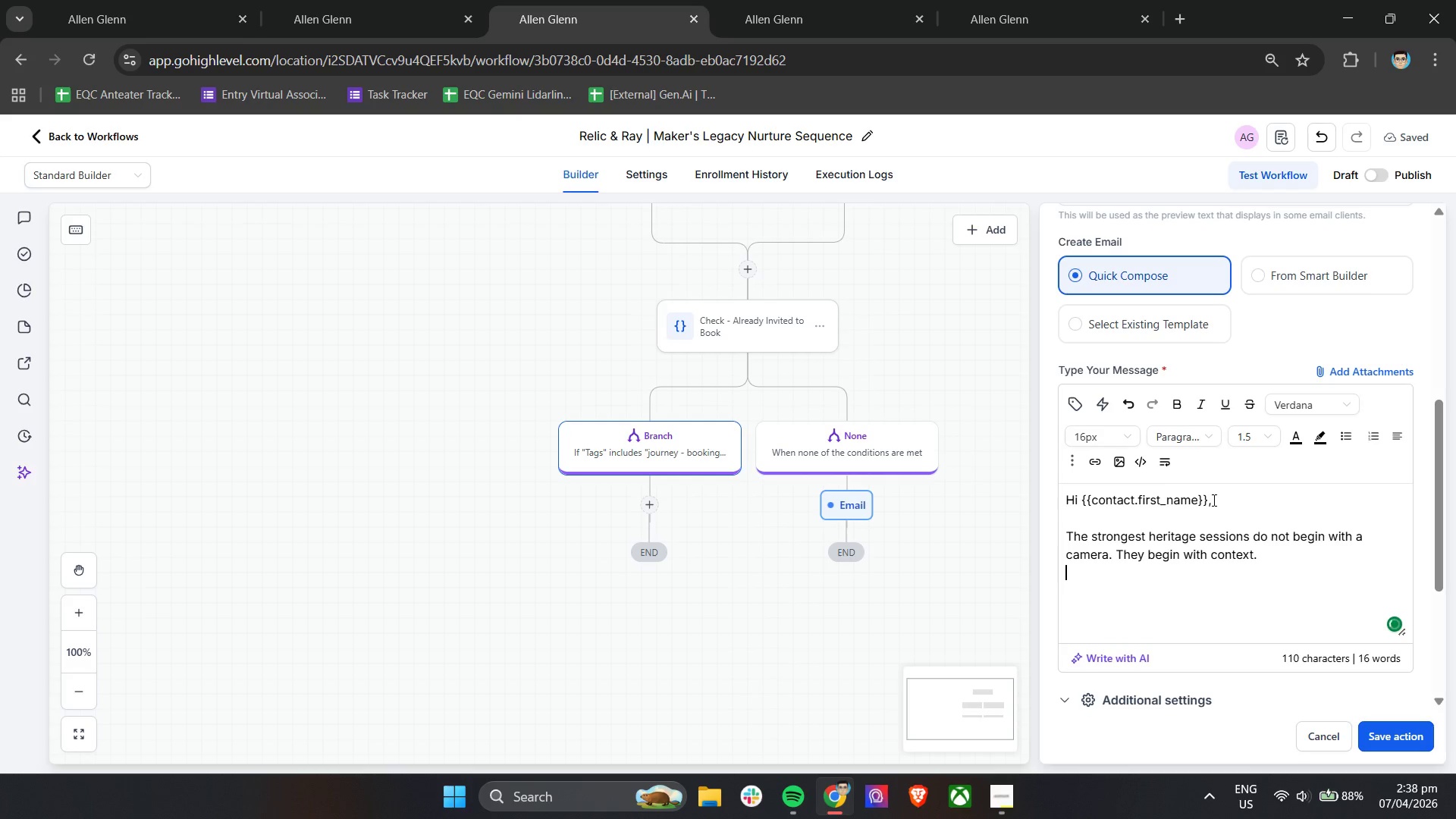 
key(Enter)
 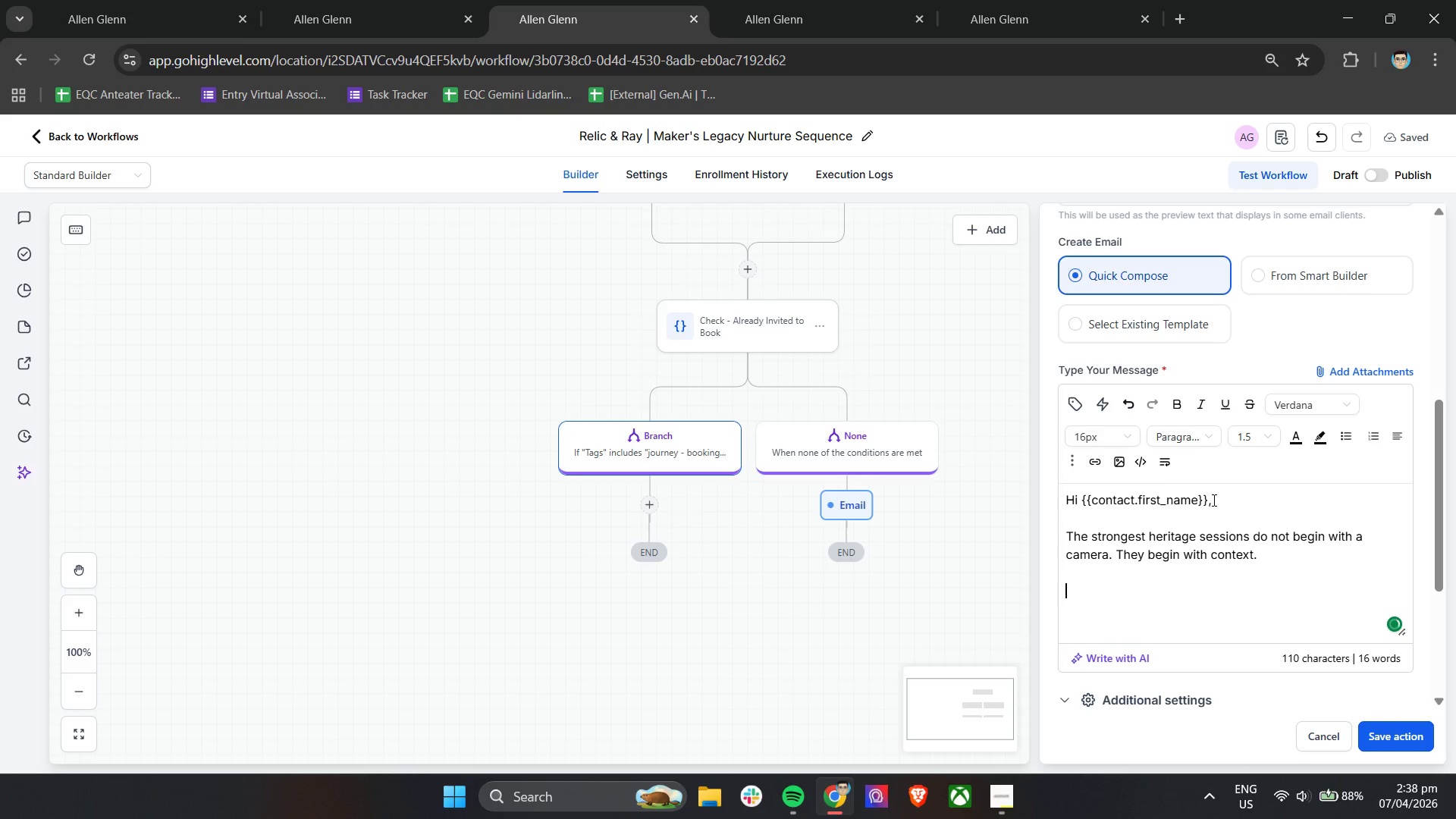 
type(For artisan brad)
key(Backspace)
type(nds, th )
key(Backspace)
type(e value of a visual story is not simply showing the finished piee)
key(Backspace)
type(ce. It comes from reave)
key(Backspace)
key(Backspace)
key(Backspace)
type(vealing the care, intention, and inde)
key(Backspace)
key(Backspace)
key(Backspace)
type(dentity behind the work. The ques)
key(Backspace)
key(Backspace)
key(Backspace)
key(Backspace)
type(gestures, the tools )
key(Backspace)
type(, the materials )
key(Backspace)
type(, and the philosophy behin )
key(Backspace)
type(d your craft all sah)
key(Backspace)
key(Backspace)
type(hape how your audiemce)
key(Backspace)
key(Backspace)
key(Backspace)
type(nce understands what makes your work distinctive.)
 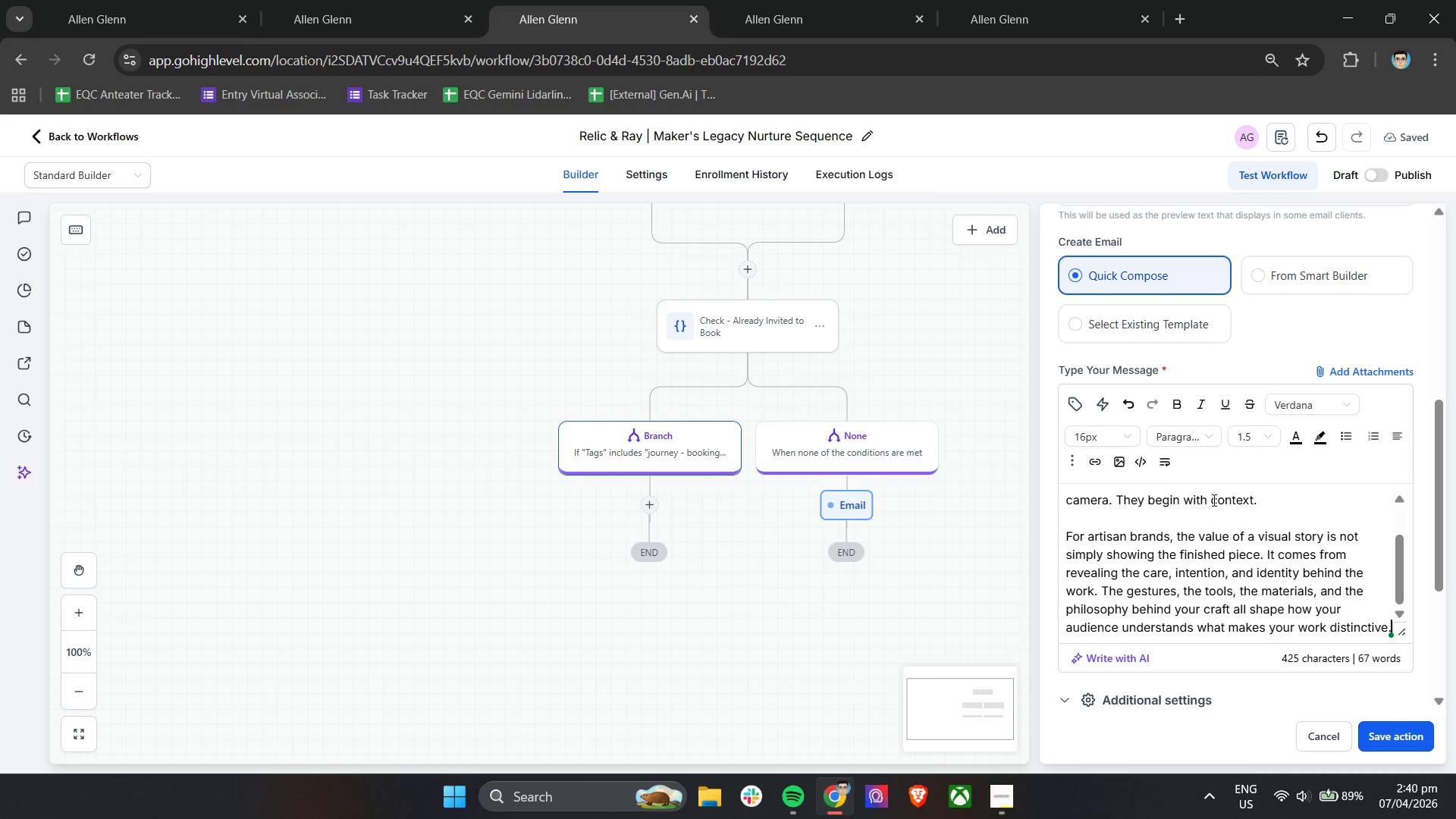 
key(Enter)
 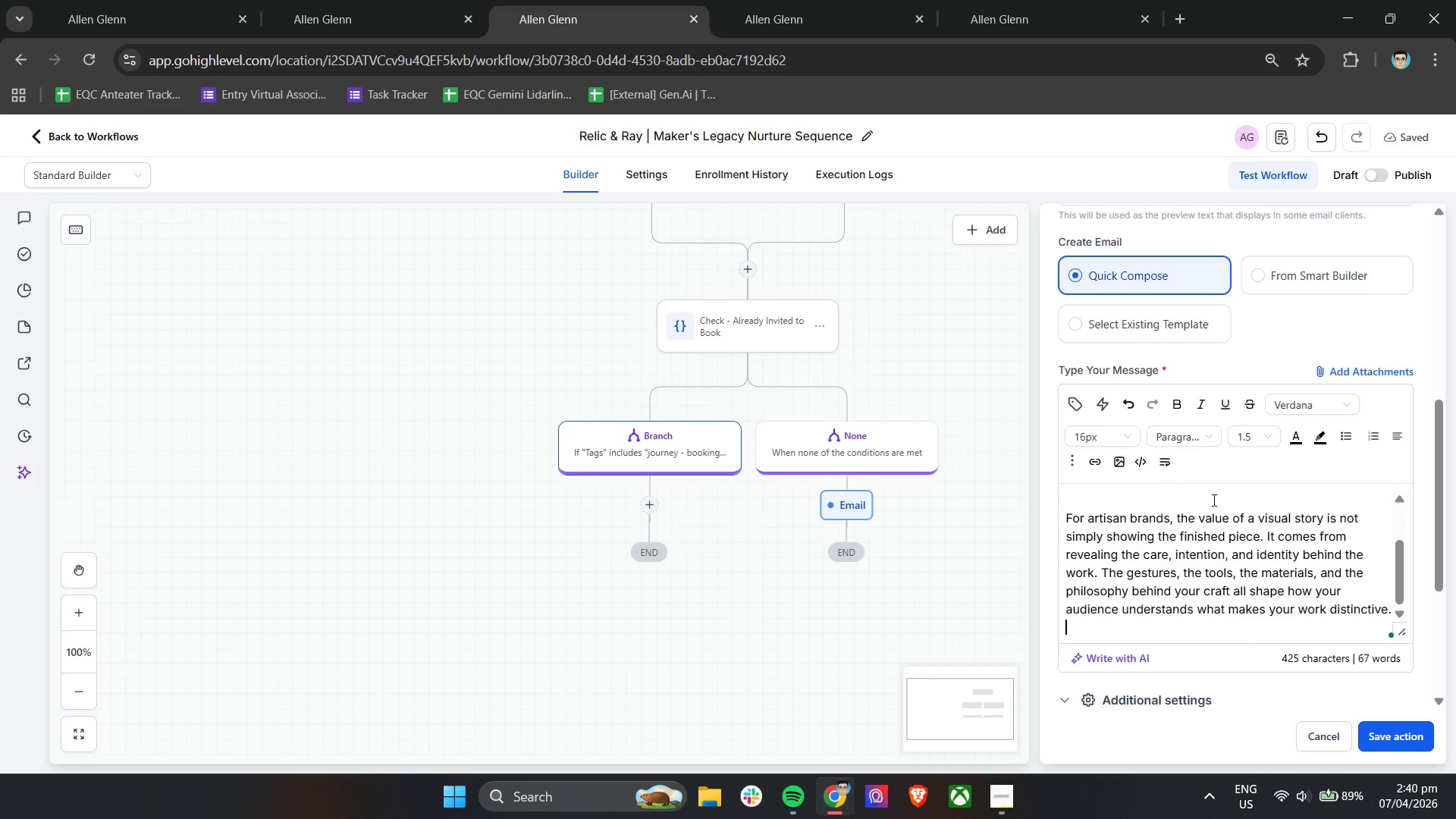 
key(Enter)
 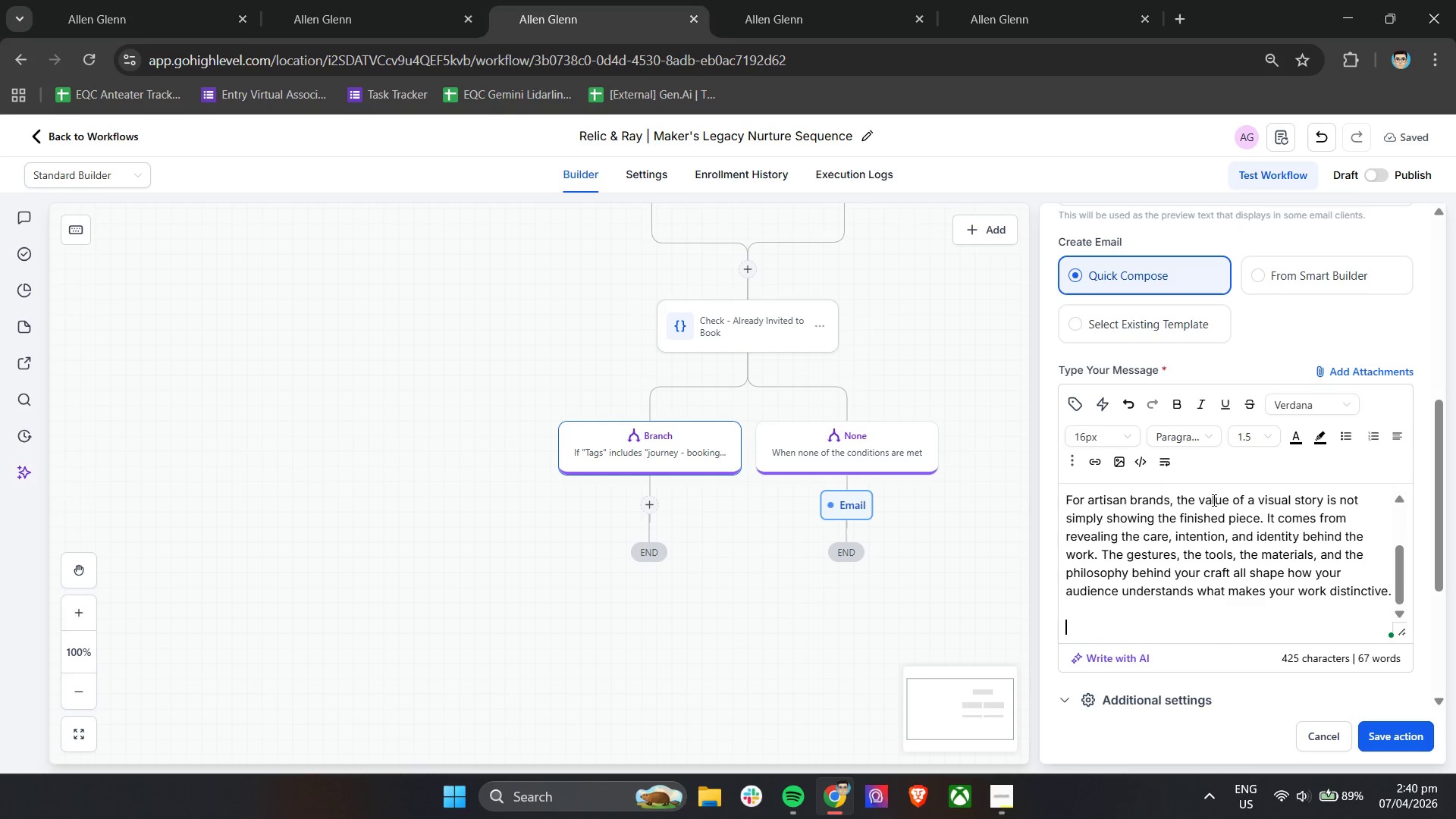 
key(Shift+ShiftLeft)
 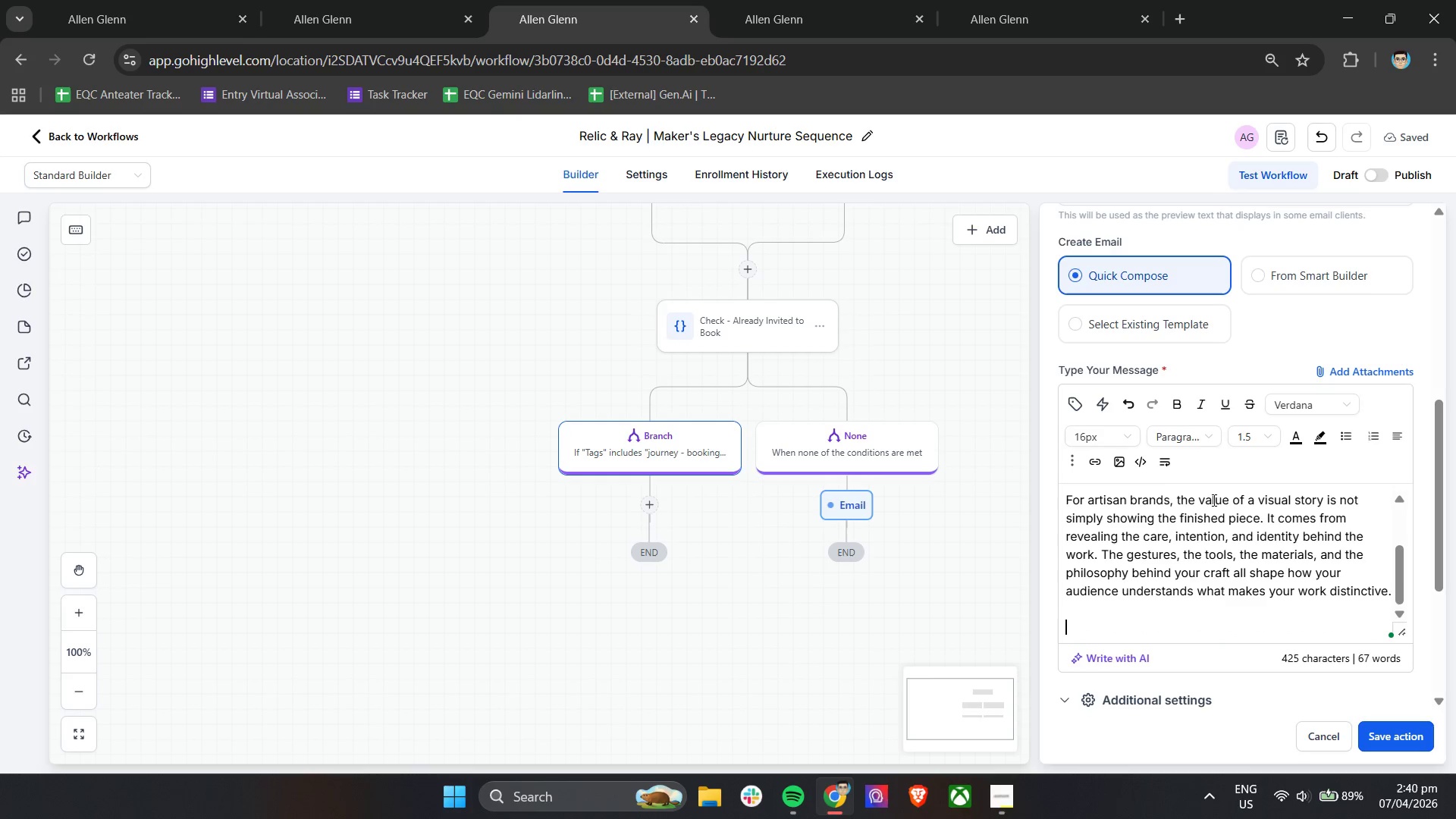 
key(Shift+A)
 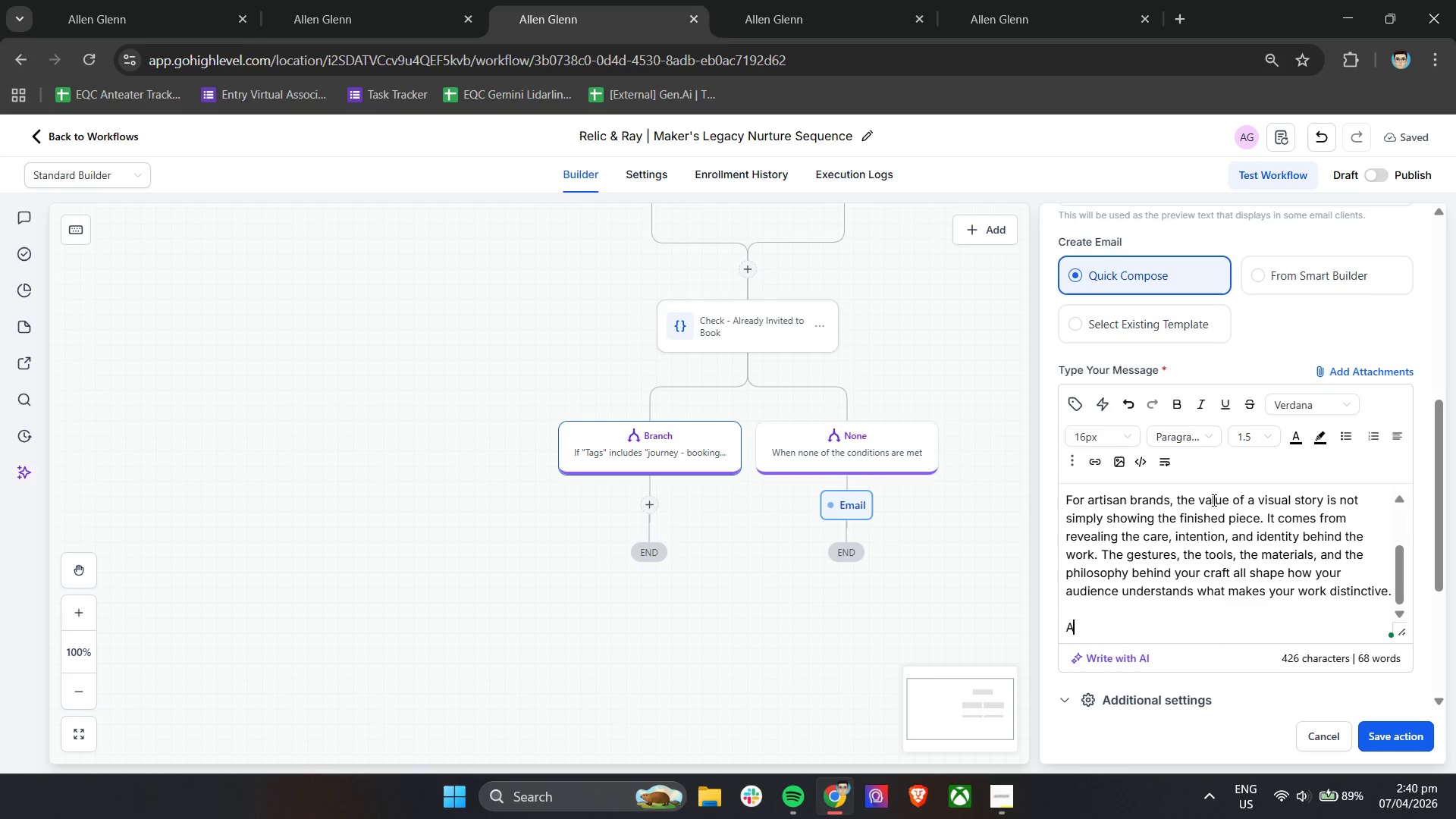 
key(Space)
 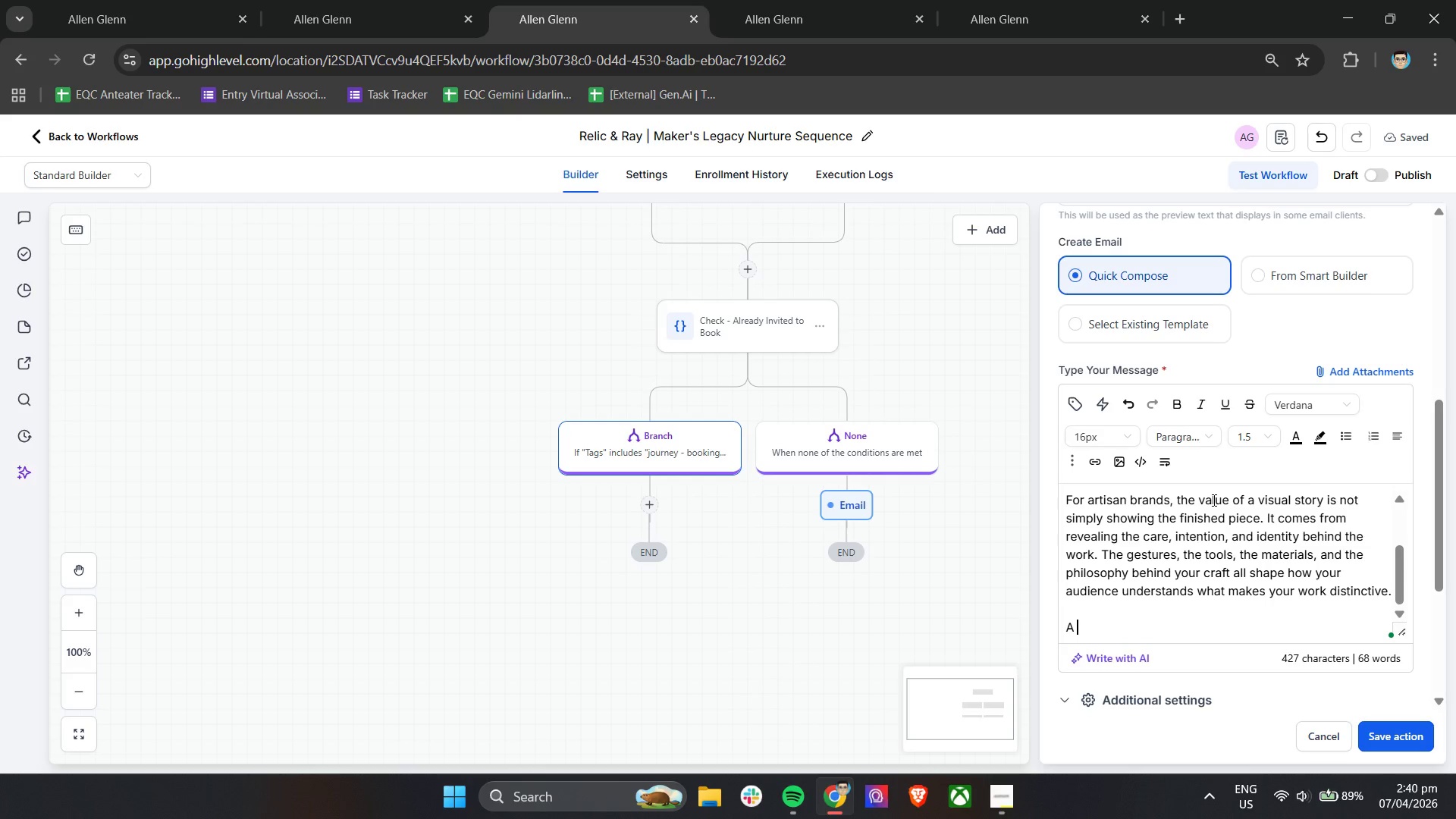 
type(though)
 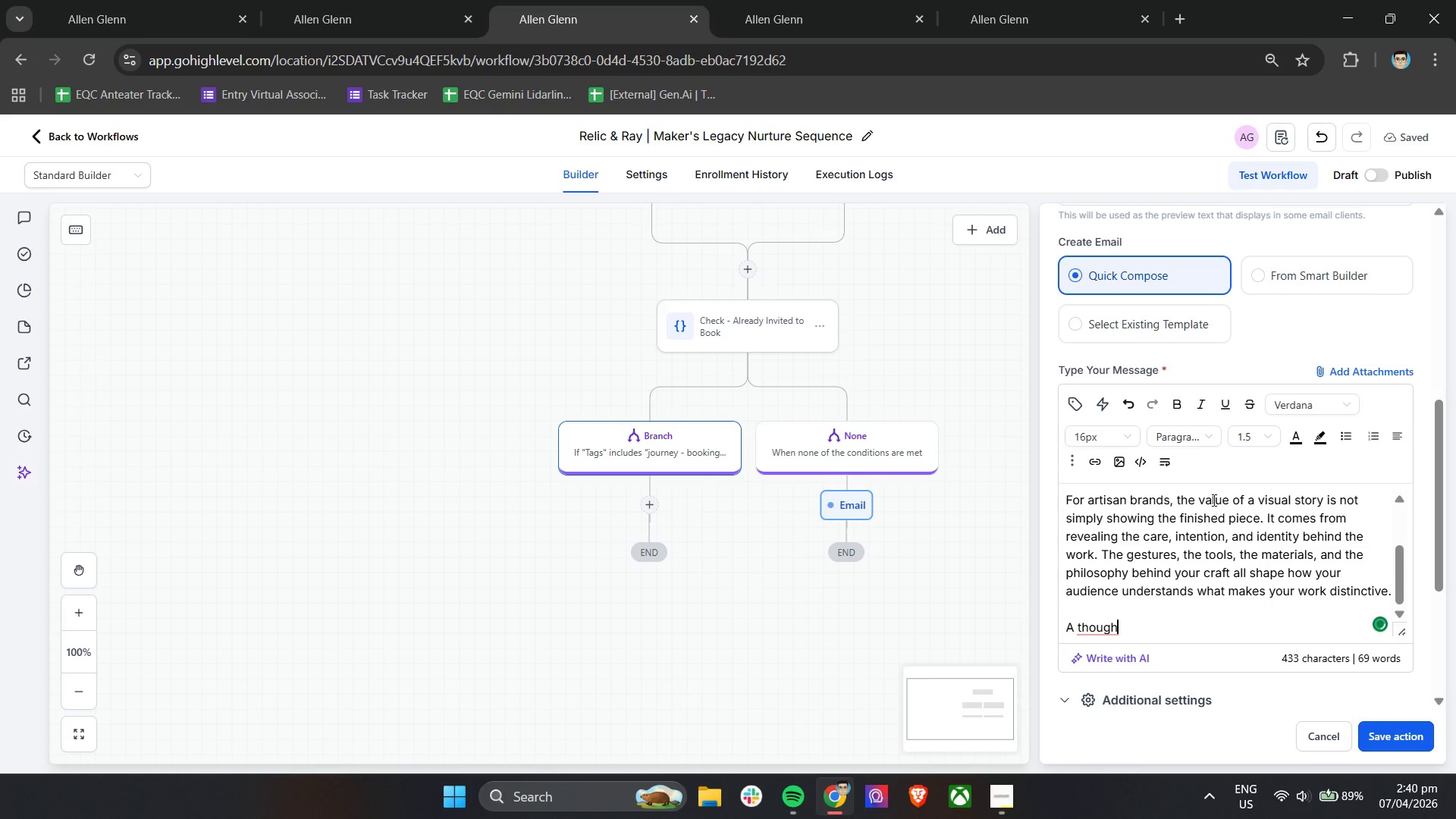 
type(ful session )
 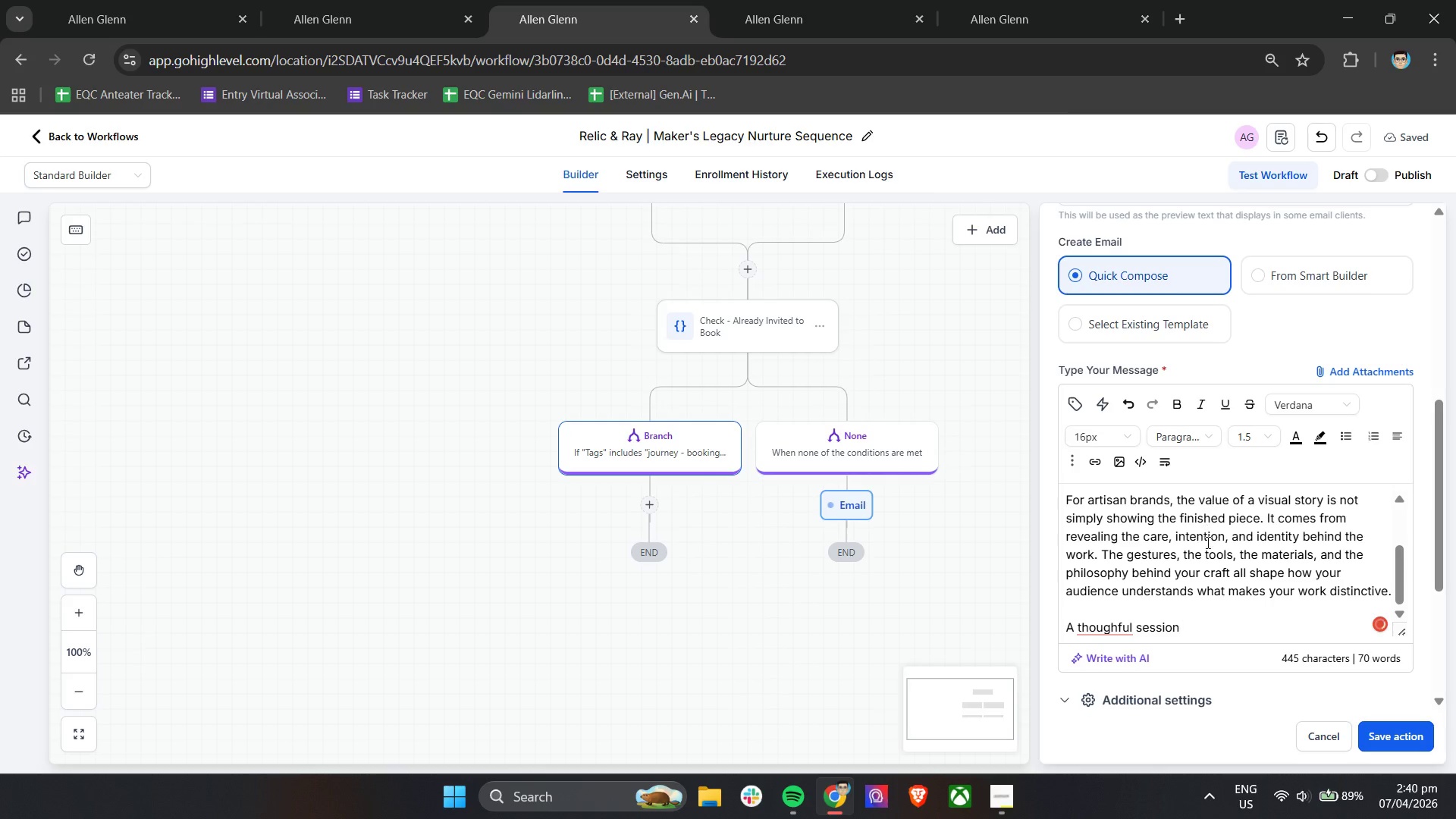 
left_click([1116, 619])
 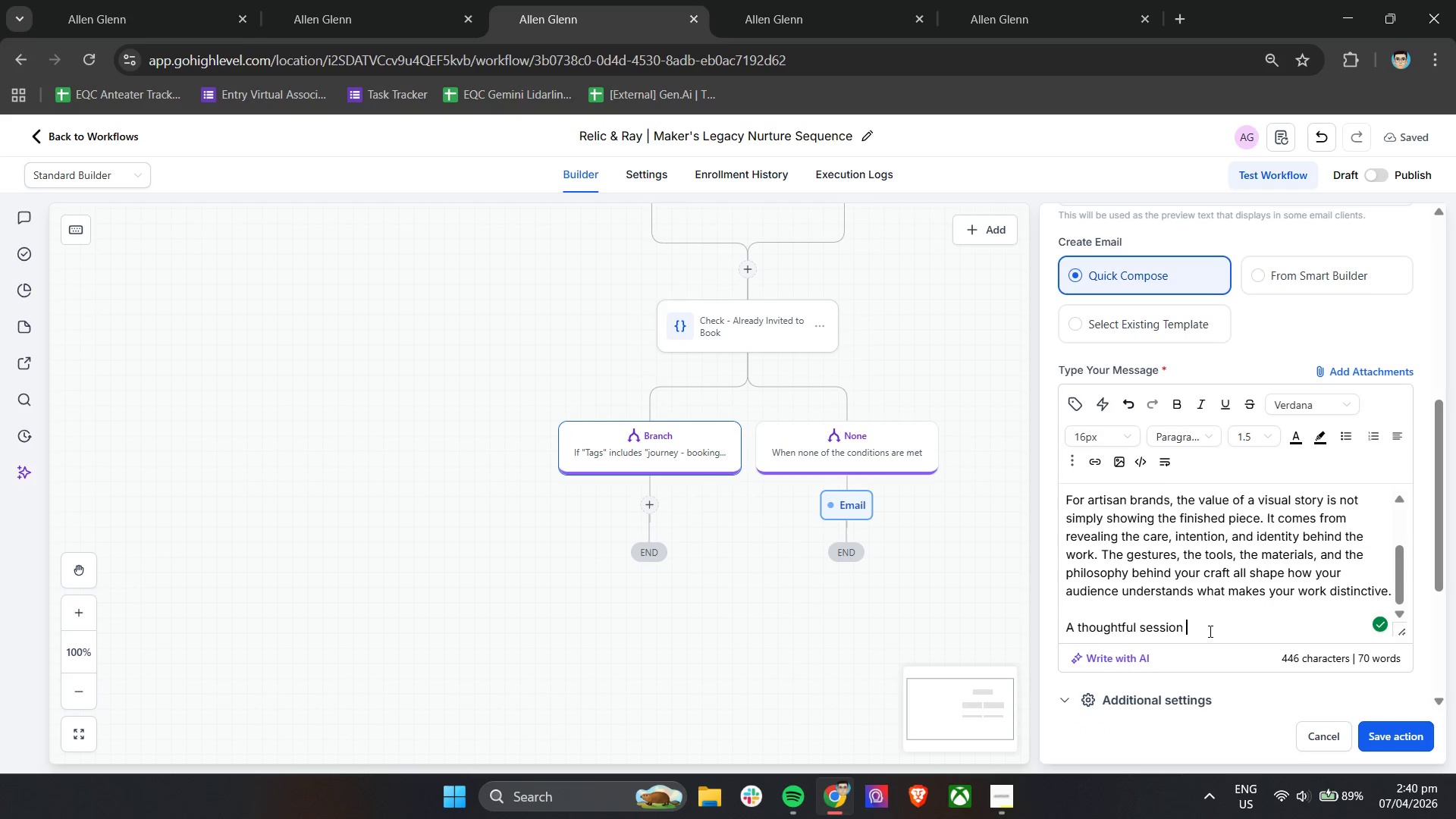 
wait(6.42)
 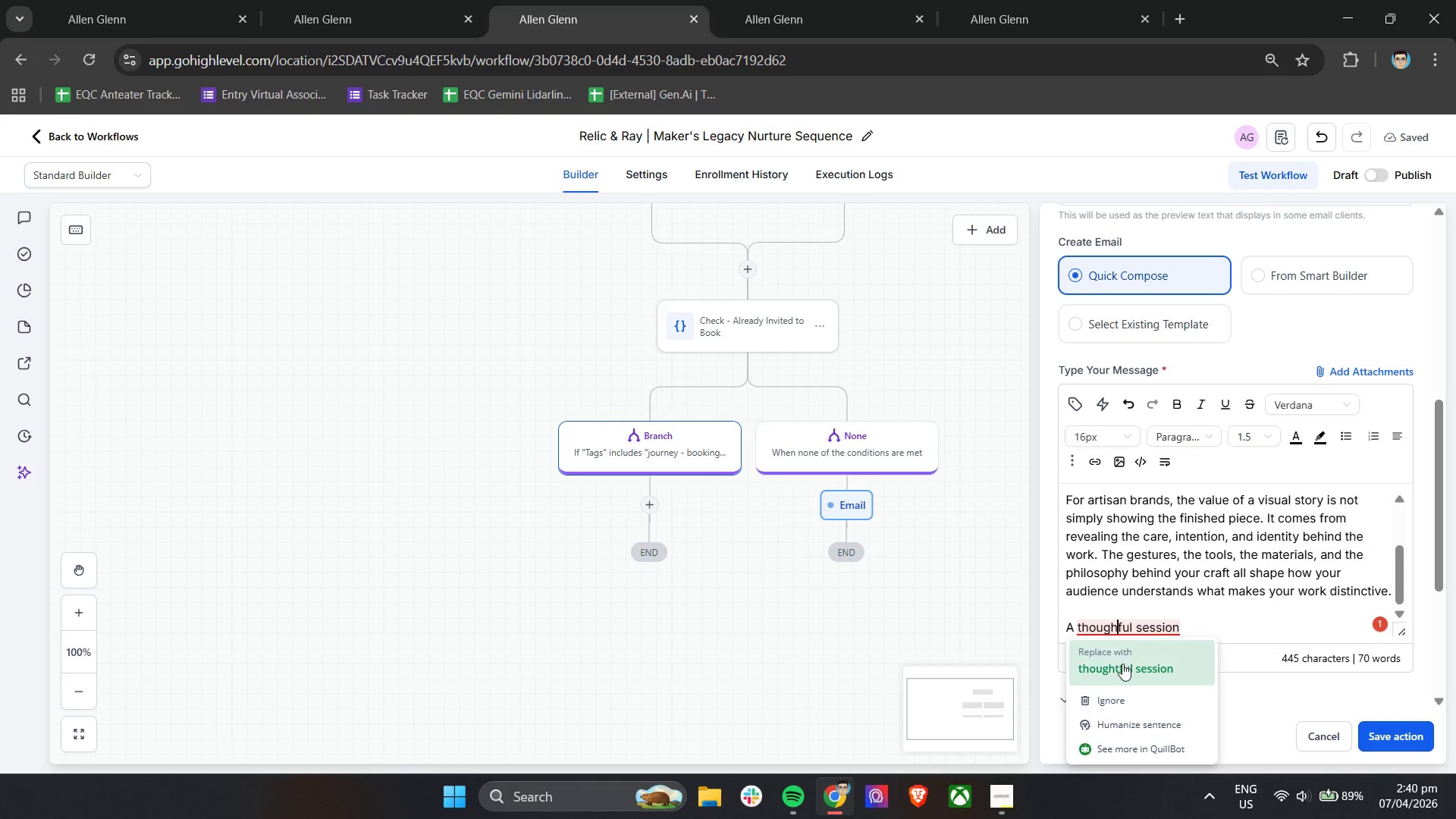 
type(helps translate that depth into ia=ma)
key(Backspace)
key(Backspace)
key(Backspace)
key(Backspace)
type(magery your audience can fell)
key(Backspace)
key(Backspace)
type(el immediate)
 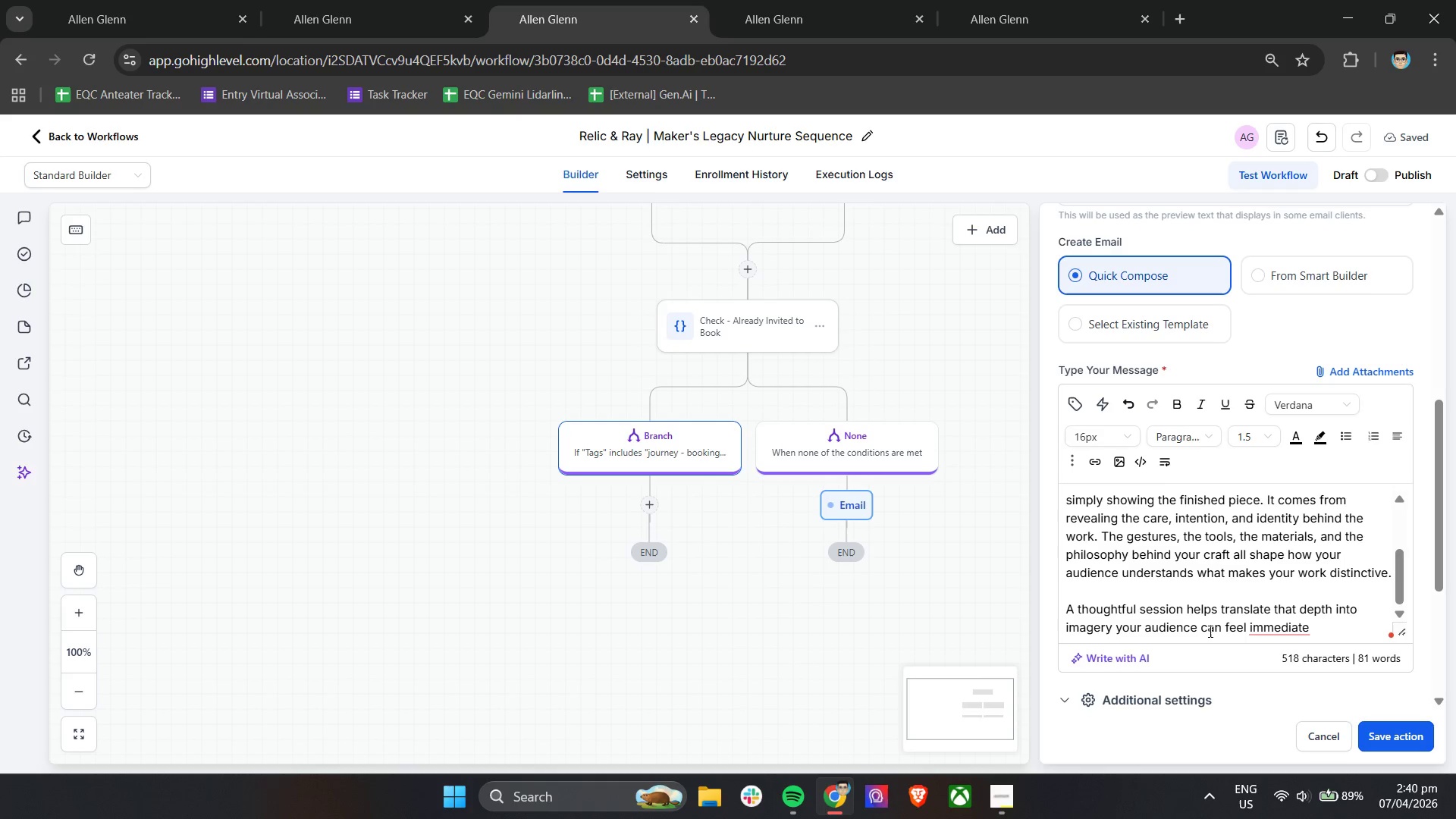 
type(ly. Instead of generic products )
key(Backspace)
key(Backspace)
type( photo, the goal is to create a visual record of yiur )
key(Backspace)
key(Backspace)
key(Backspace)
key(Backspace)
type(our )
key(Backspace)
 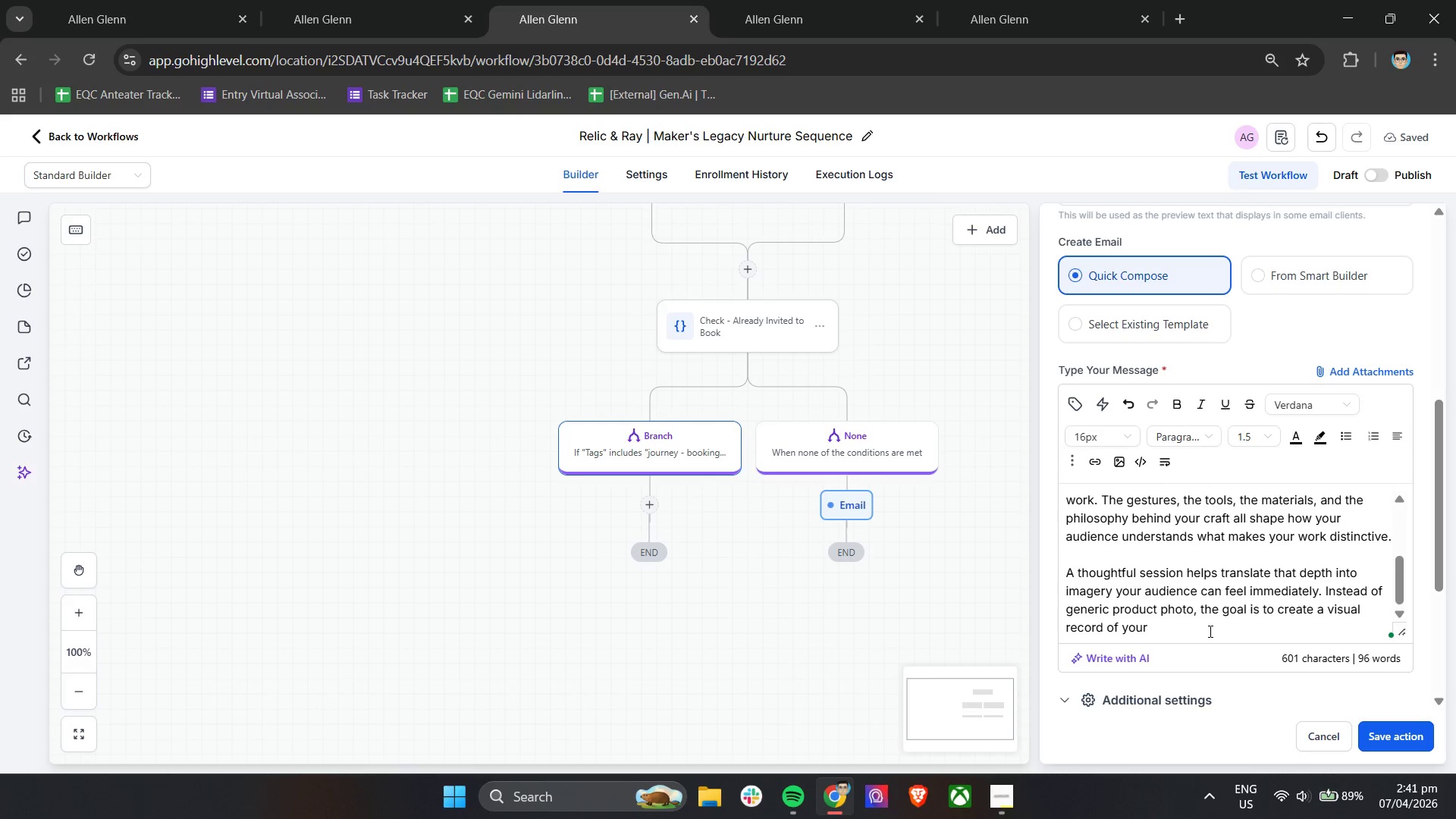 
wait(6.12)
 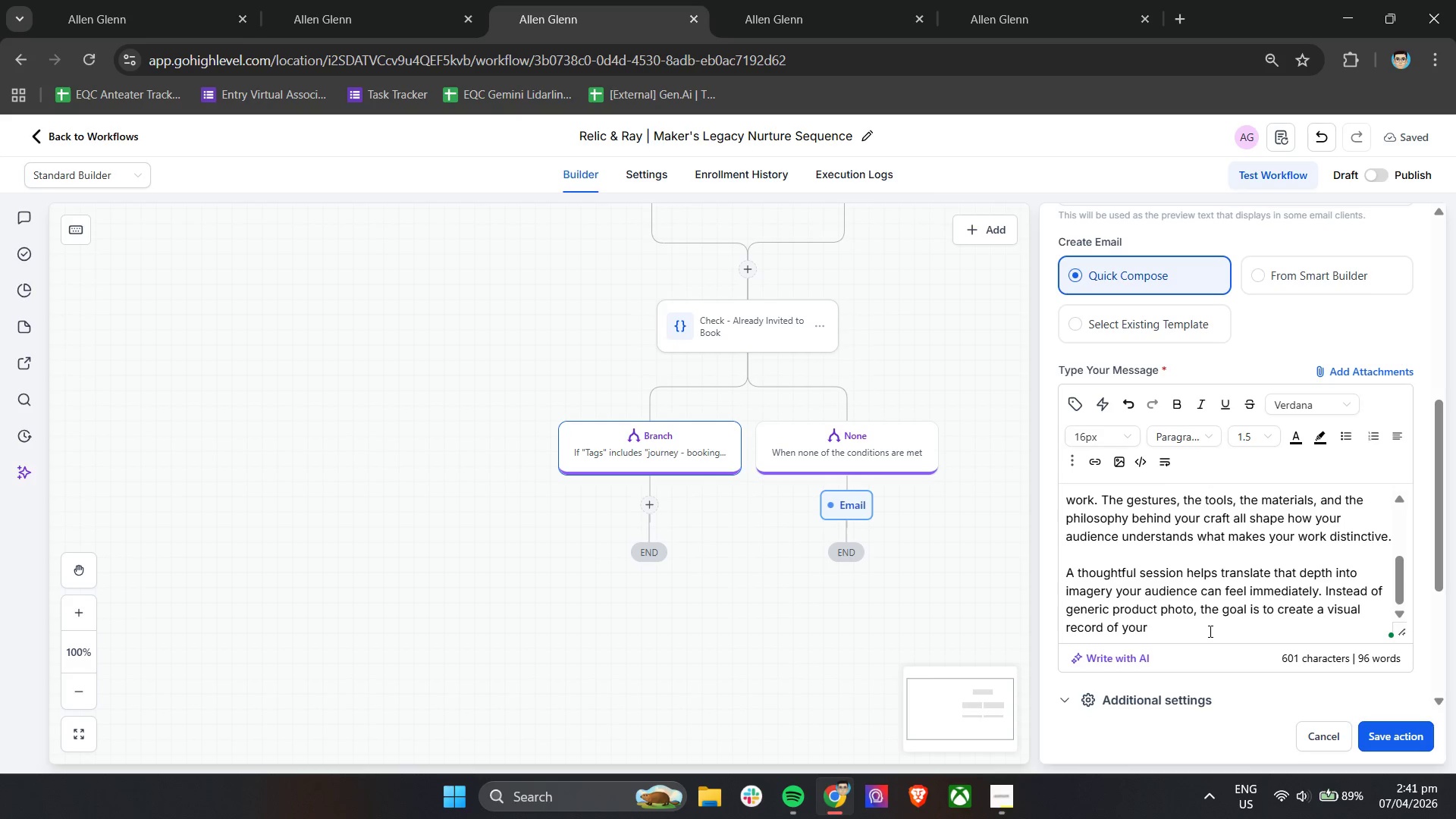 
type( process, your standards, and the legacy you are building through your work.)
 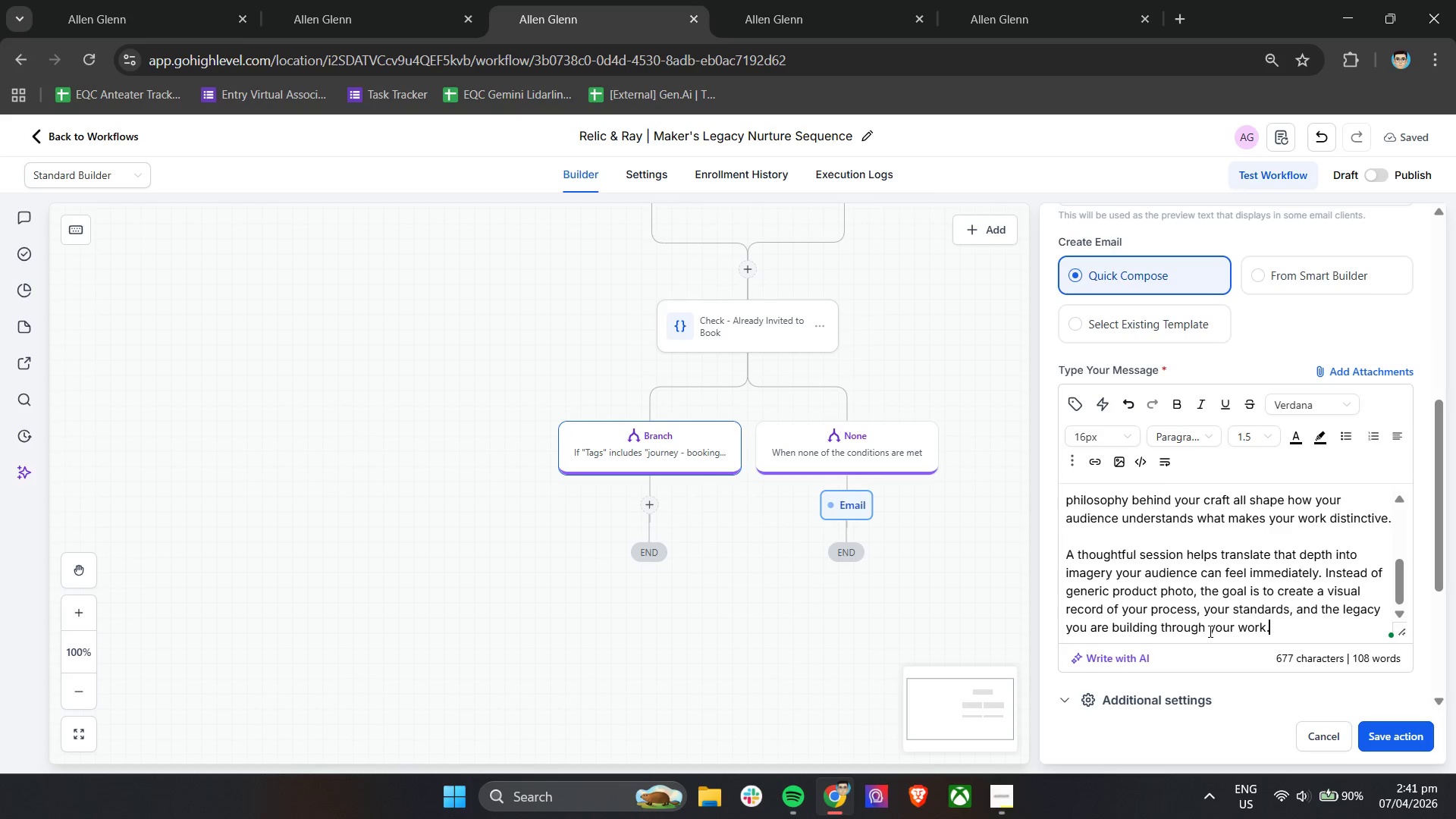 
key(Enter)
 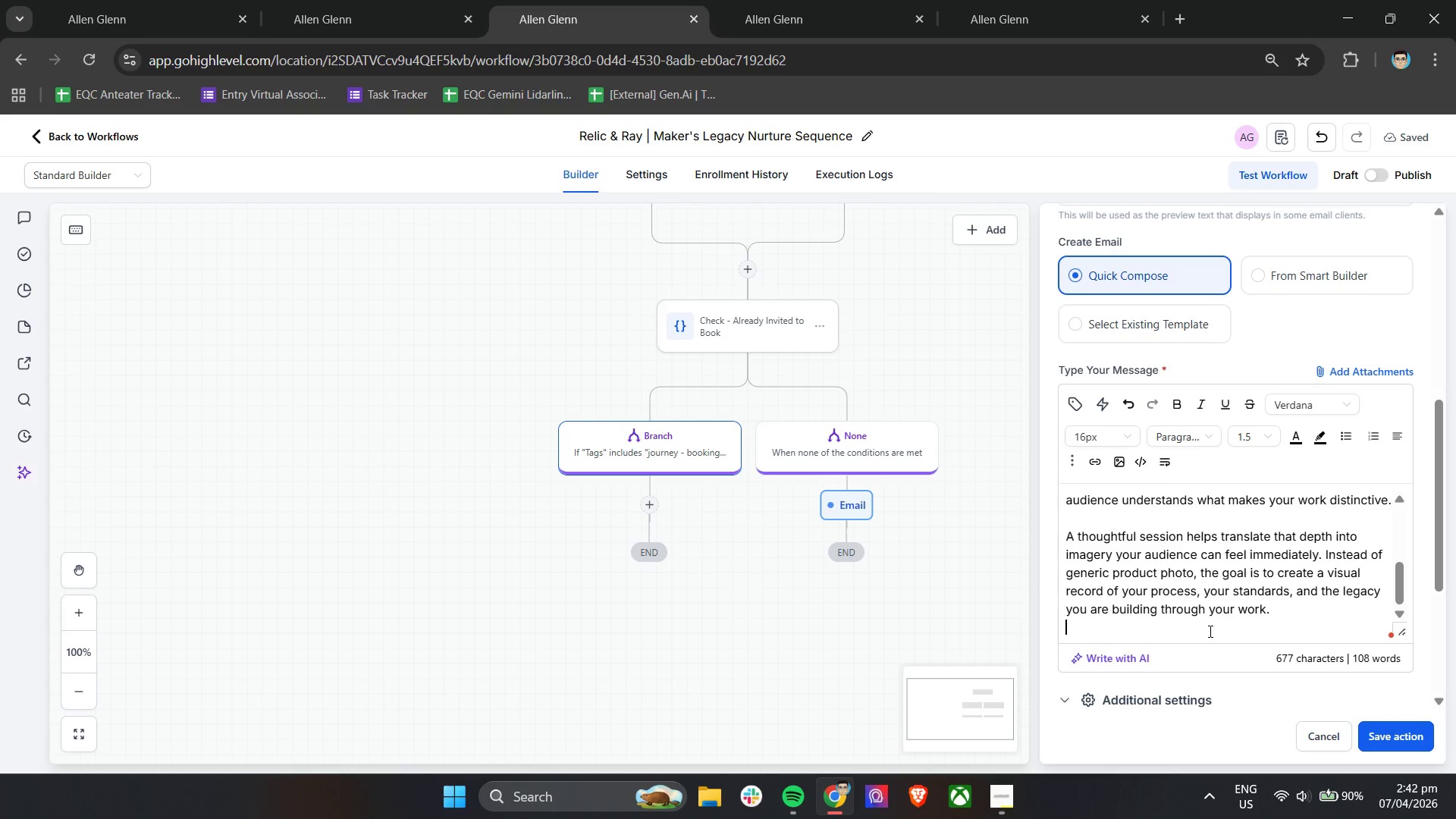 
key(Enter)
 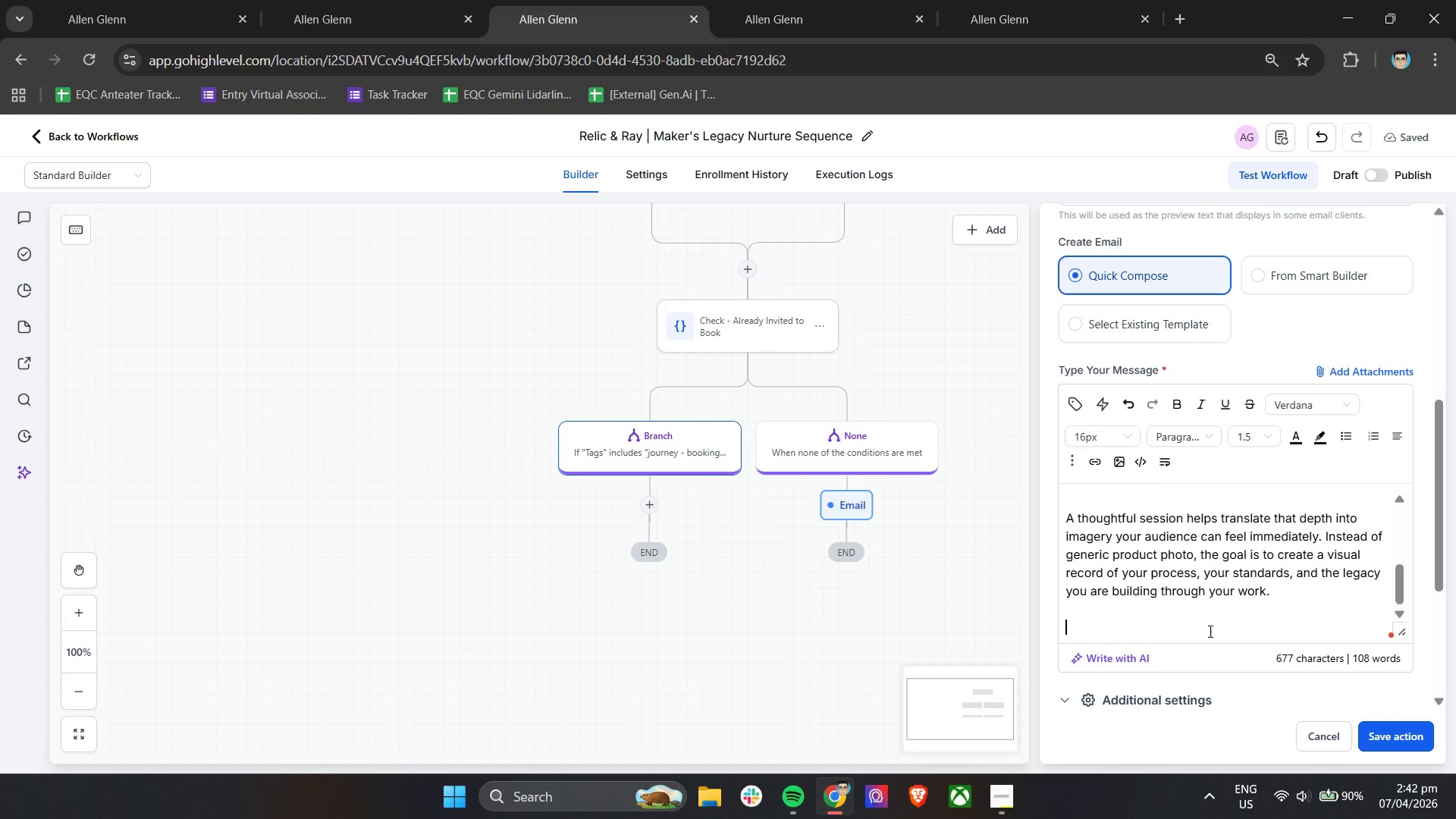 
type(over the new few emails, i"LL SHARE HOW STRONG )
 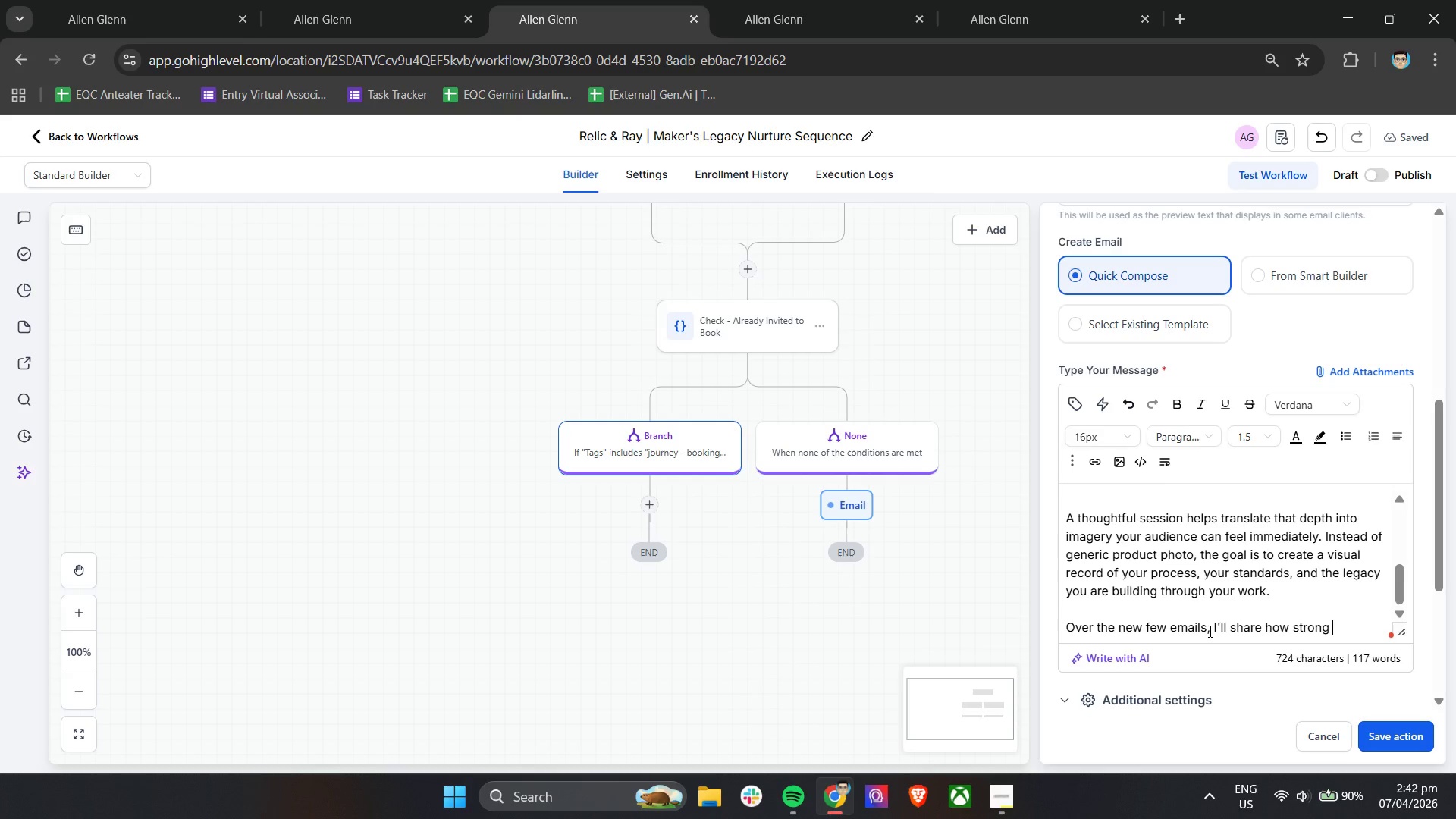 
type(brand str)
key(Backspace)
type(orry)
key(Backspace)
key(Backspace)
type(ytelling can help artisan makers present the)
key(Backspace)
type(ier work with more clarif)
key(Backspace)
type(ty, sub)
 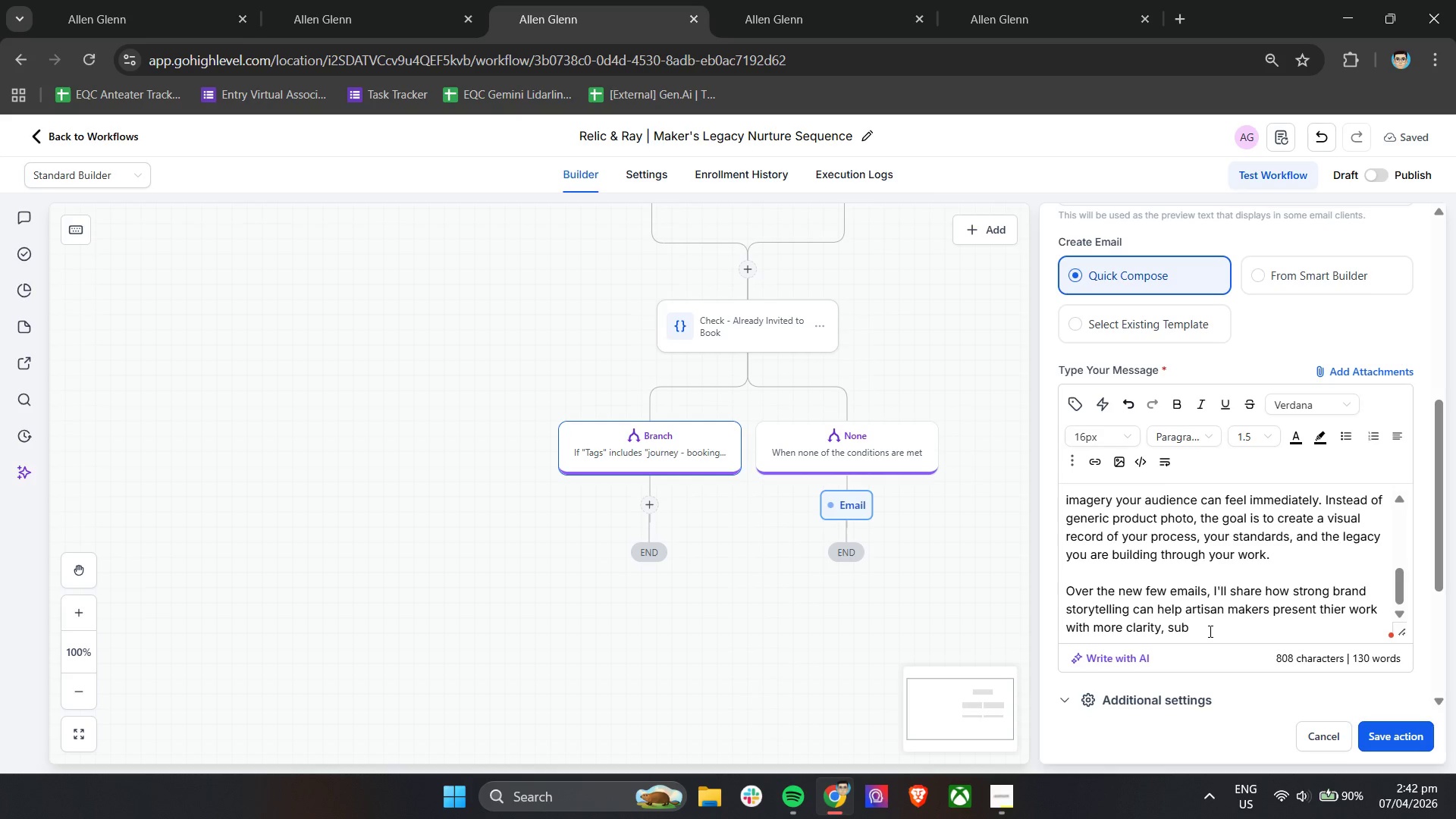 
scroll: coordinate [1282, 405], scroll_direction: up, amount: 10.0
 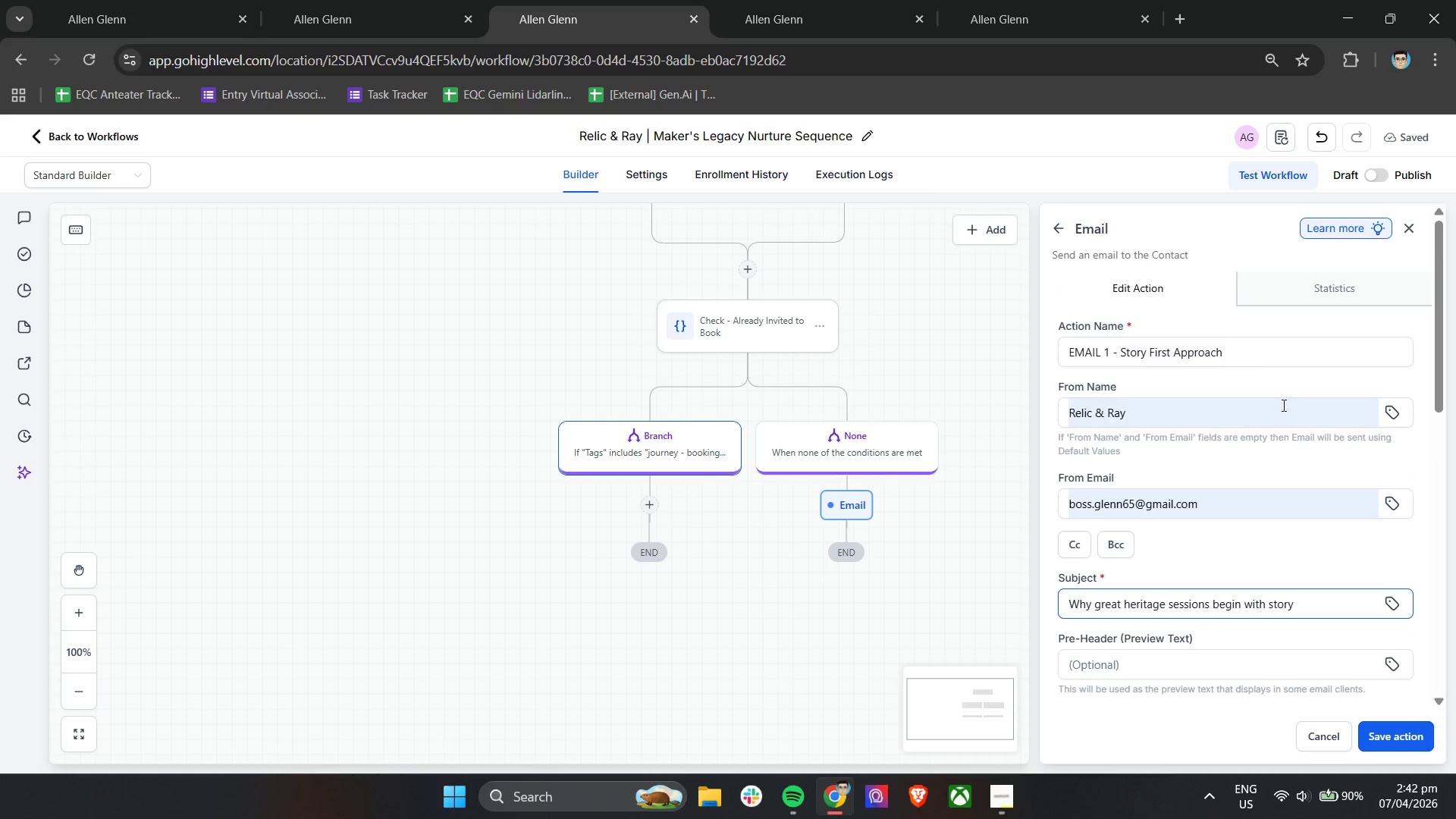 
scroll: coordinate [1282, 405], scroll_direction: down, amount: 11.0
 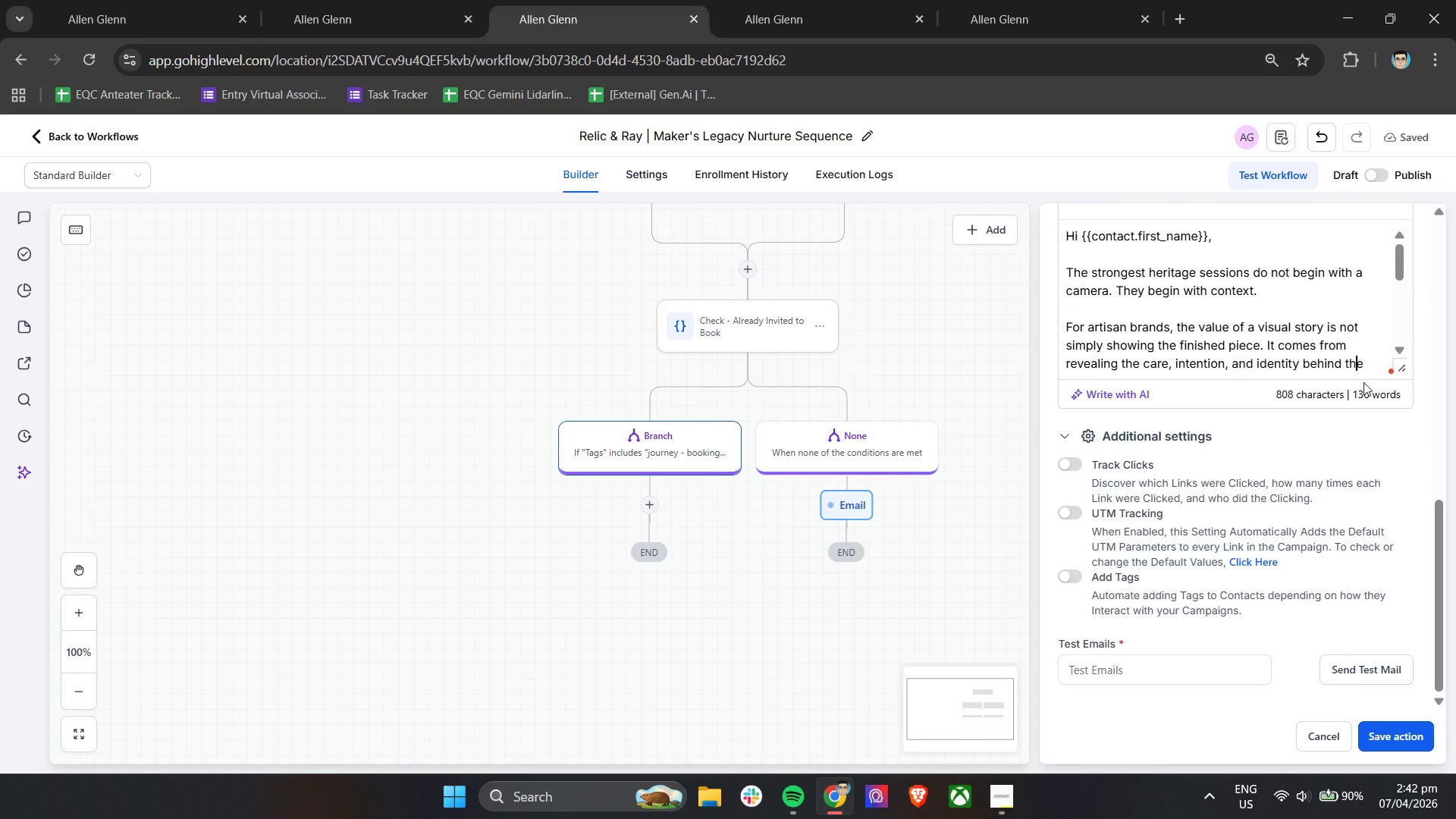 
key(ArrowRight)
 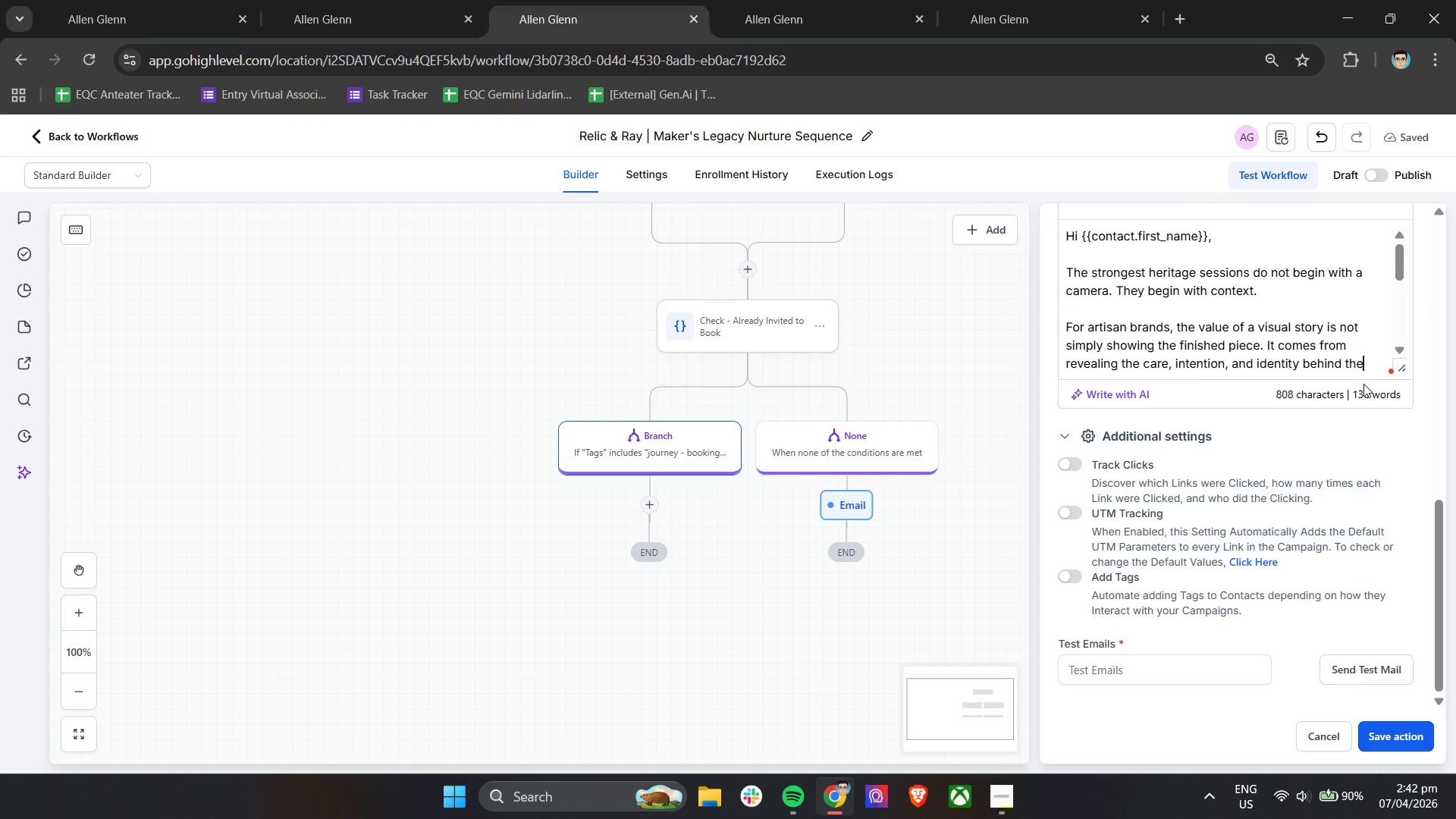 
key(ArrowRight)
 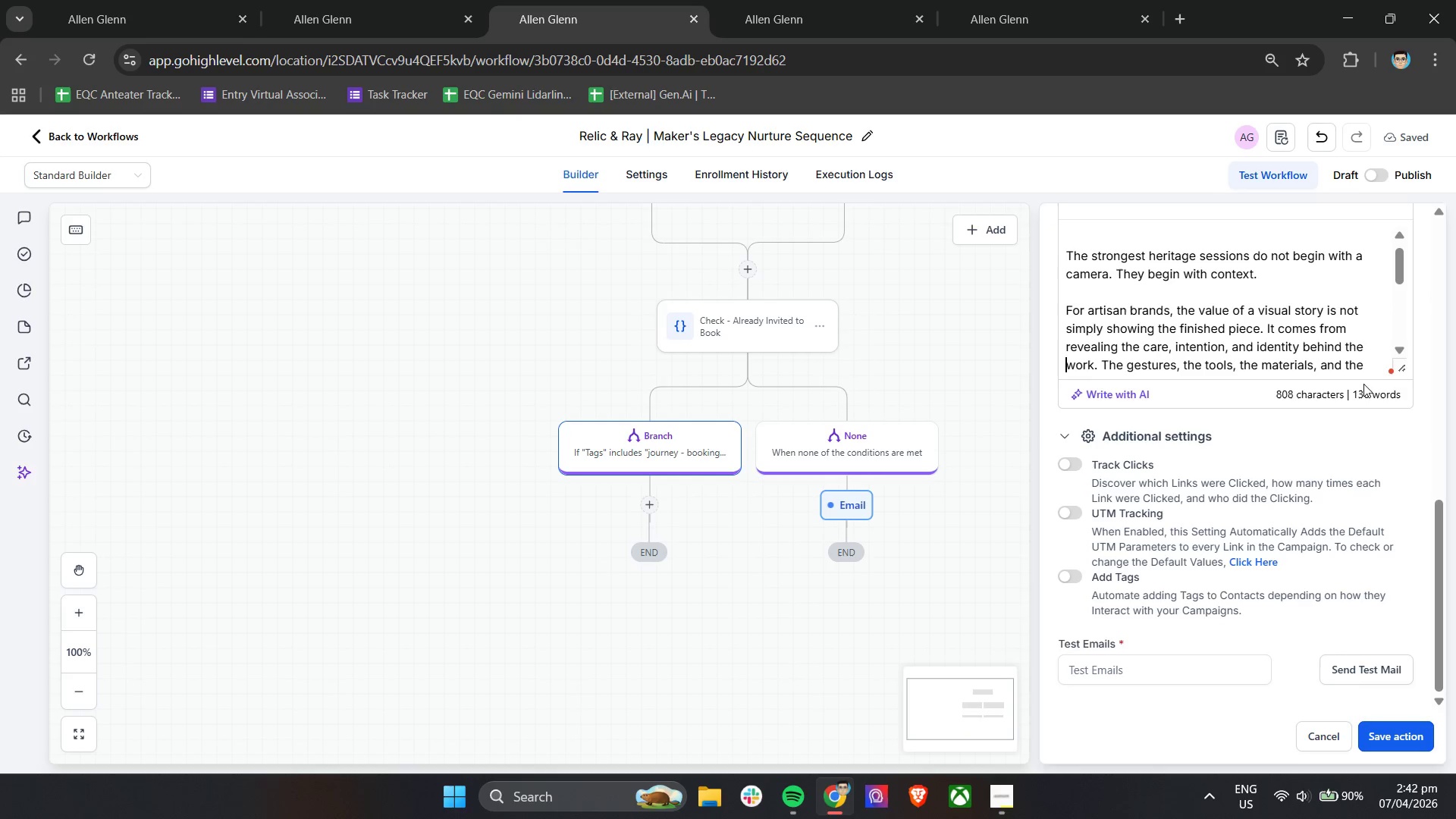 
key(ArrowRight)
 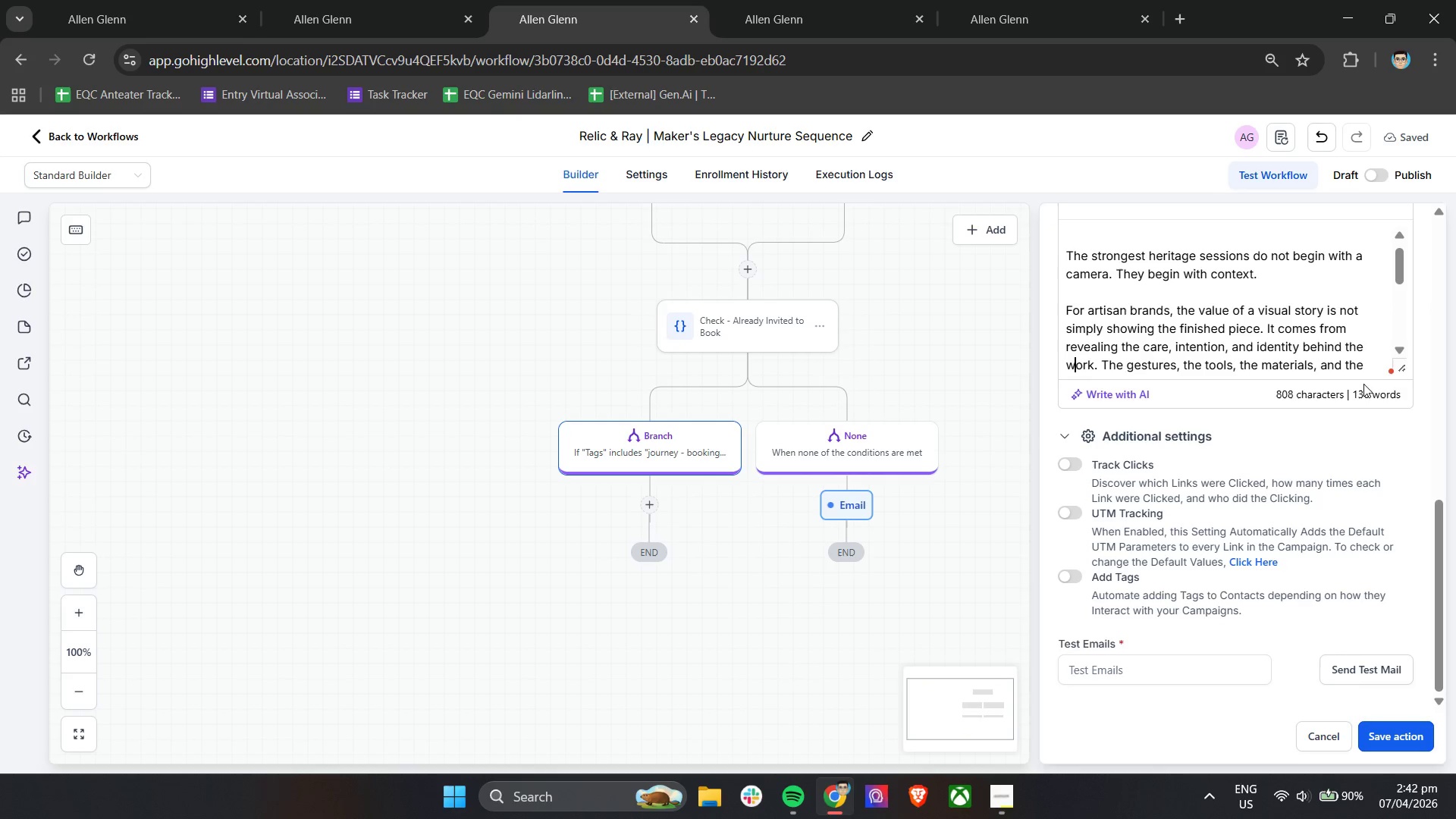 
key(ArrowRight)
 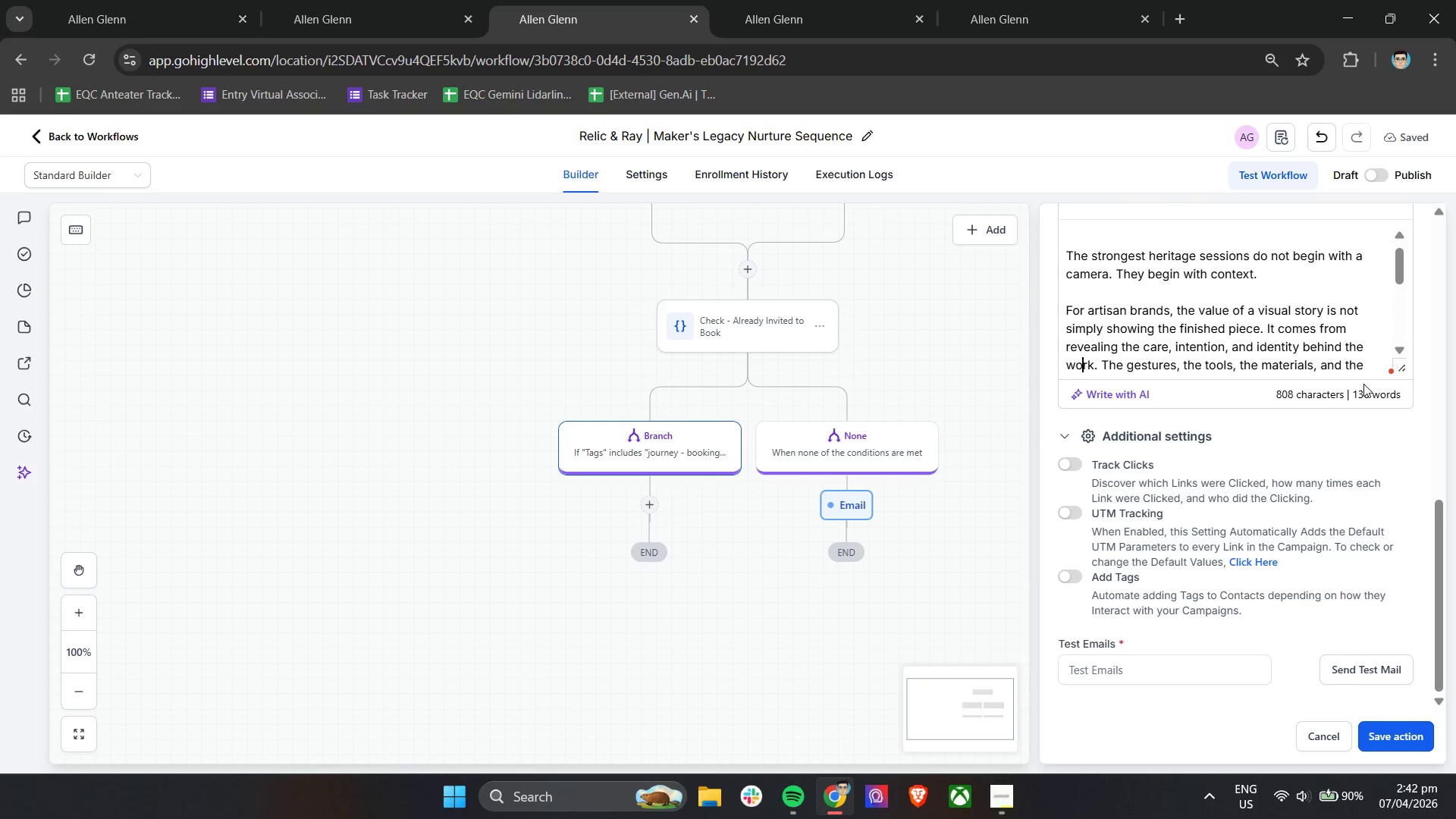 
key(ArrowDown)
 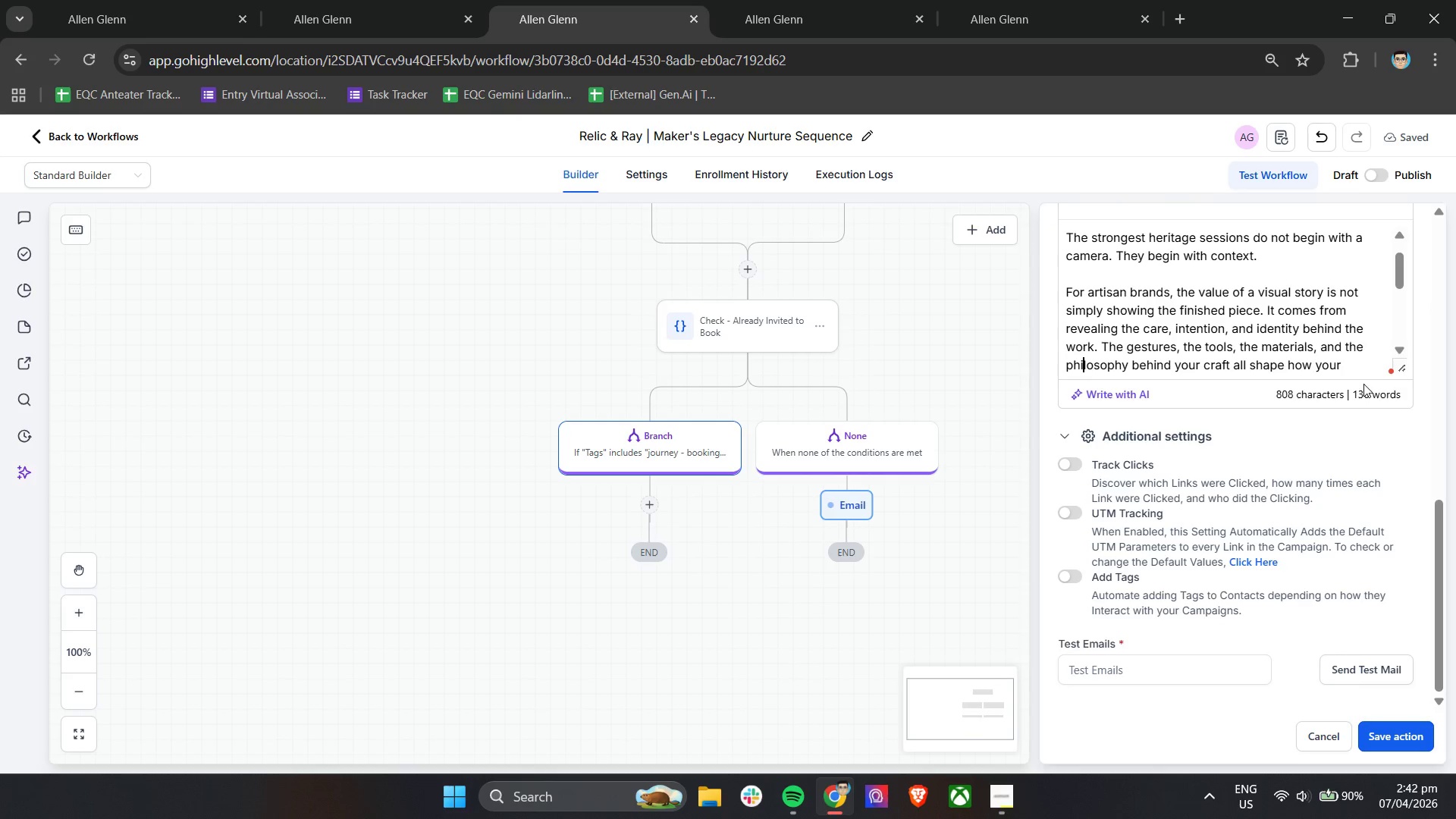 
key(ArrowDown)
 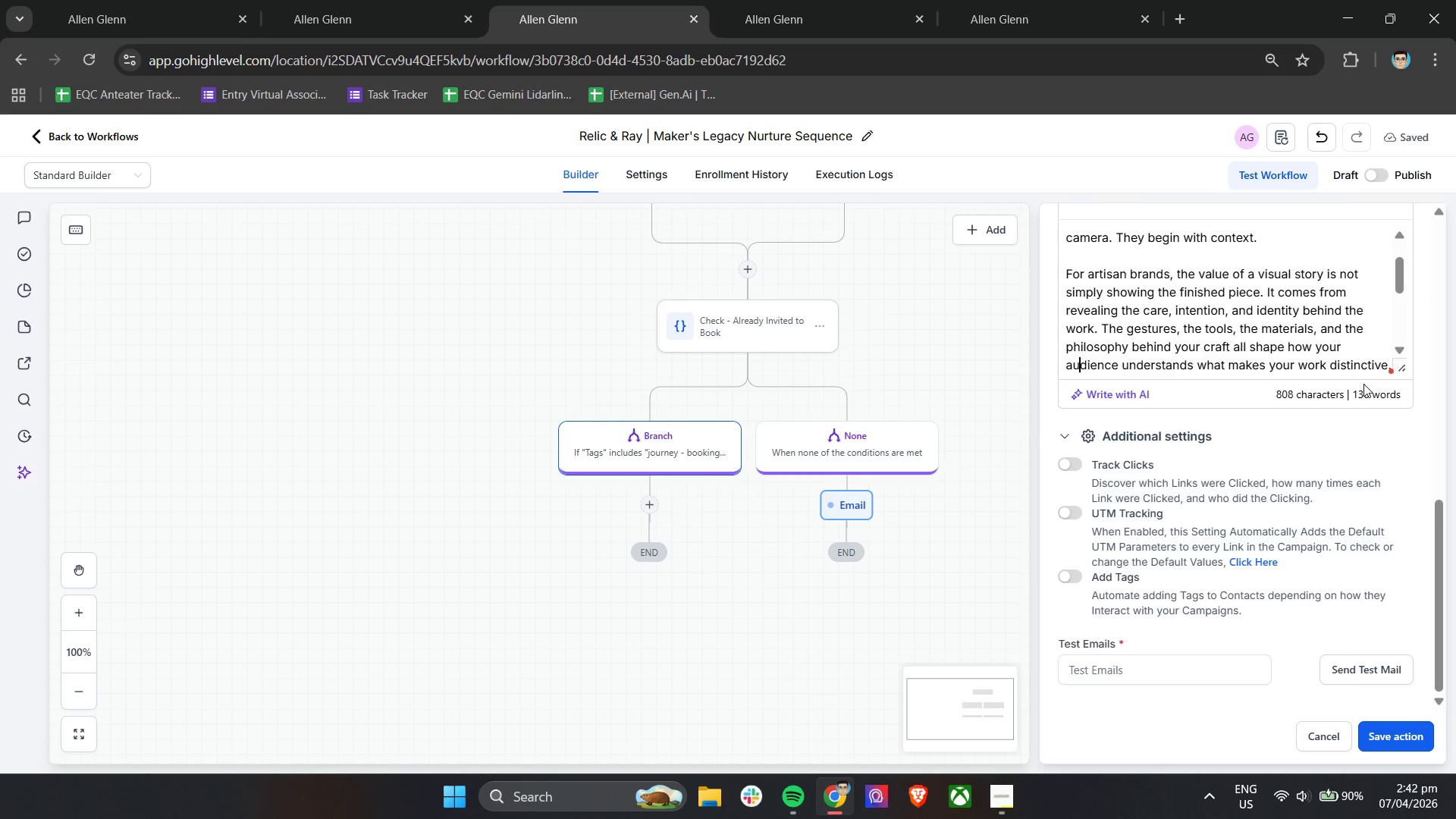 
key(ArrowDown)
 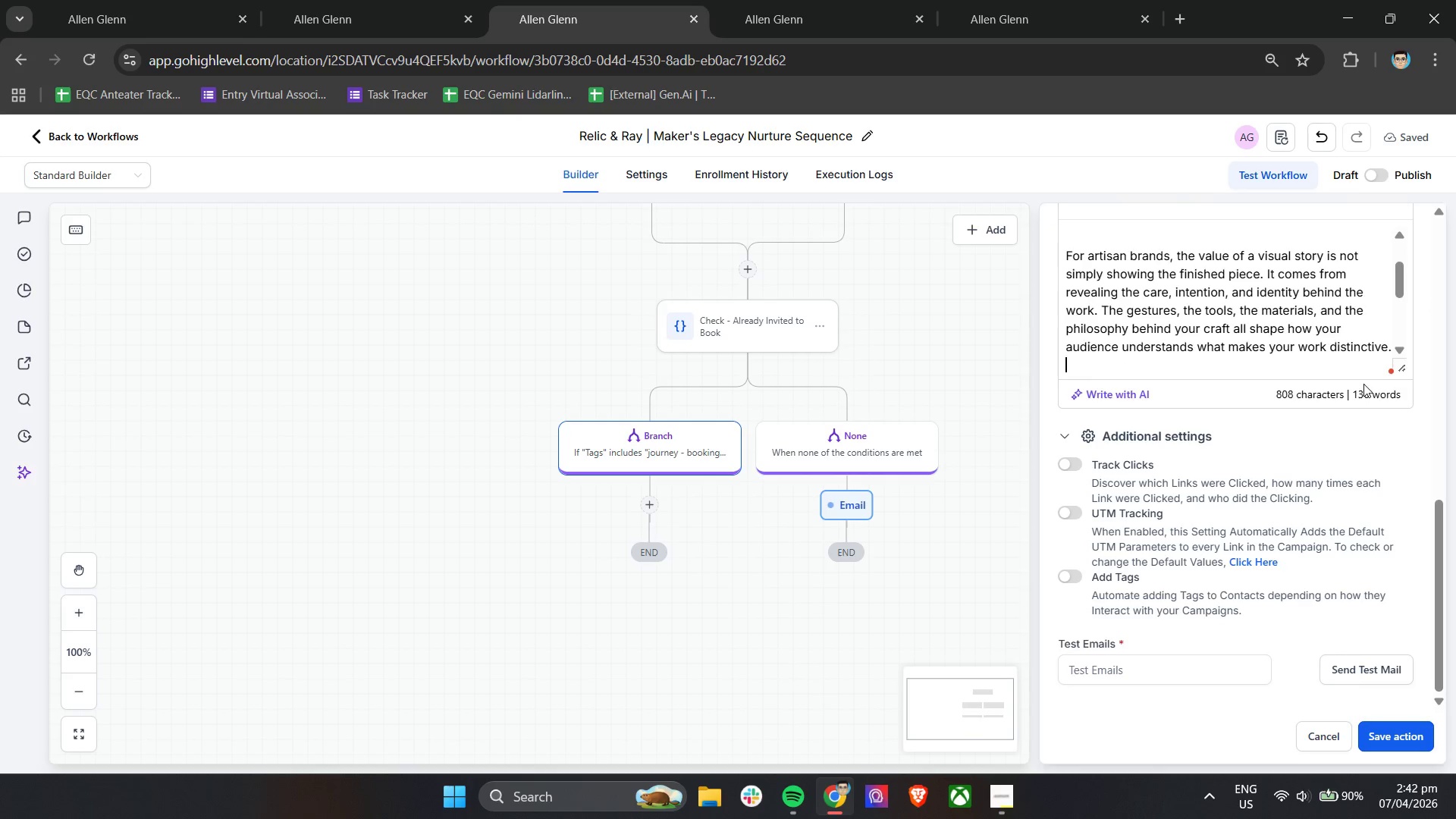 
key(ArrowDown)
 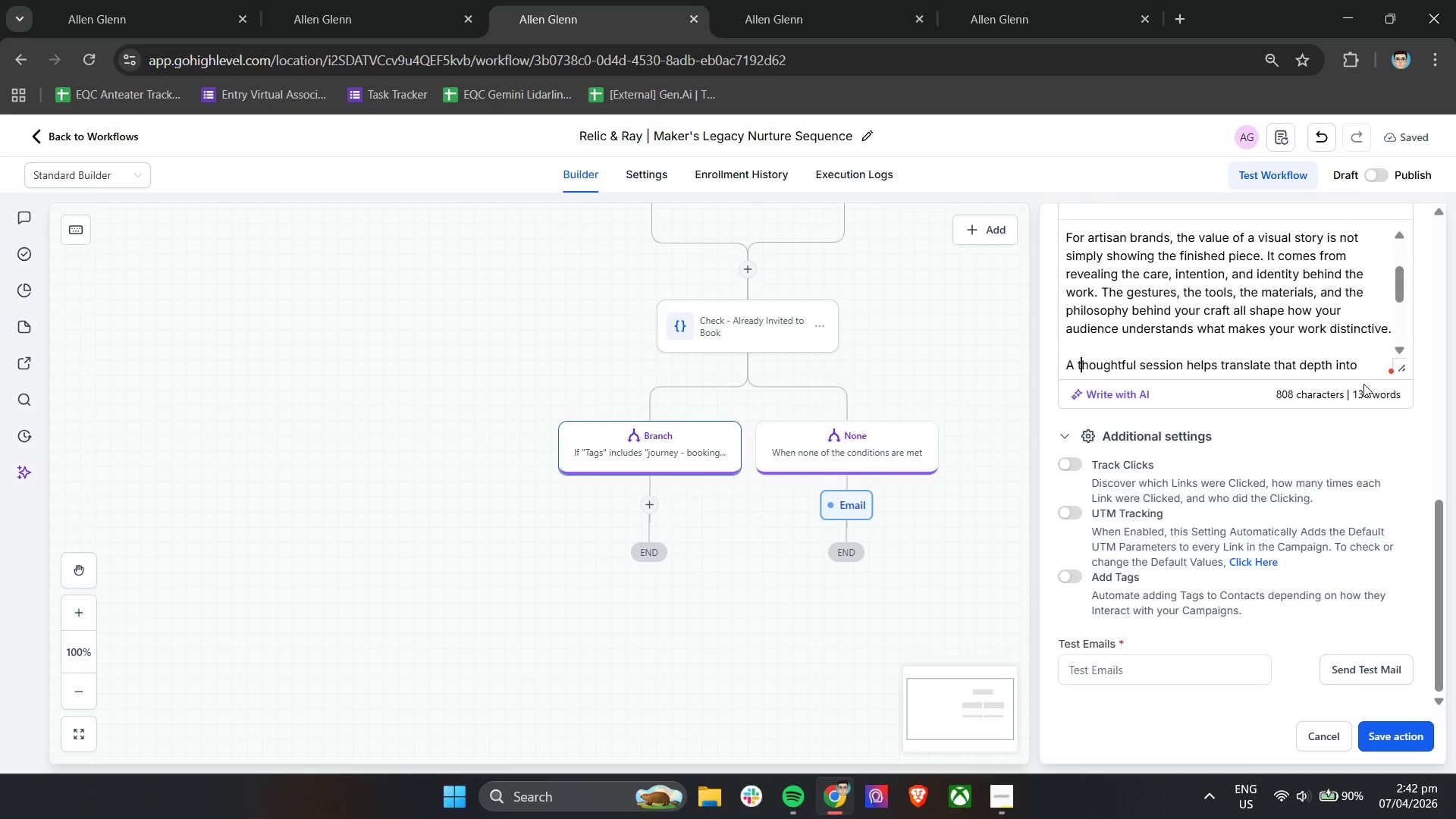 
key(ArrowDown)
 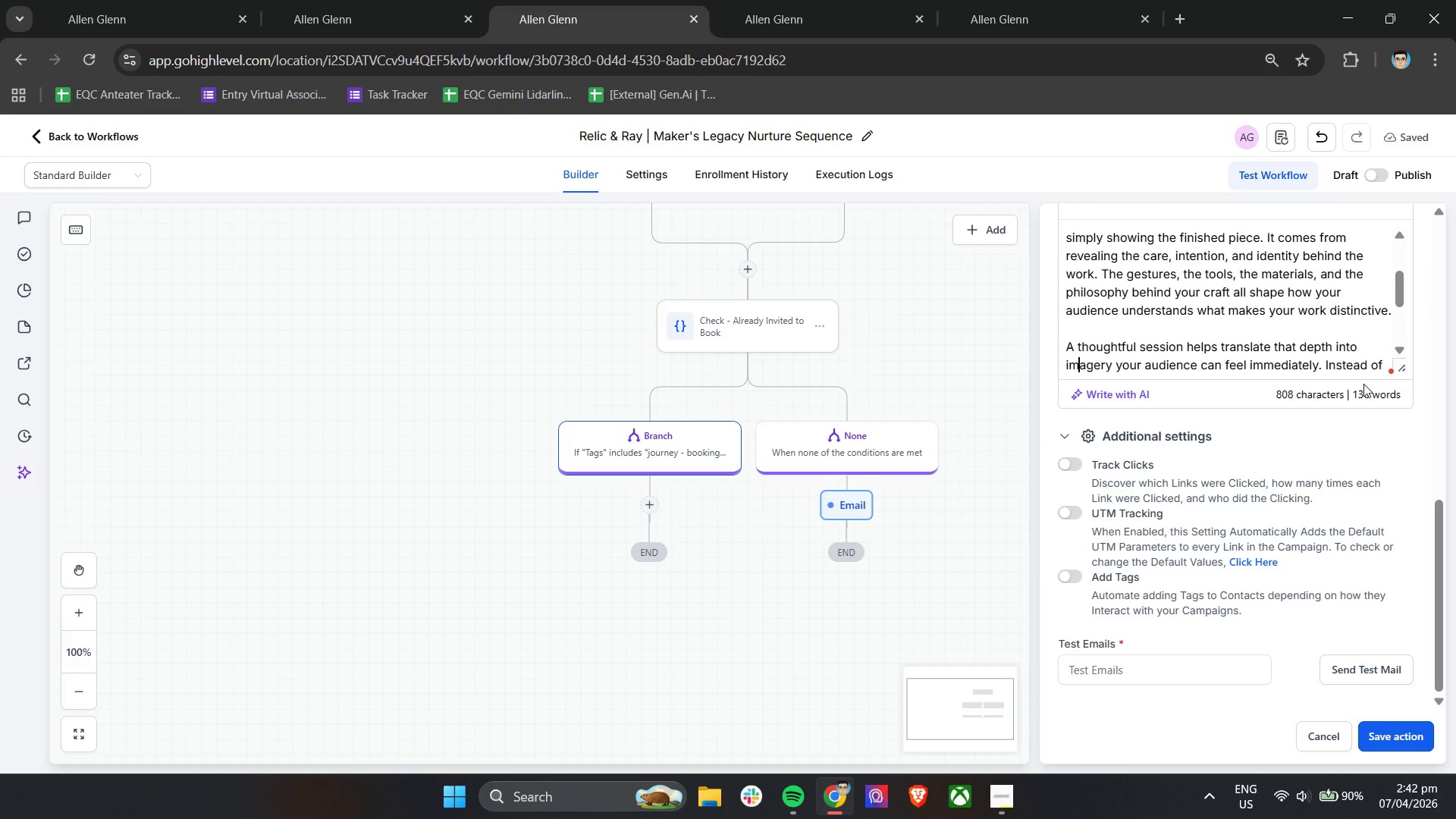 
key(ArrowDown)
 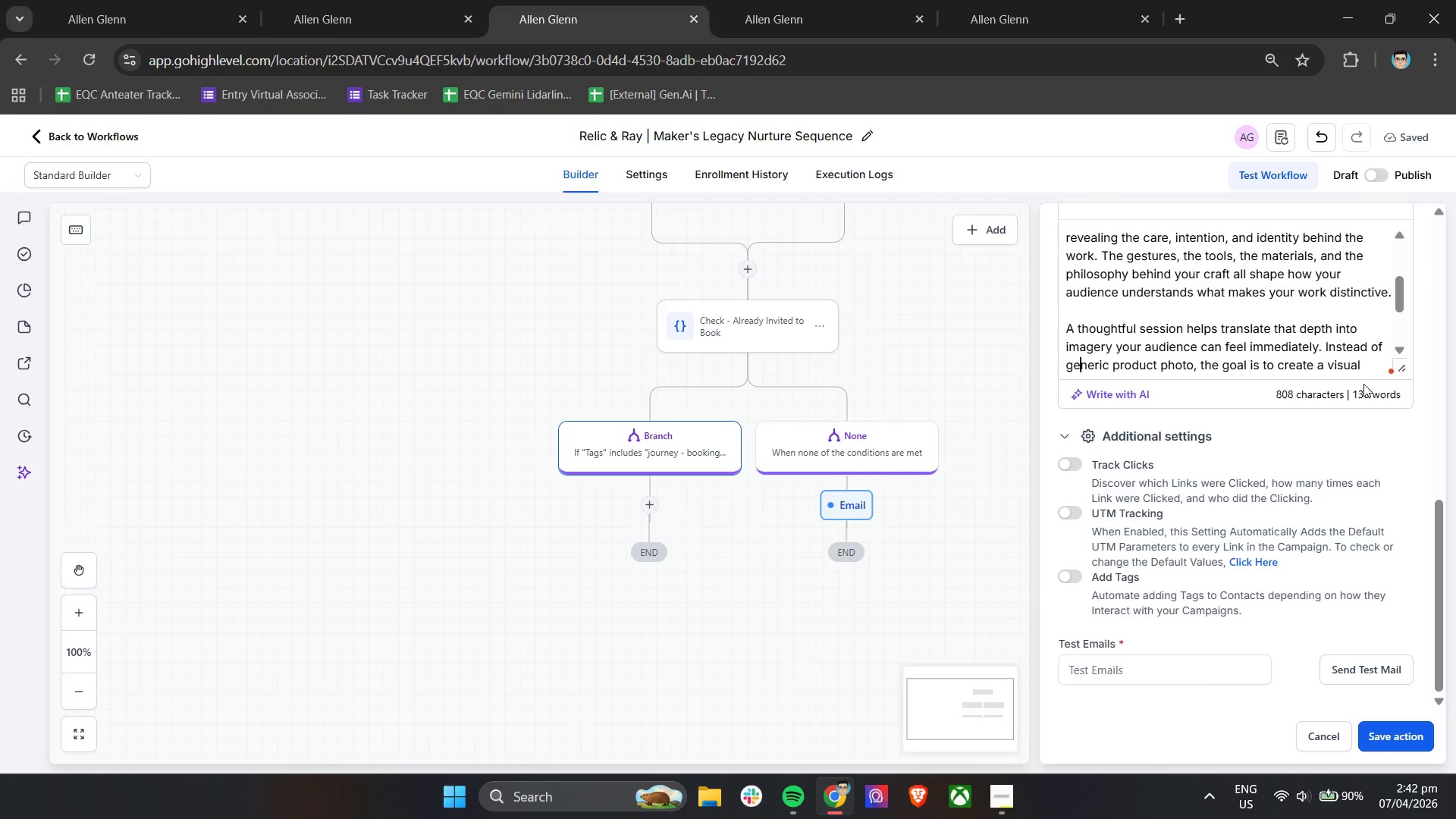 
key(ArrowDown)
 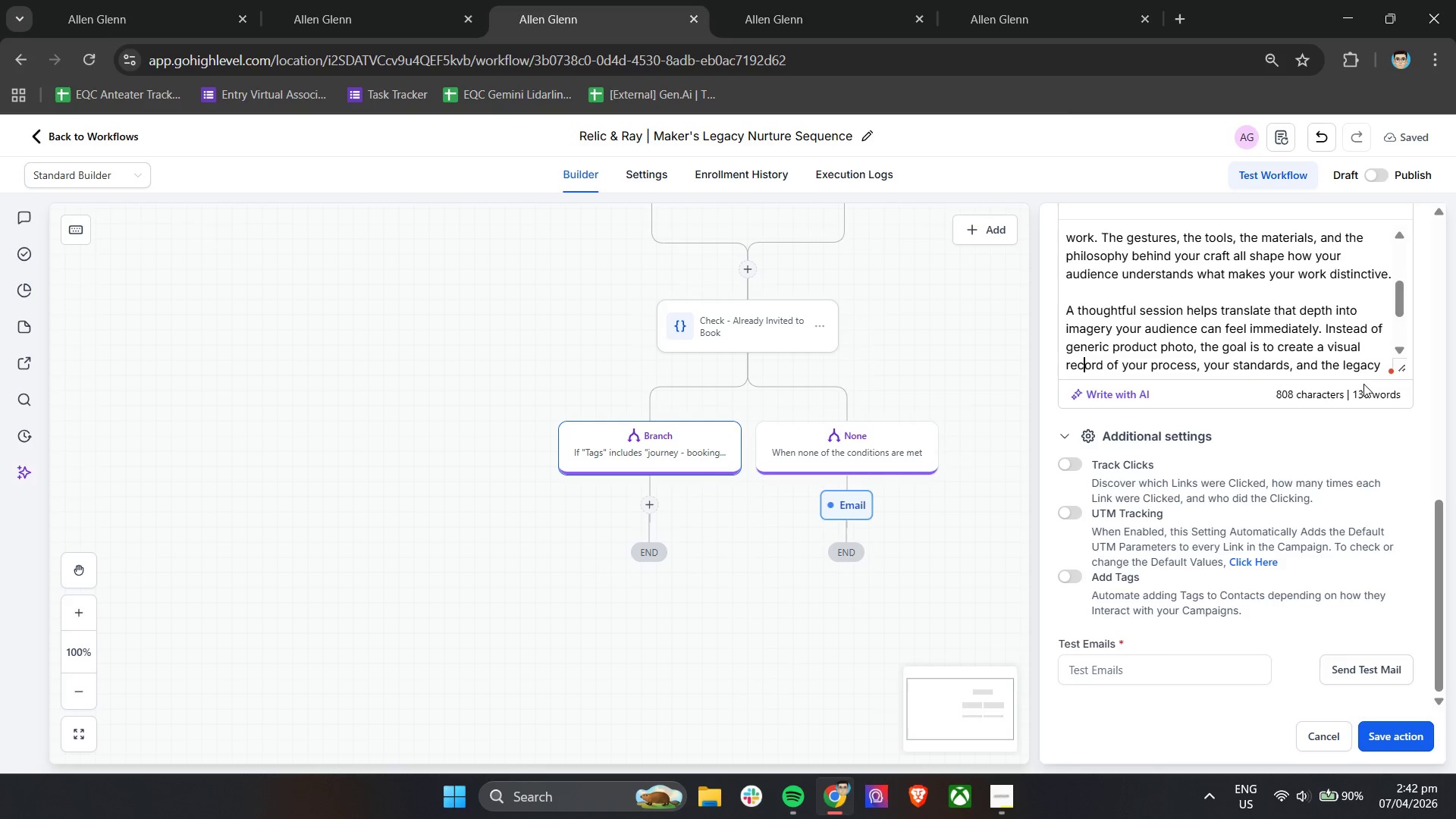 
key(ArrowDown)
 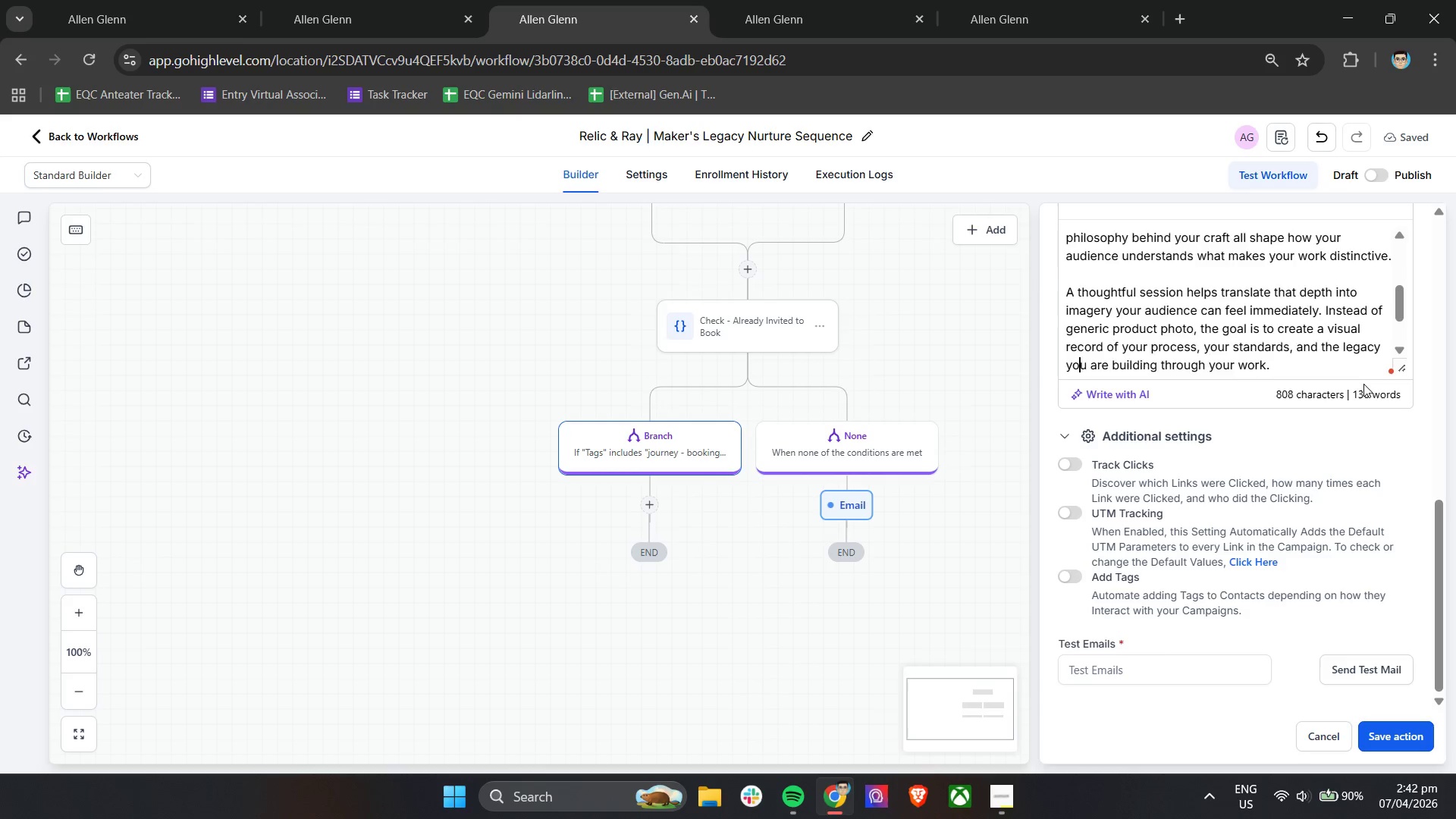 
key(ArrowDown)
 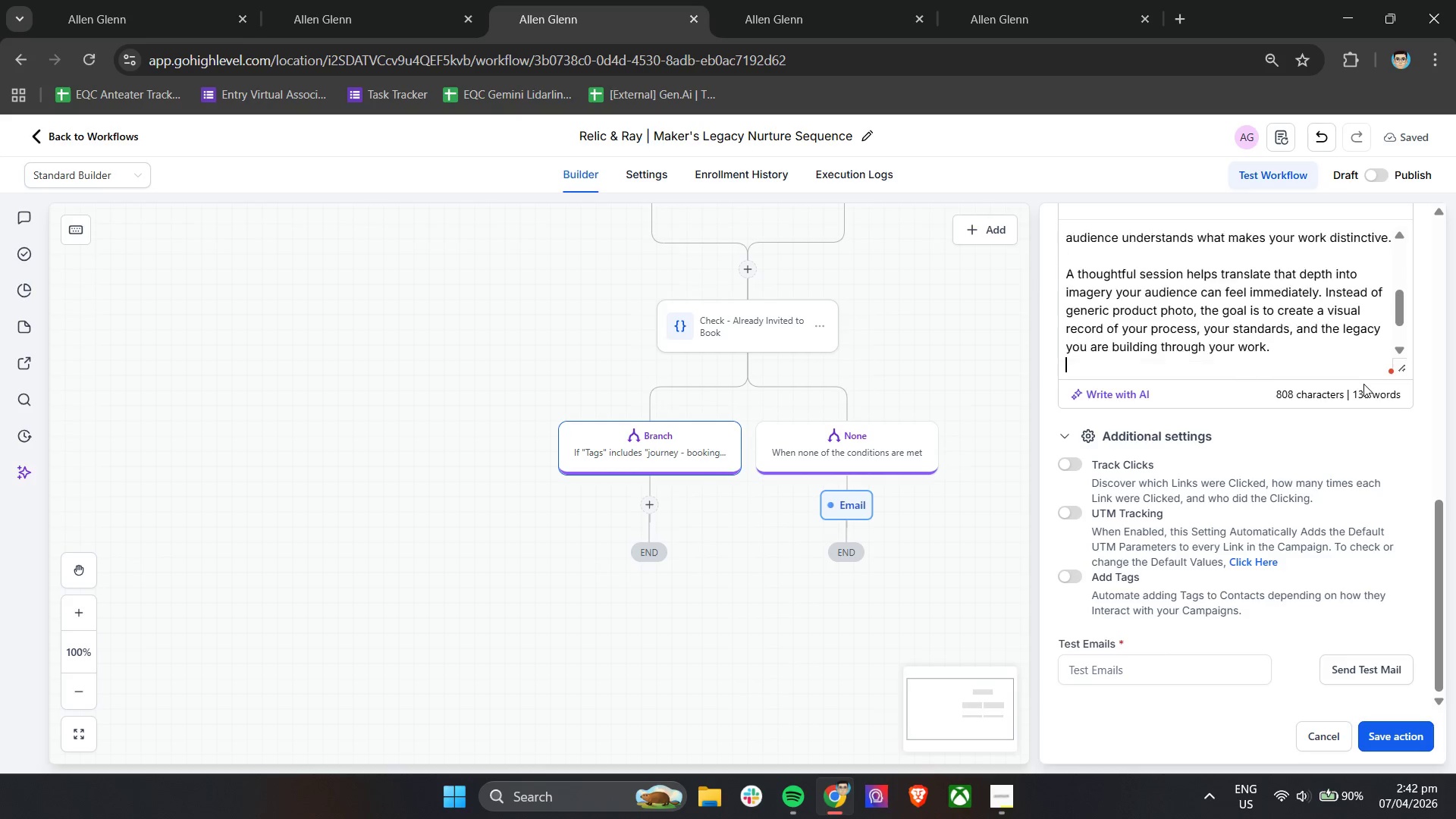 
key(ArrowDown)
 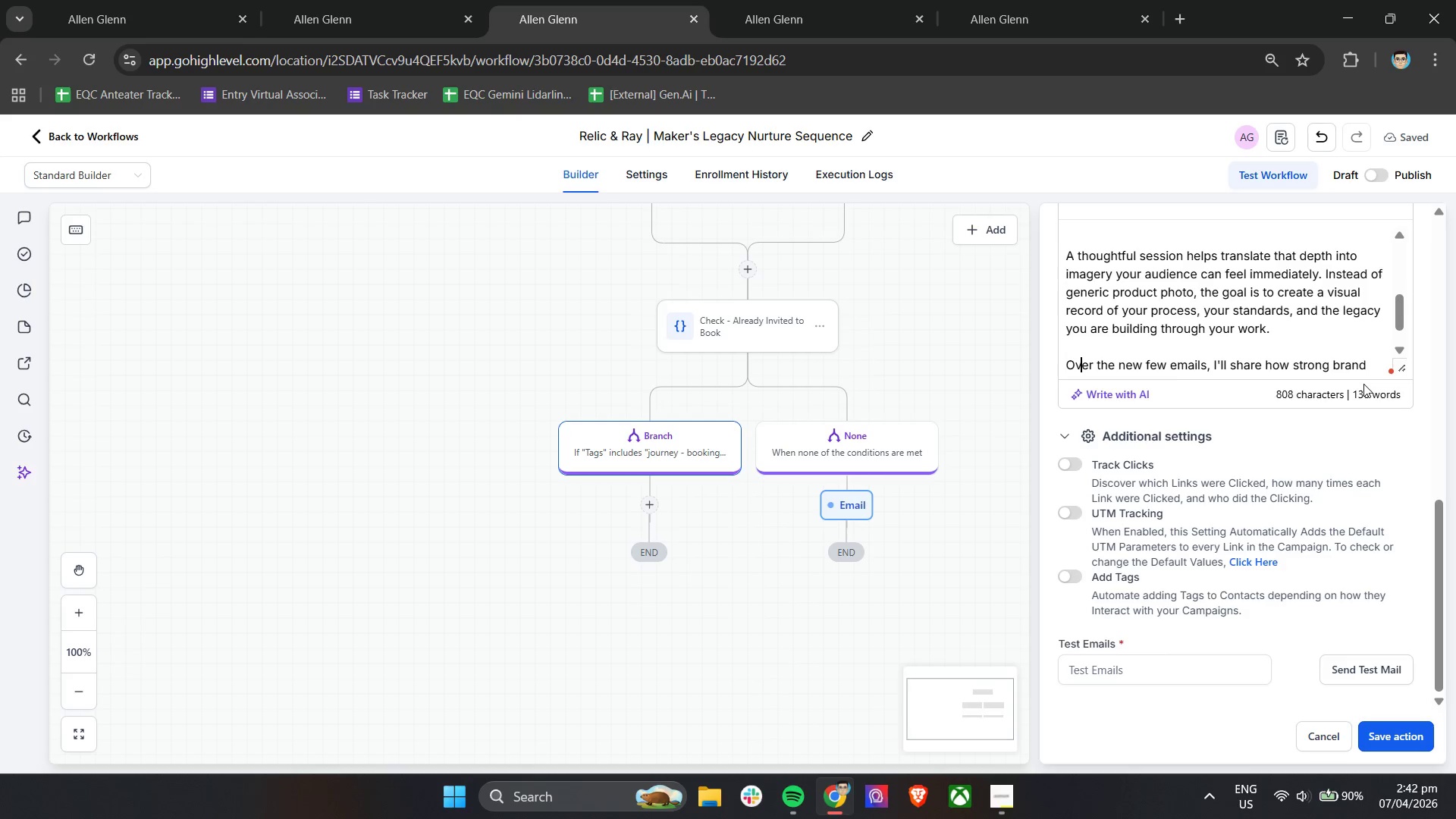 
key(ArrowDown)
 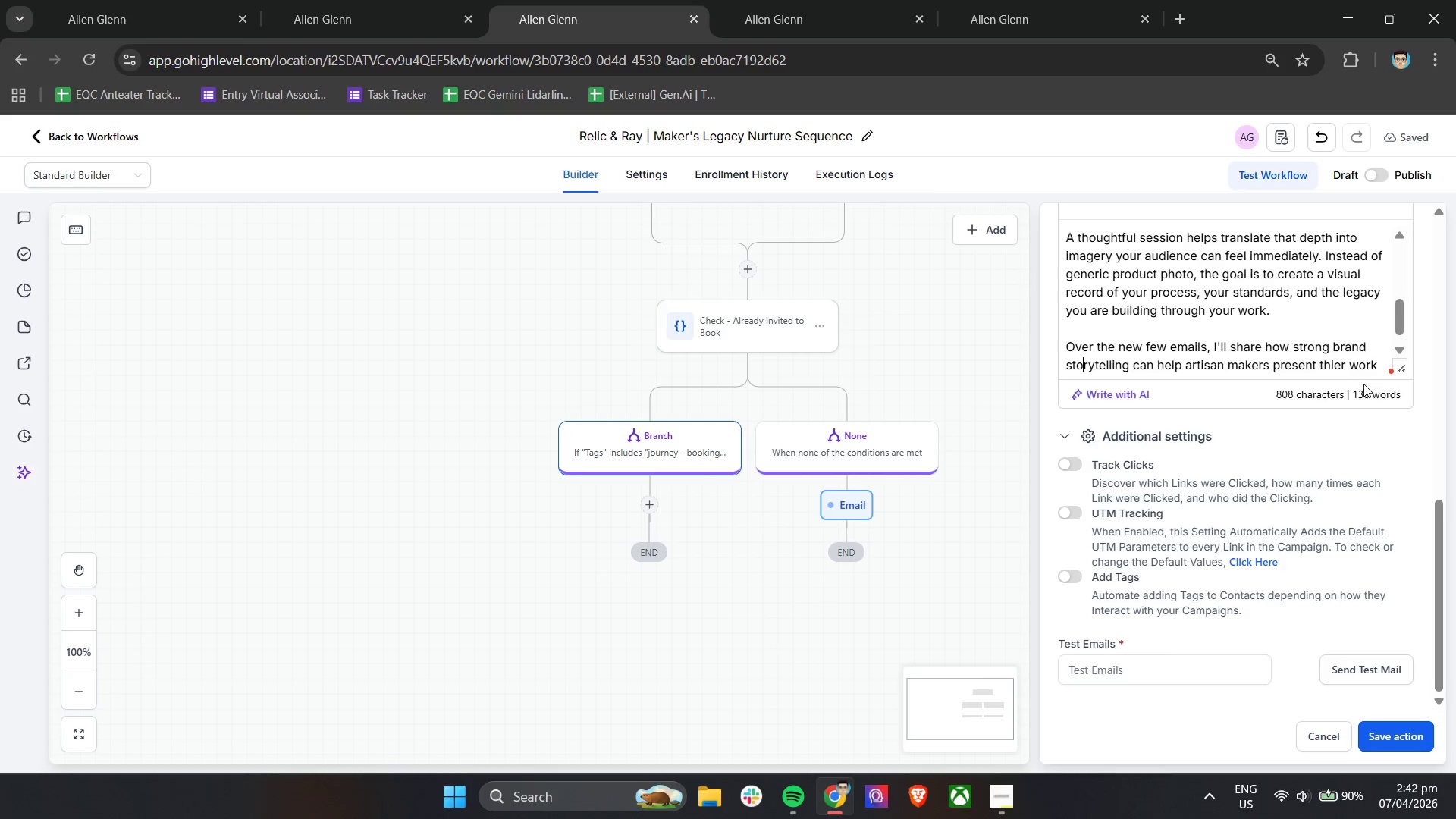 
key(ArrowDown)
 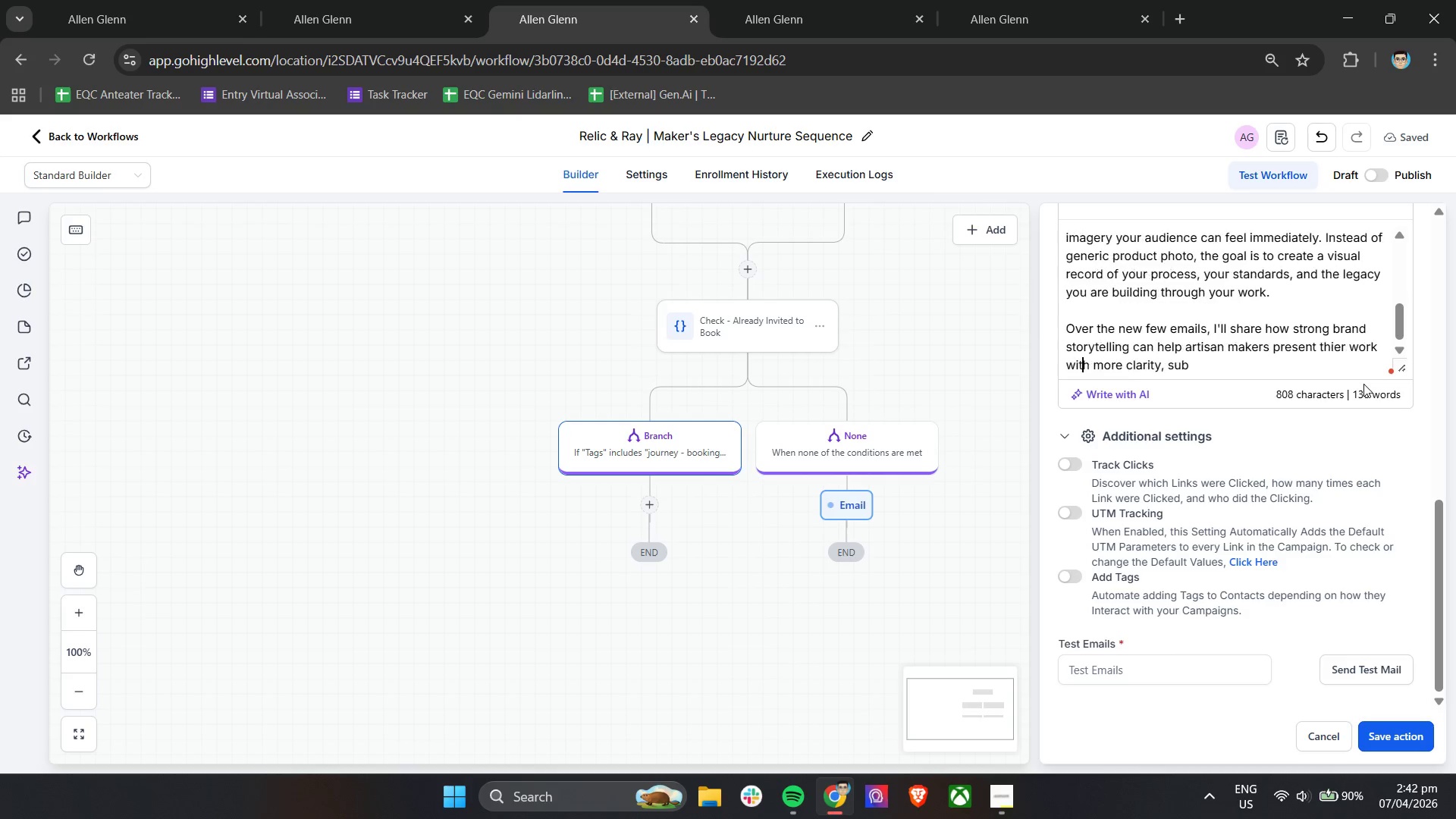 
key(ArrowDown)
 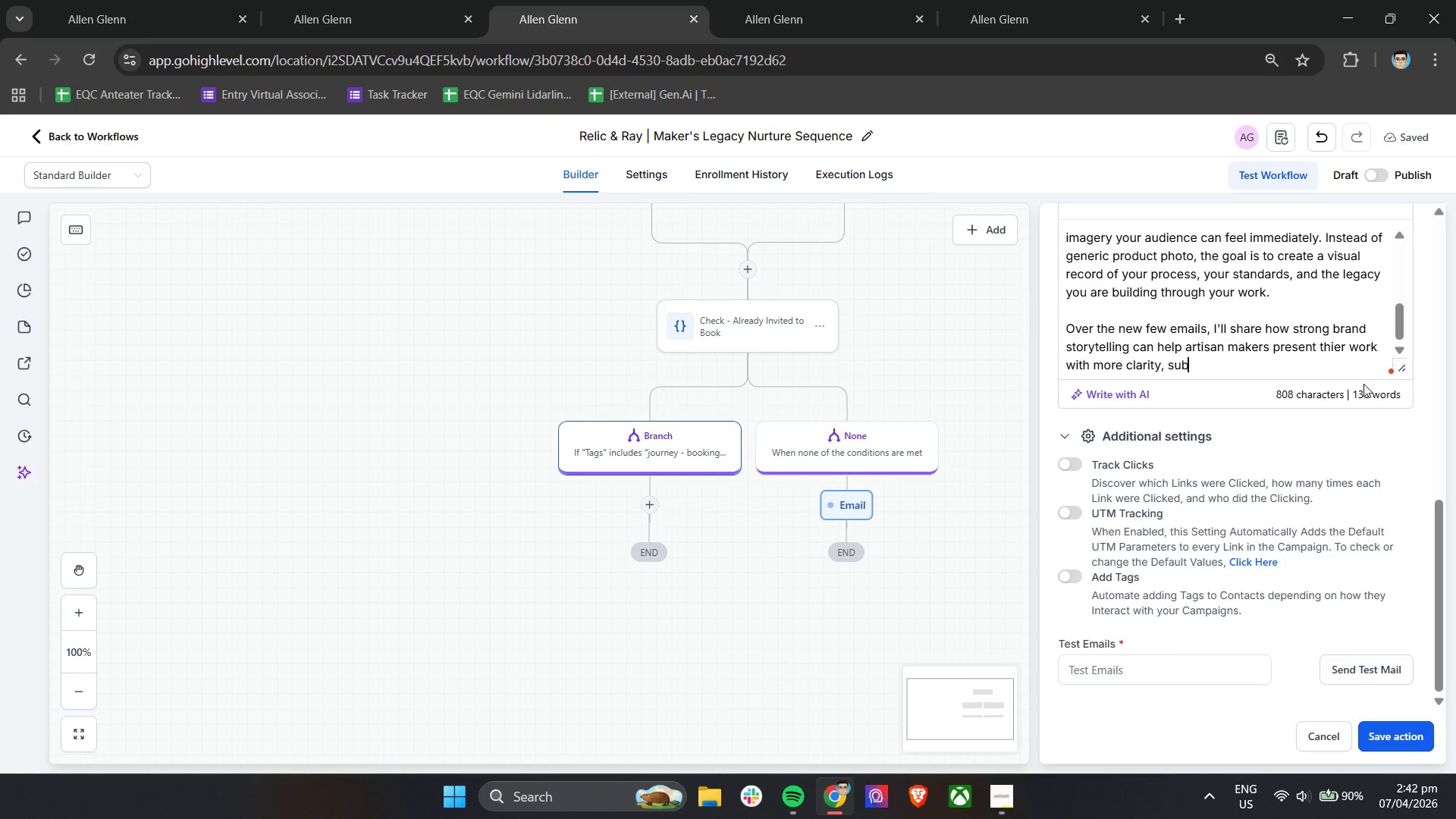 
key(ArrowDown)
 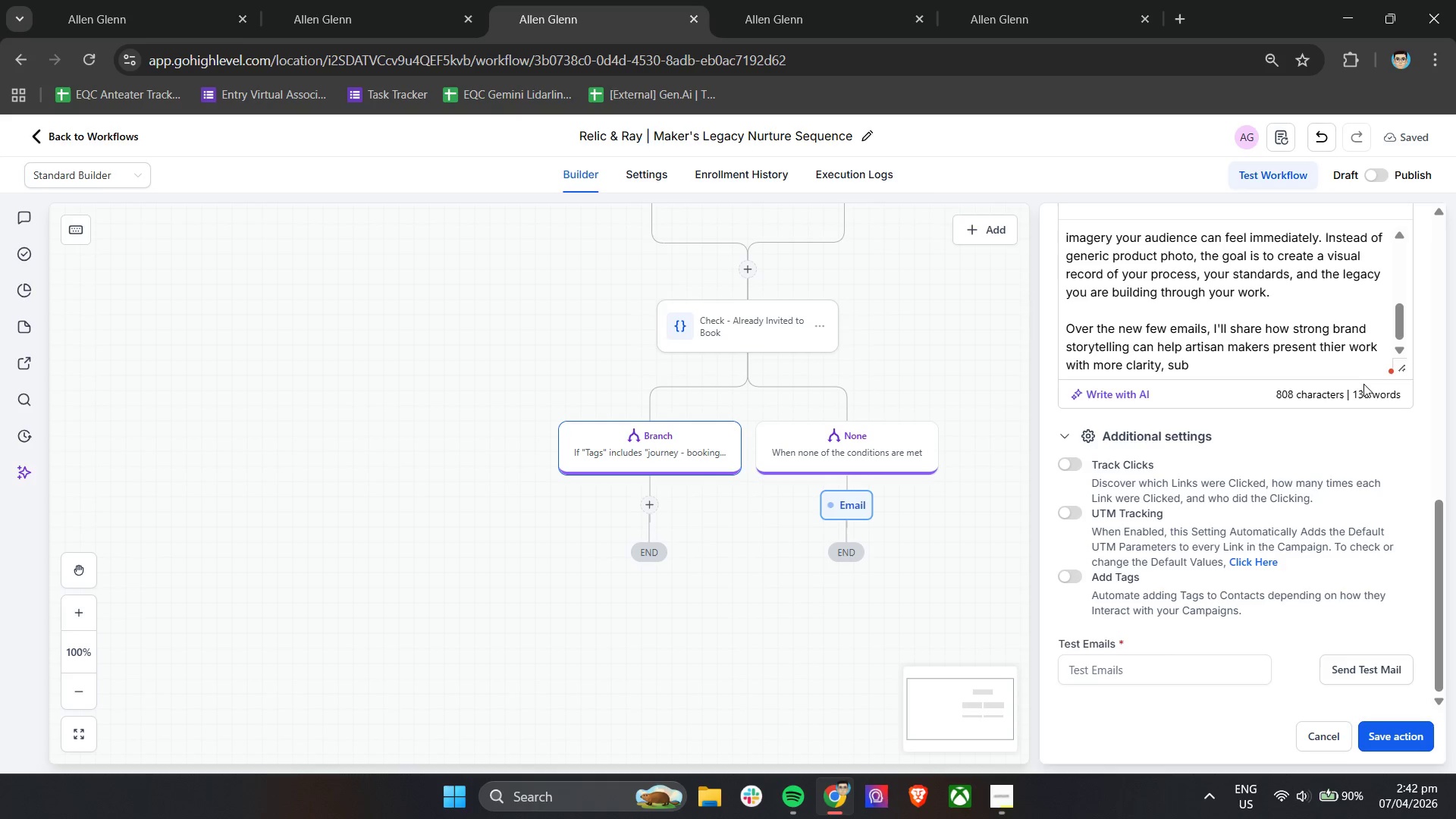 
type(stance, and emotional value/)
key(Backspace)
type(.)
 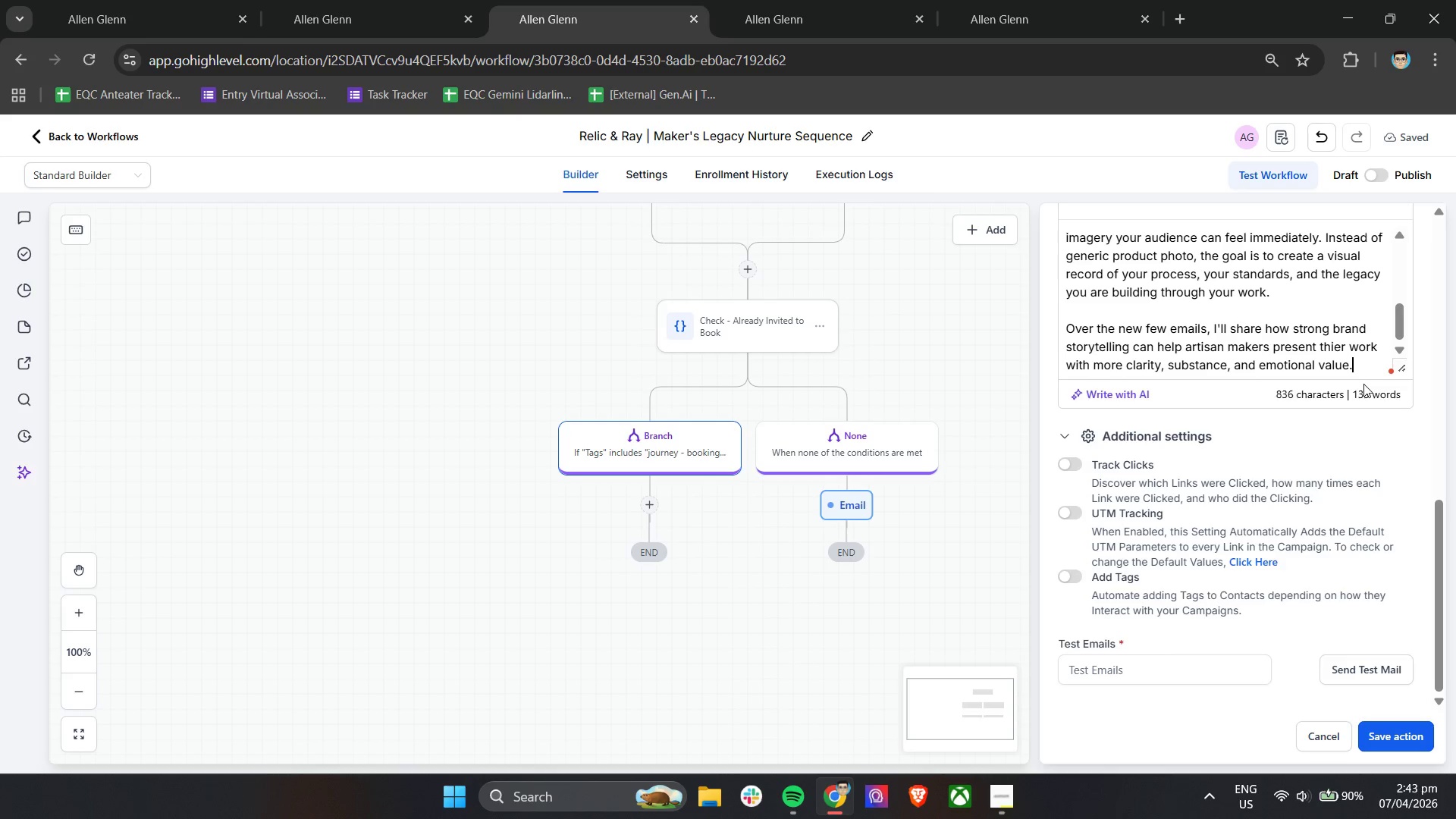 
key(Enter)
 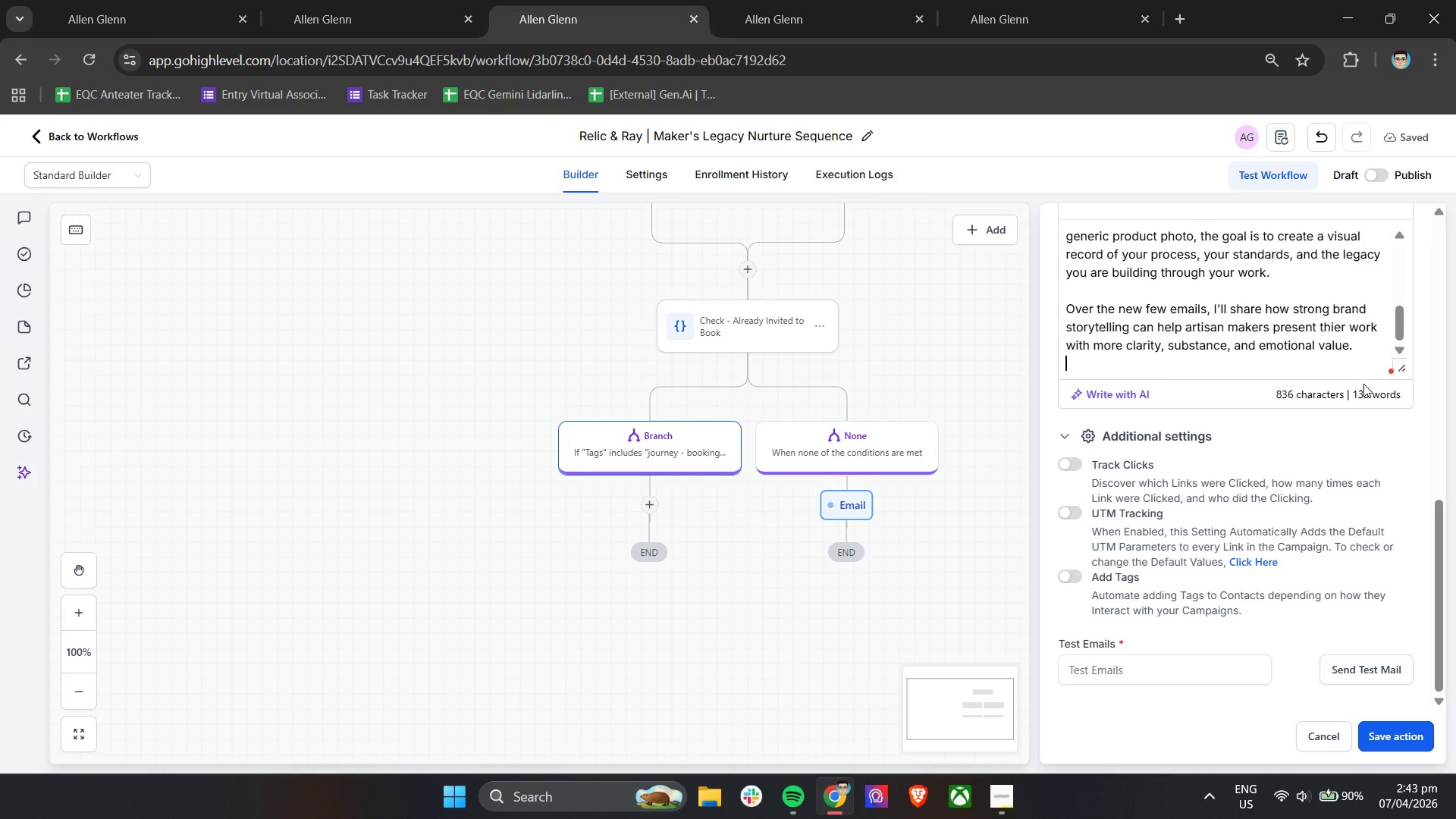 
key(Enter)
 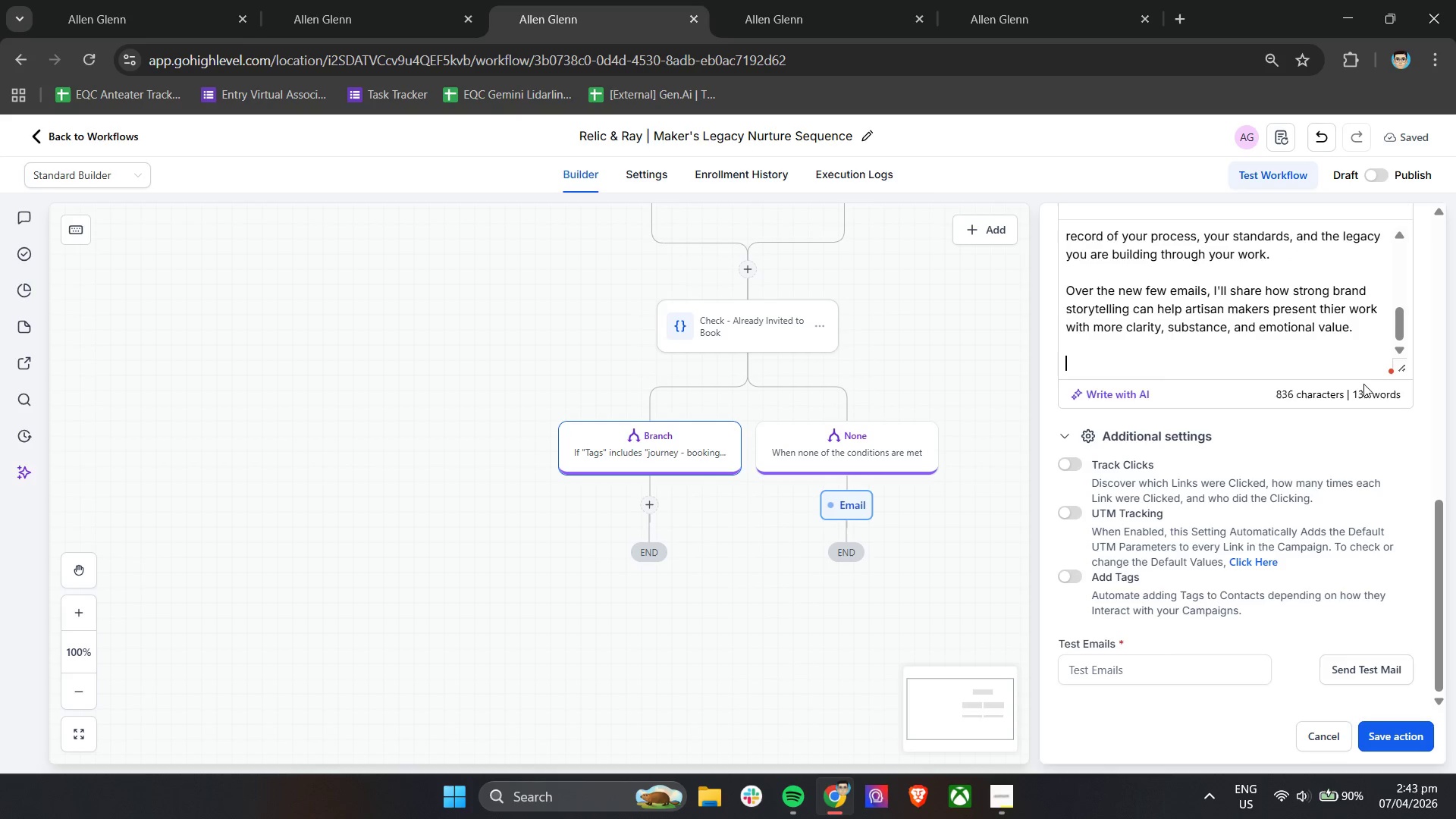 
type(Warmly,)
 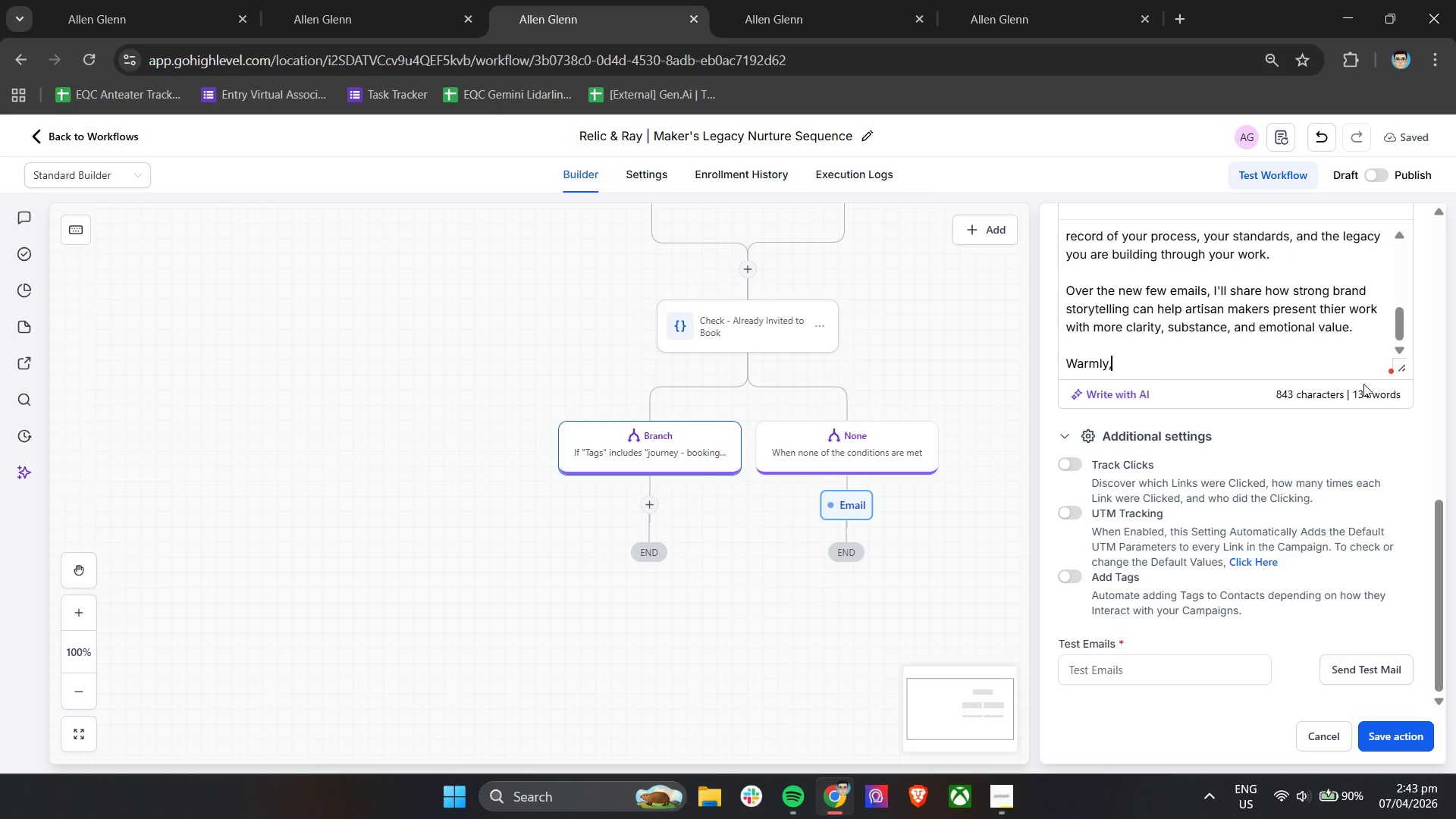 
key(Enter)
 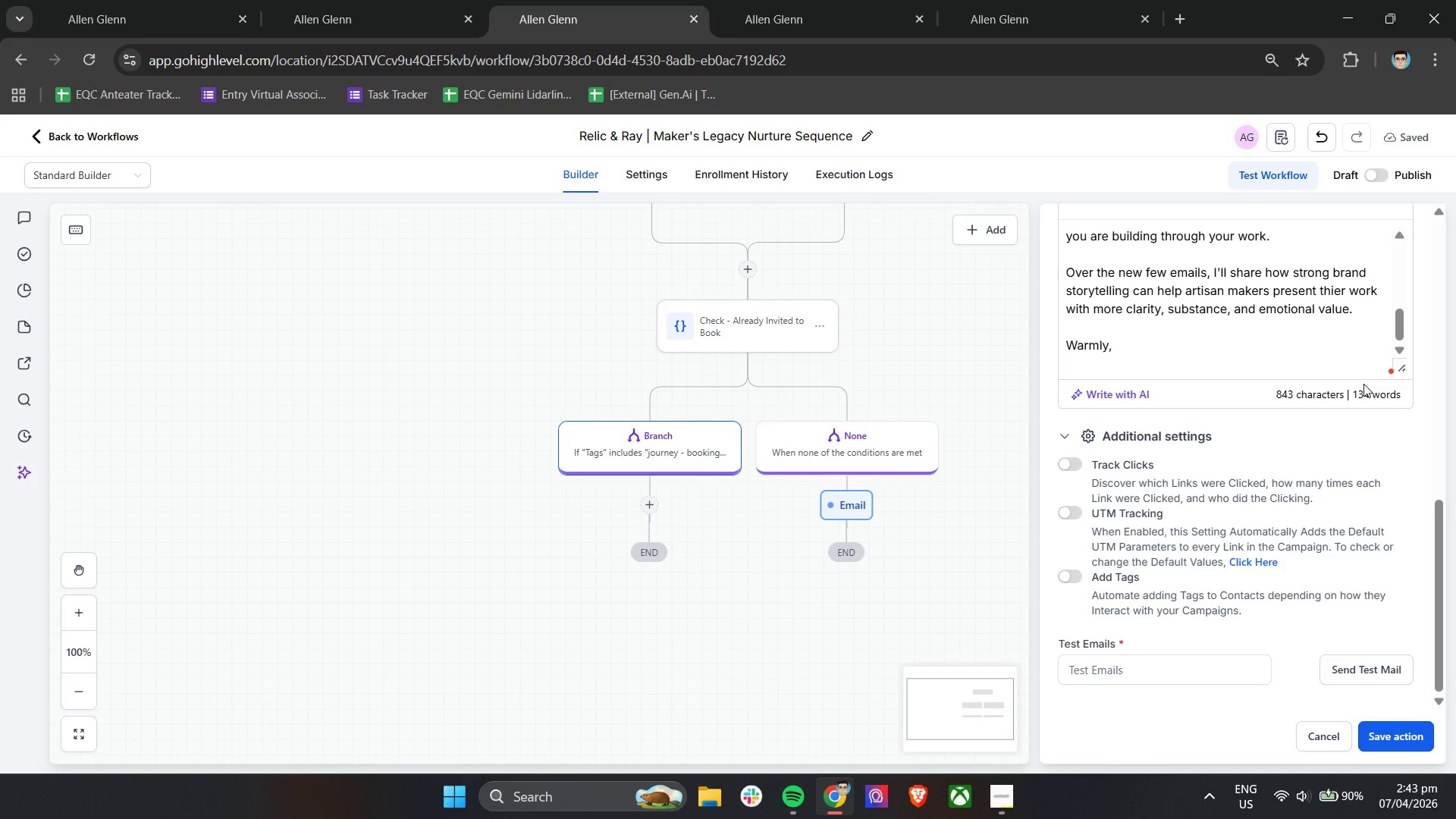 
type(P)
key(Backspace)
type(Relic & Ray)
 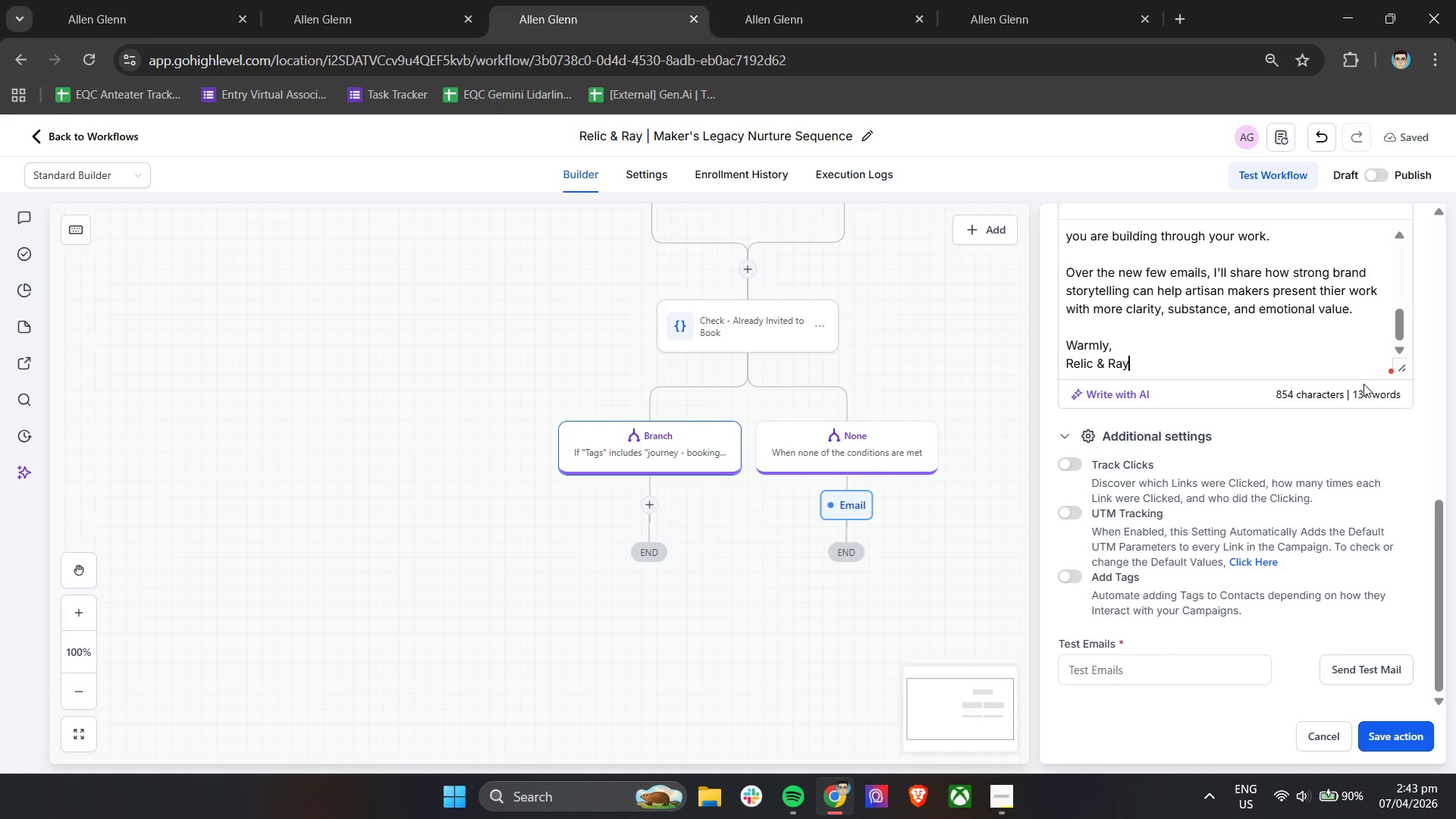 
left_click([1403, 735])
 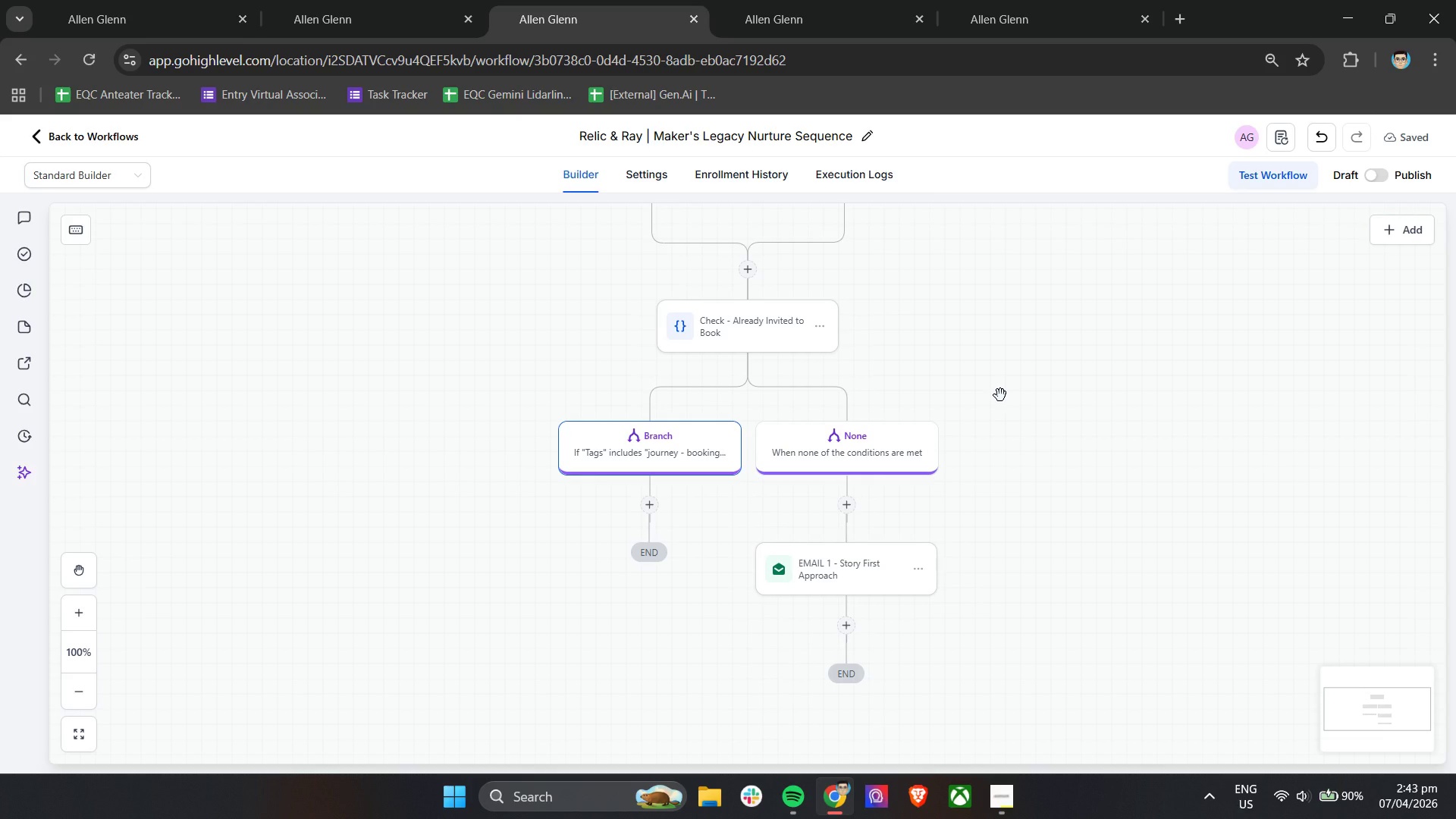 
wait(12.66)
 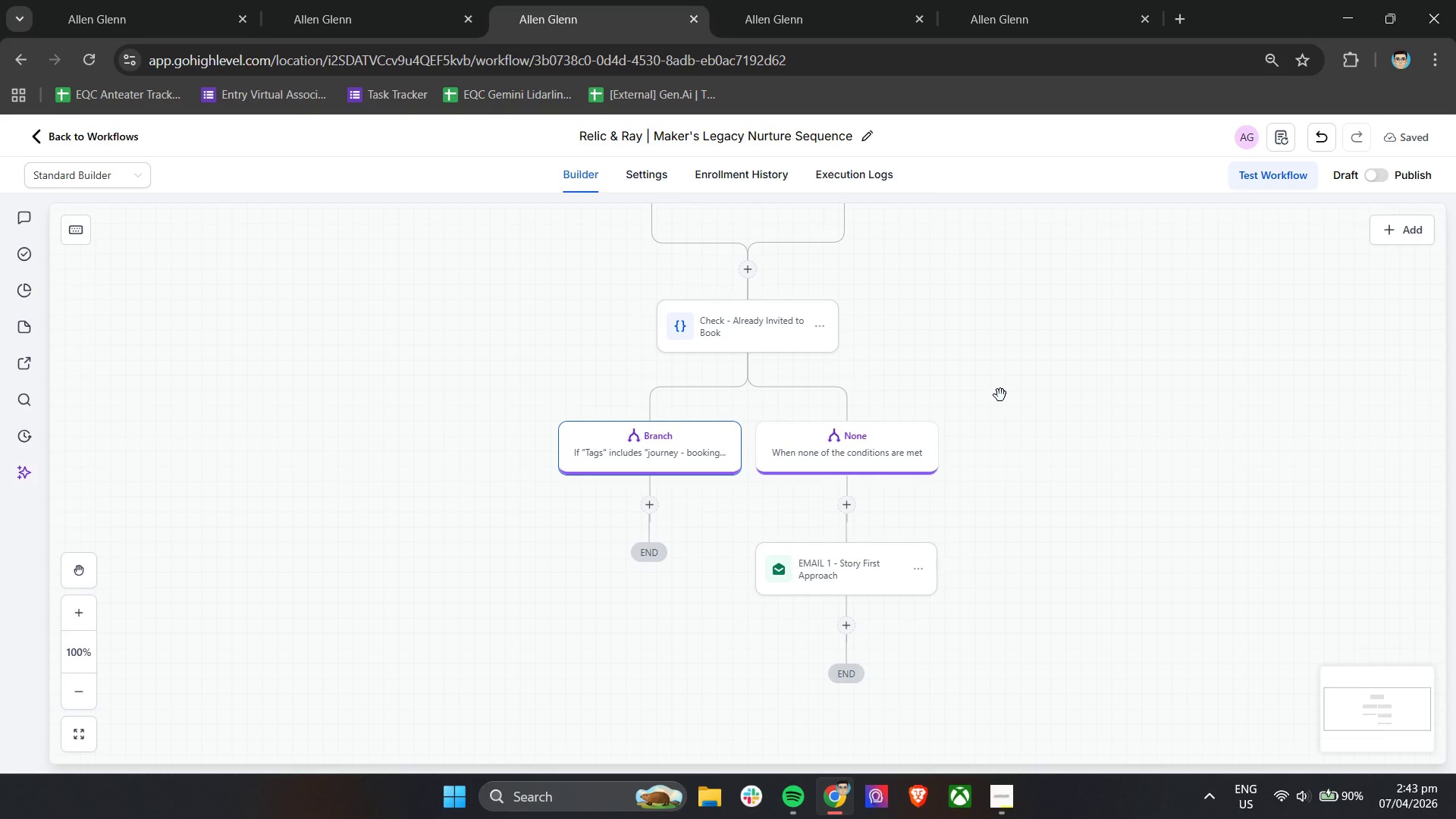 
double_click([885, 560])
 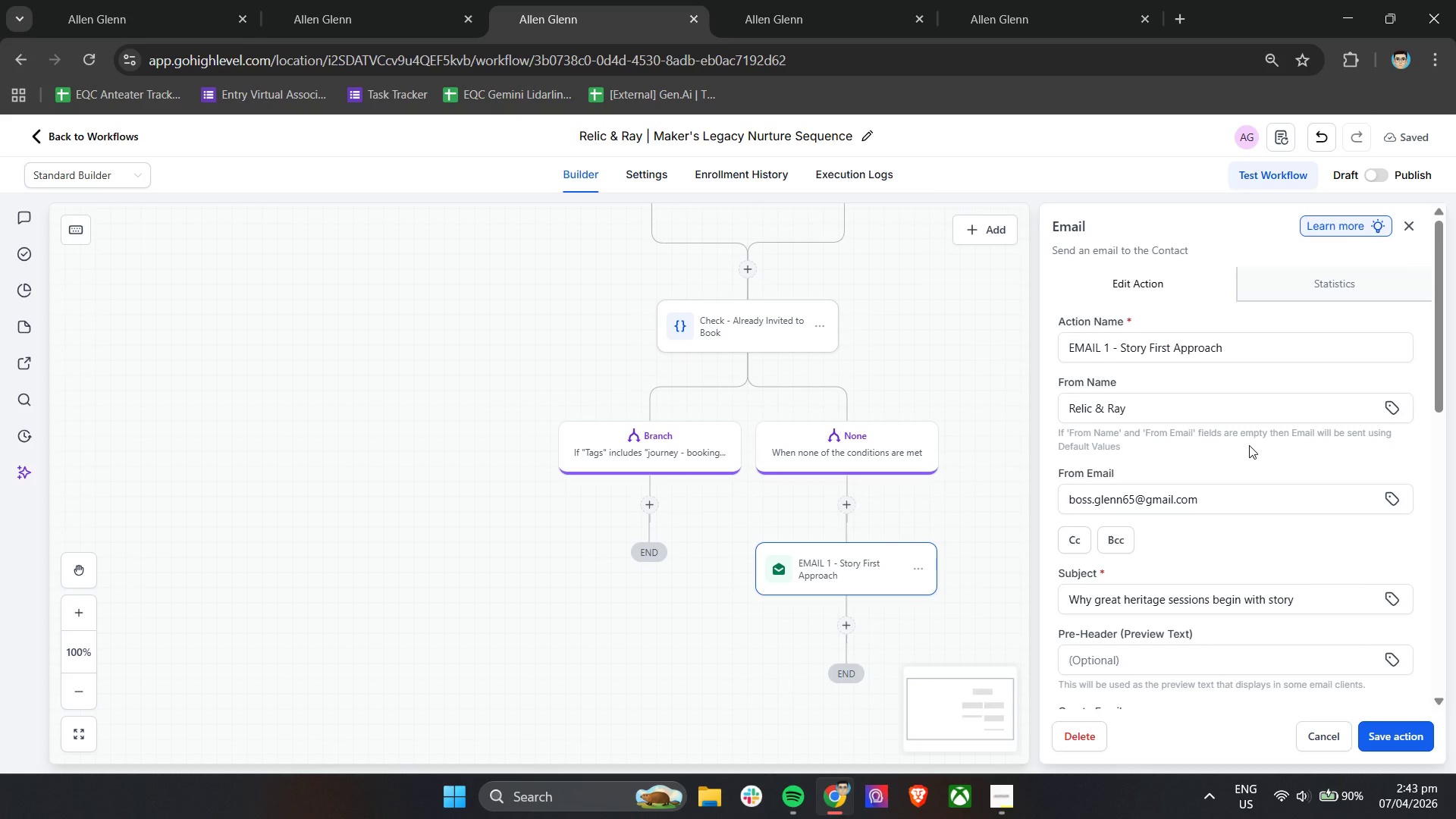 
scroll: coordinate [1249, 445], scroll_direction: down, amount: 3.0
 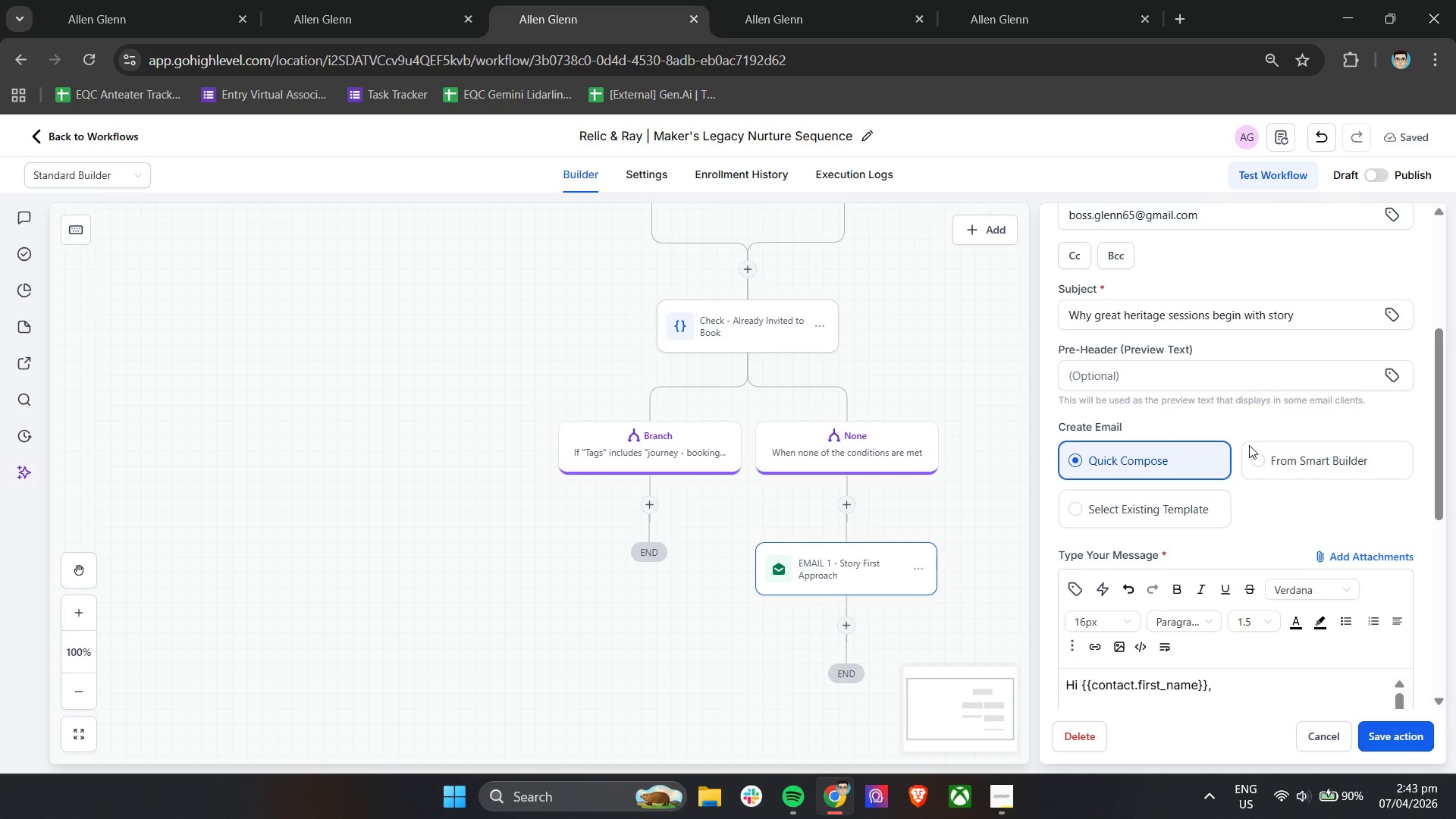 
wait(7.79)
 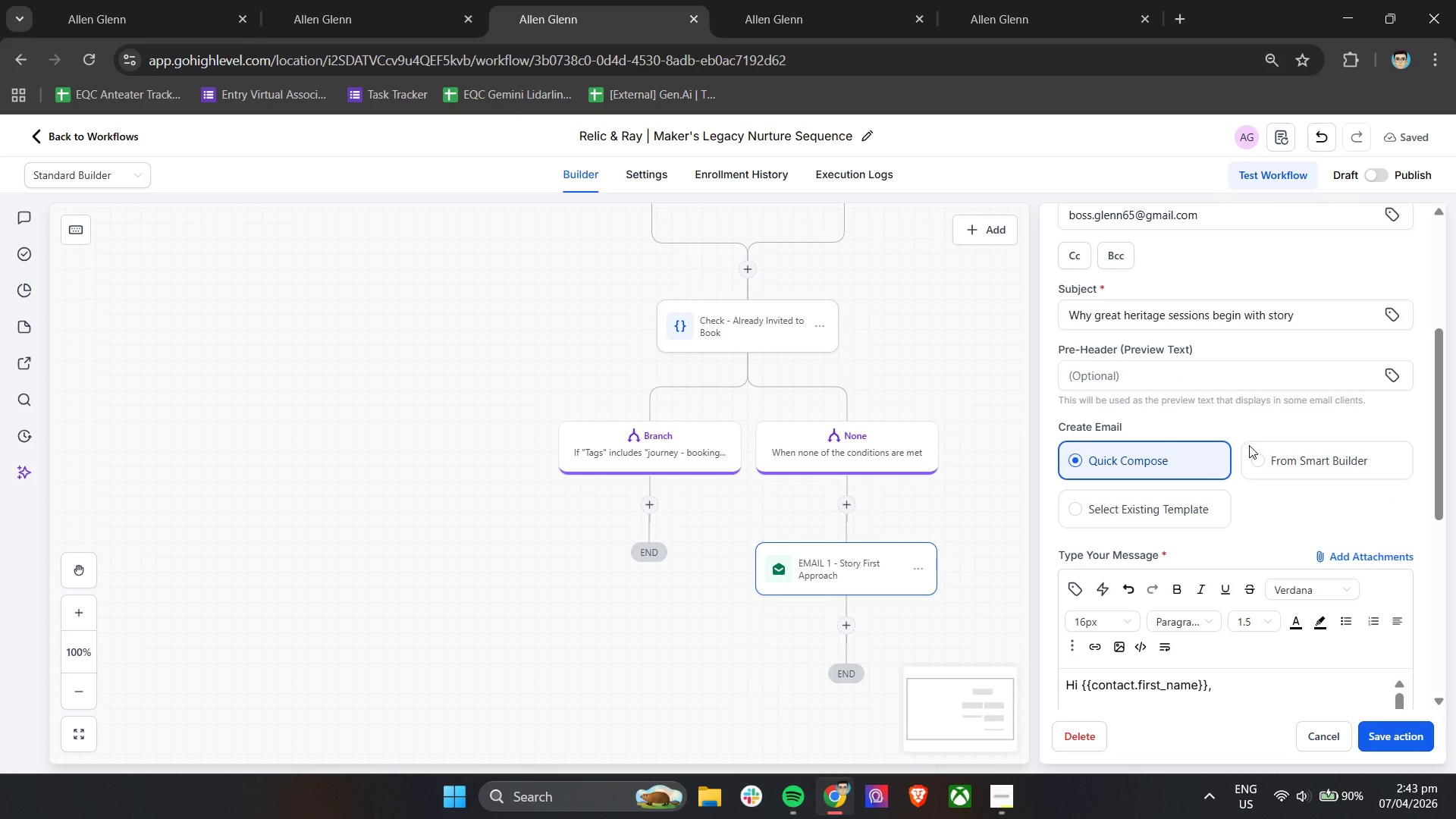 
left_click([1379, 744])
 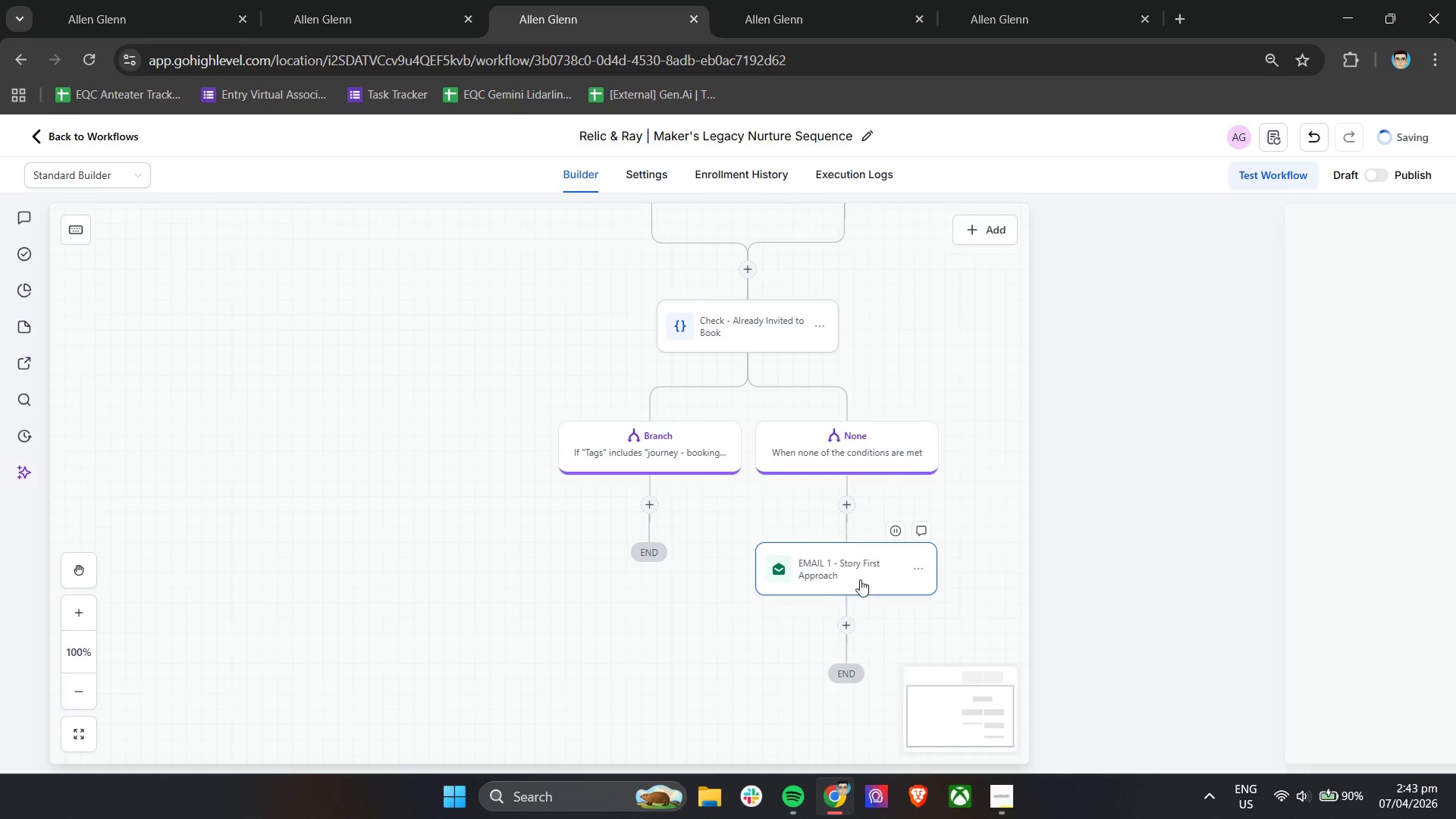 
scroll: coordinate [846, 576], scroll_direction: down, amount: 2.0
 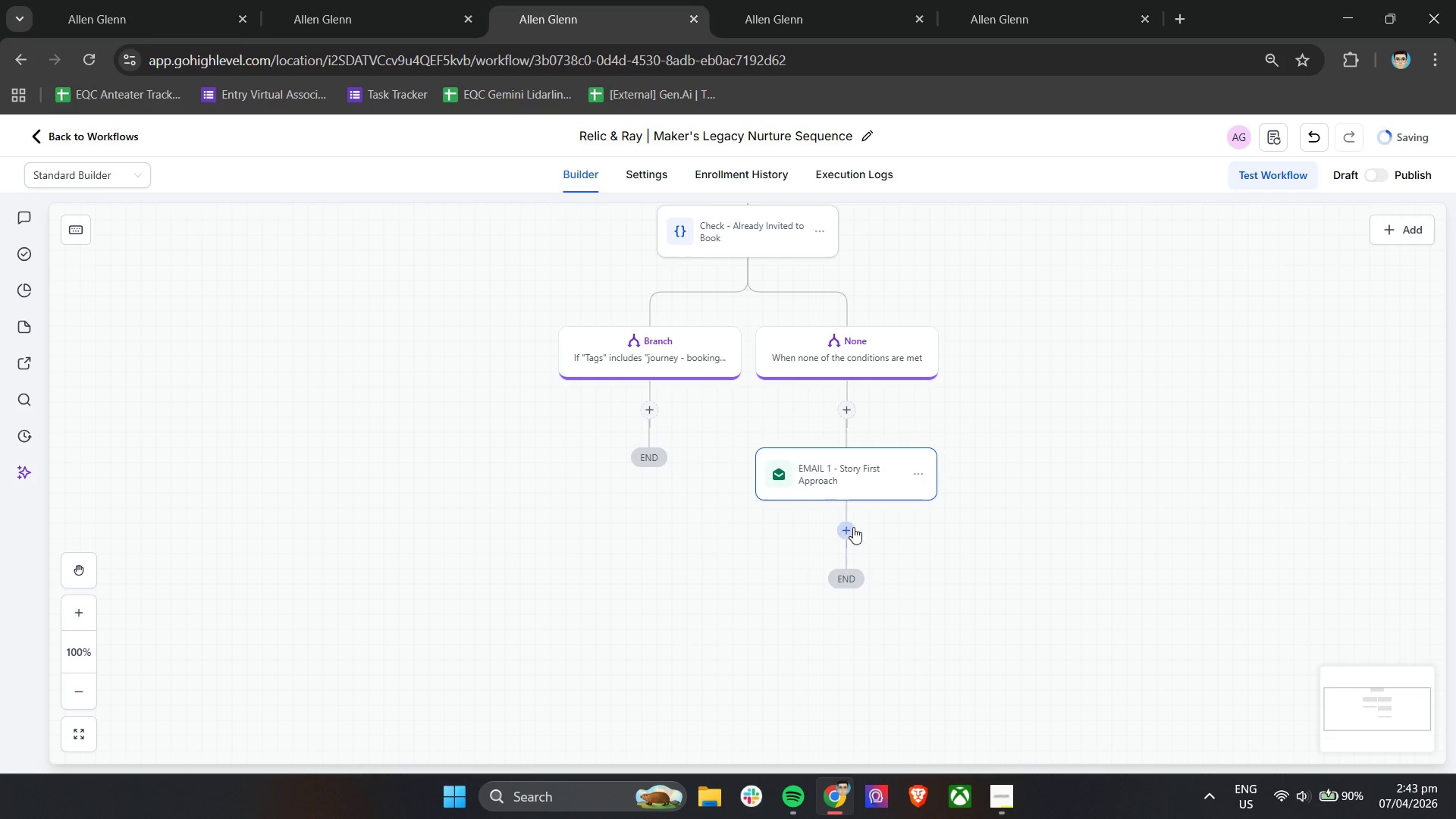 
left_click([853, 527])
 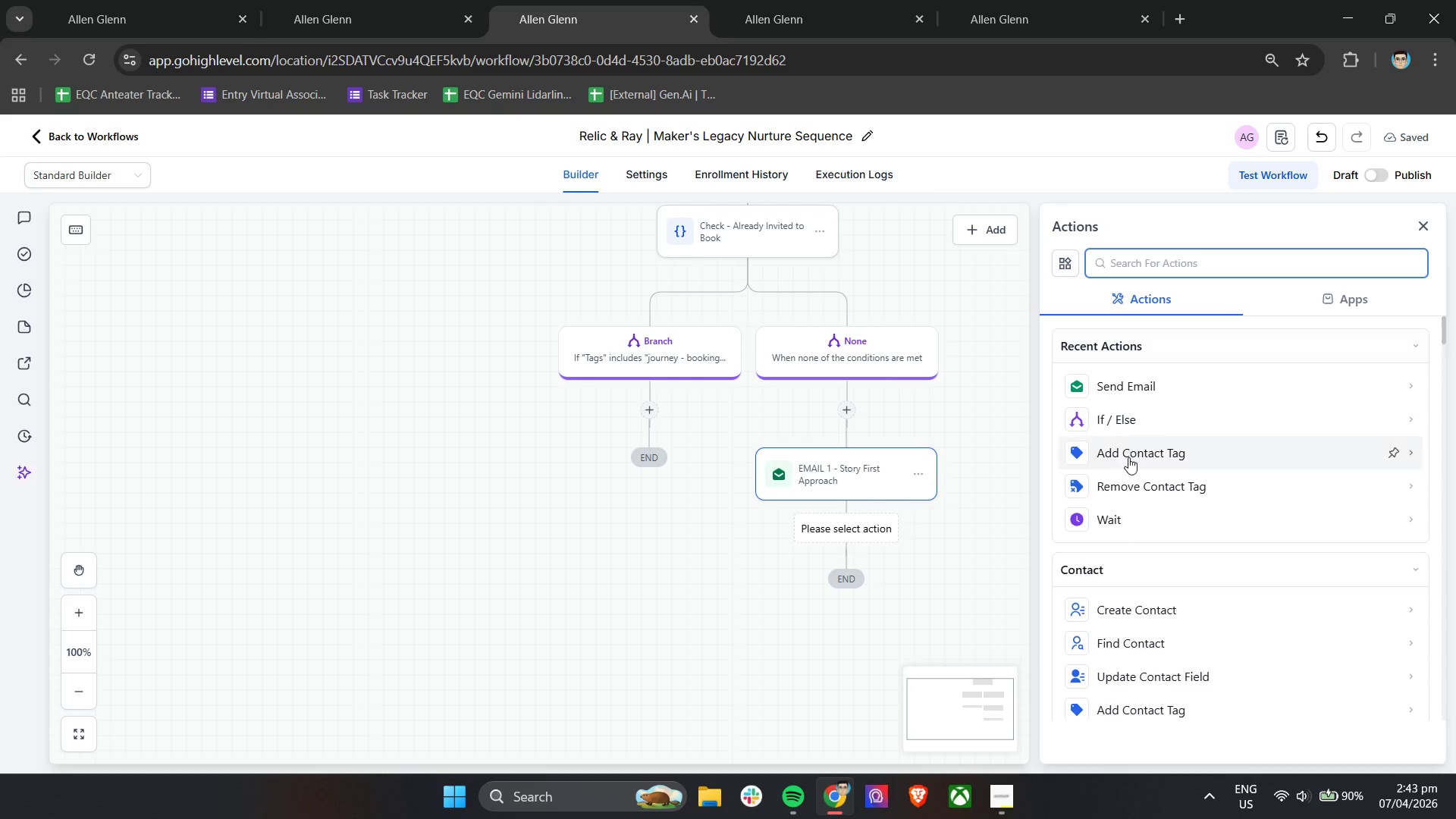 
left_click([1120, 522])
 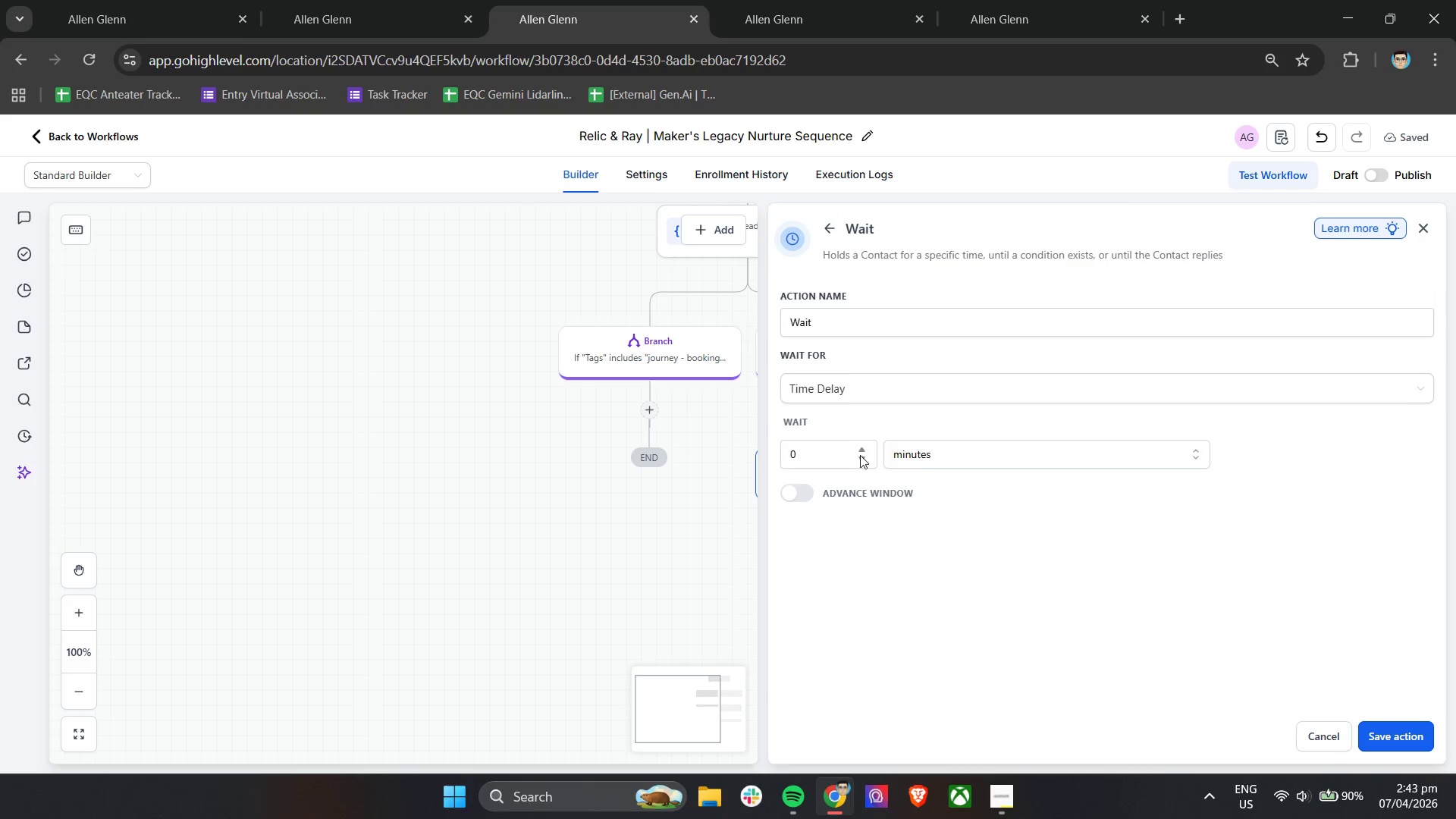 
left_click([921, 460])
 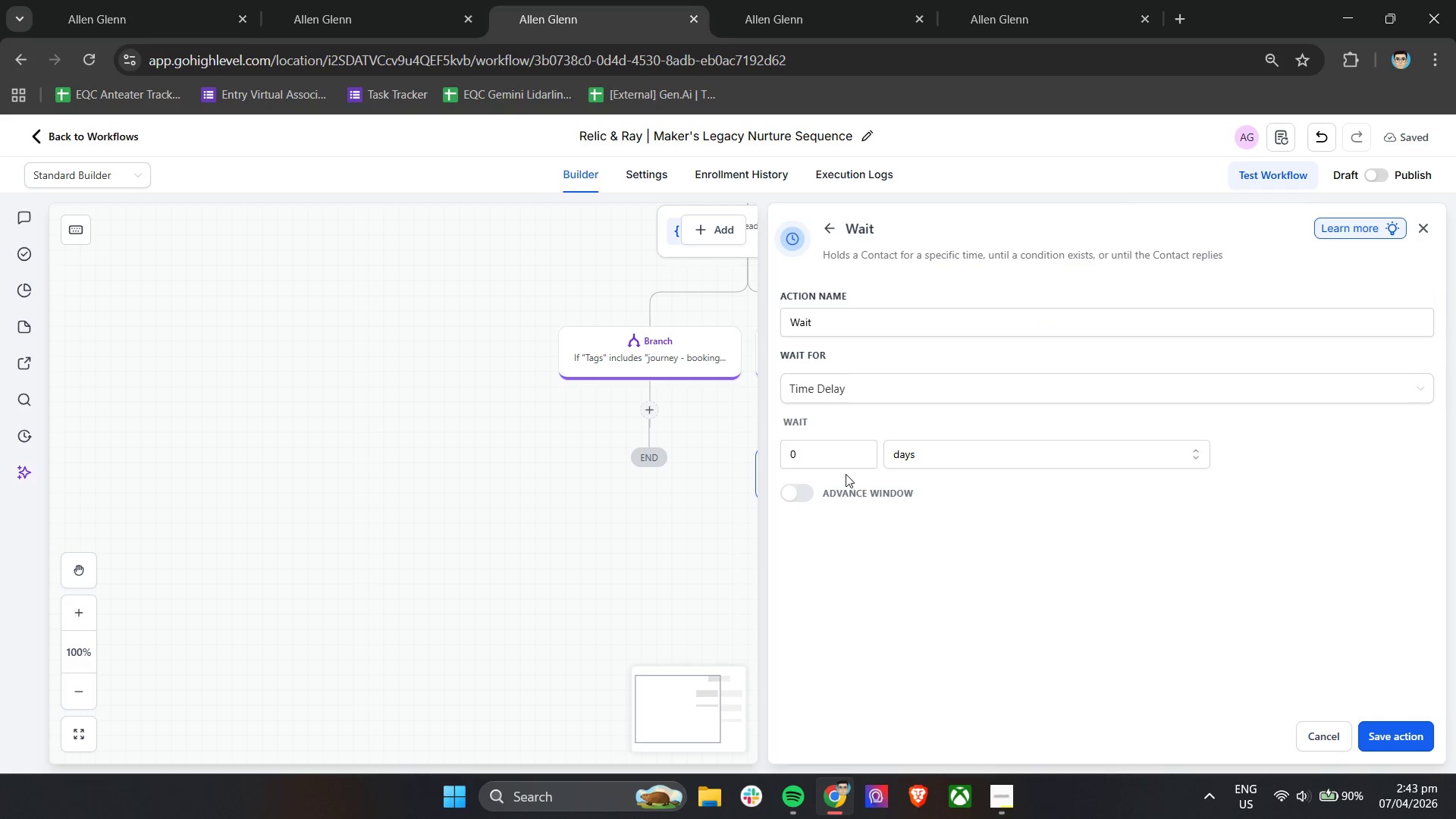 
double_click([839, 457])
 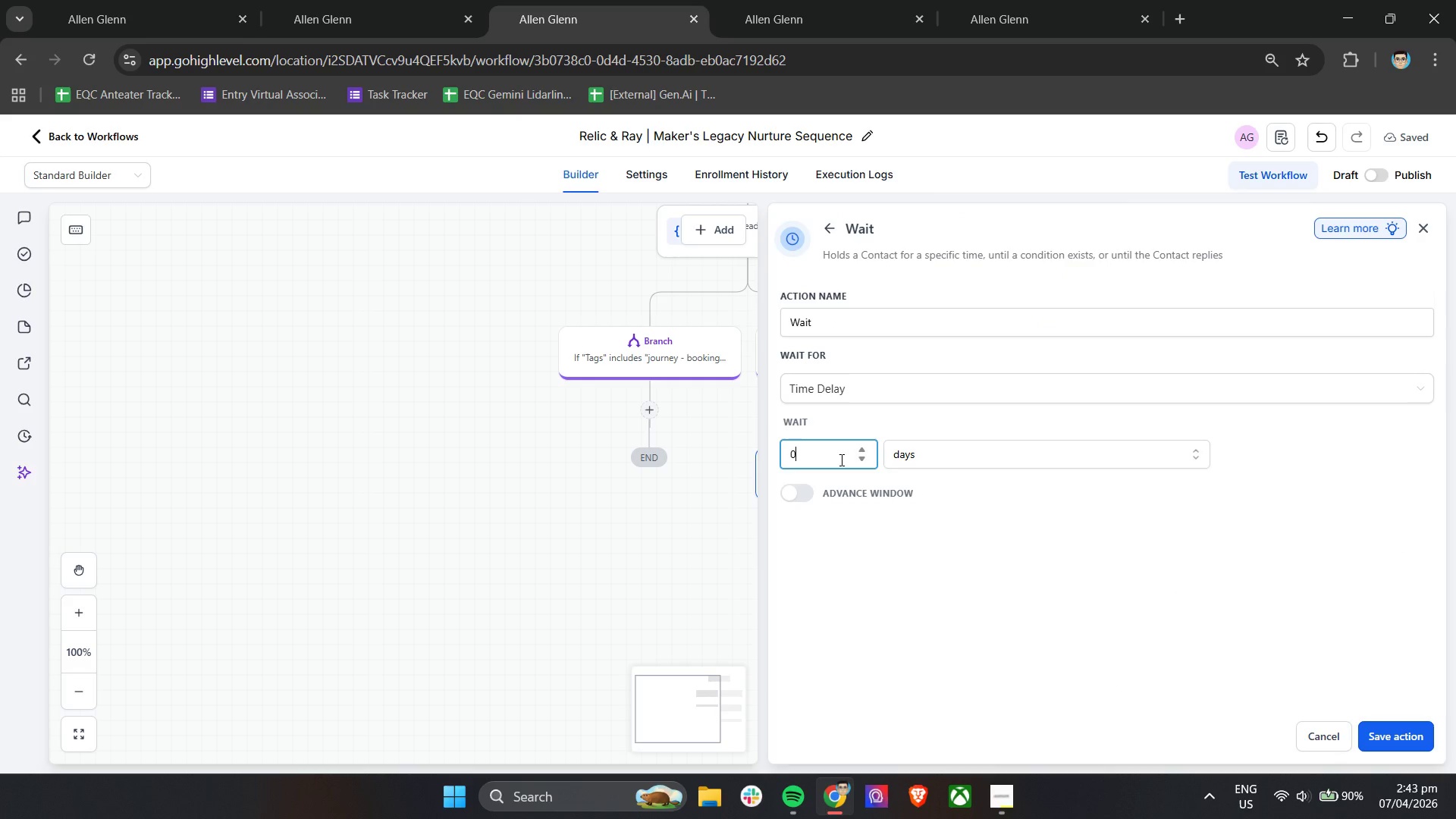 
key(Backspace)
 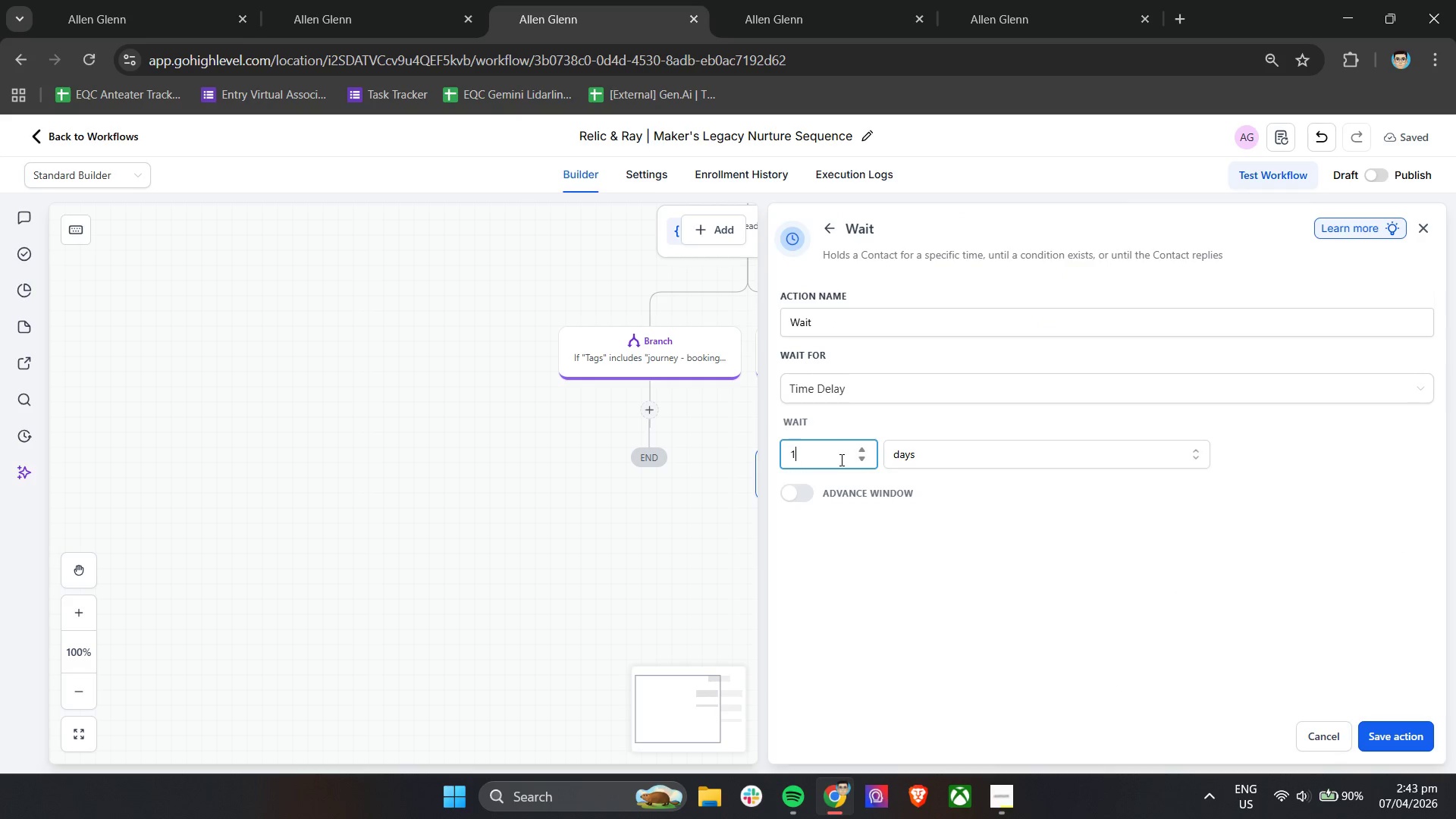 
key(1)
 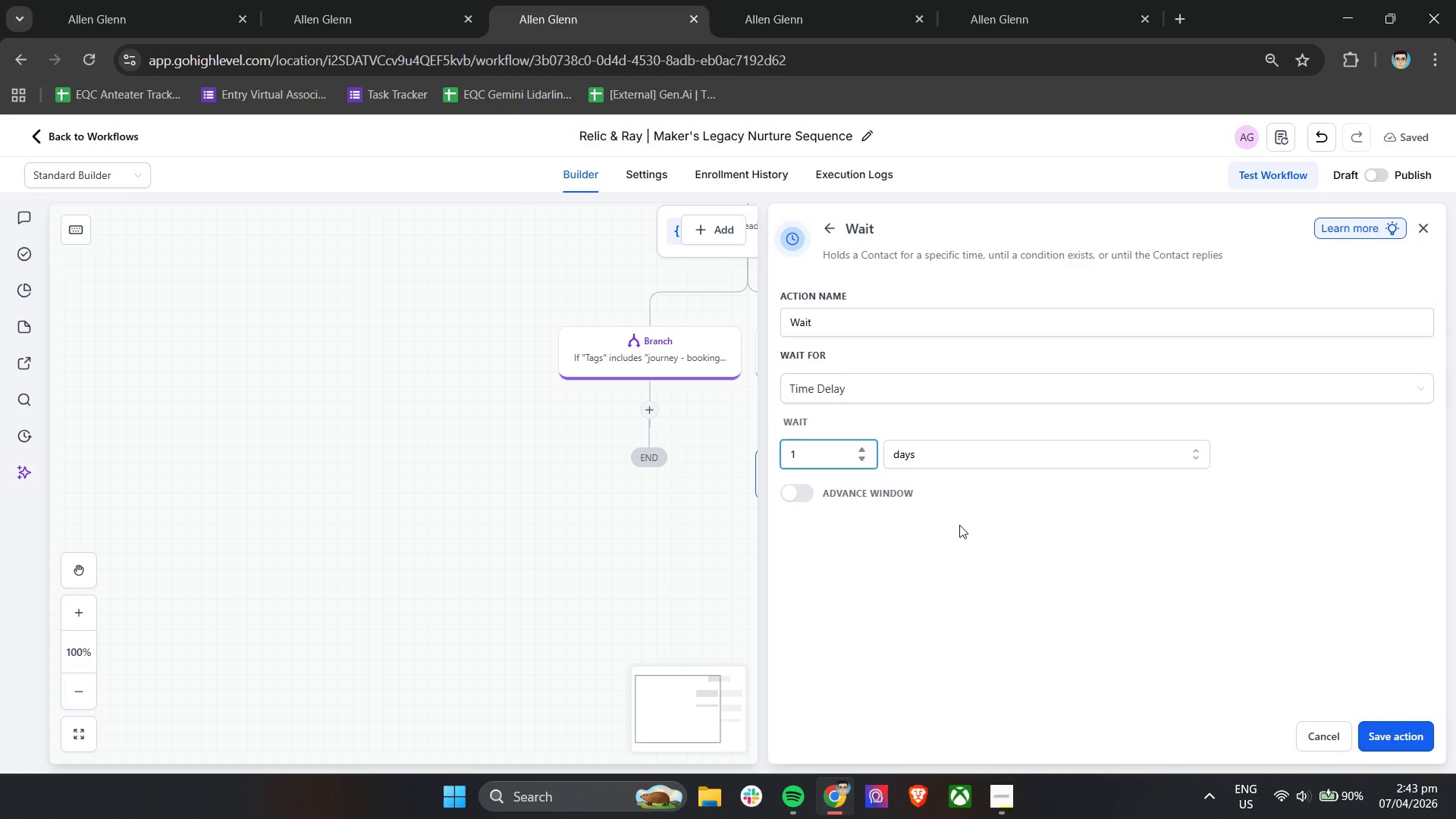 
left_click([961, 529])
 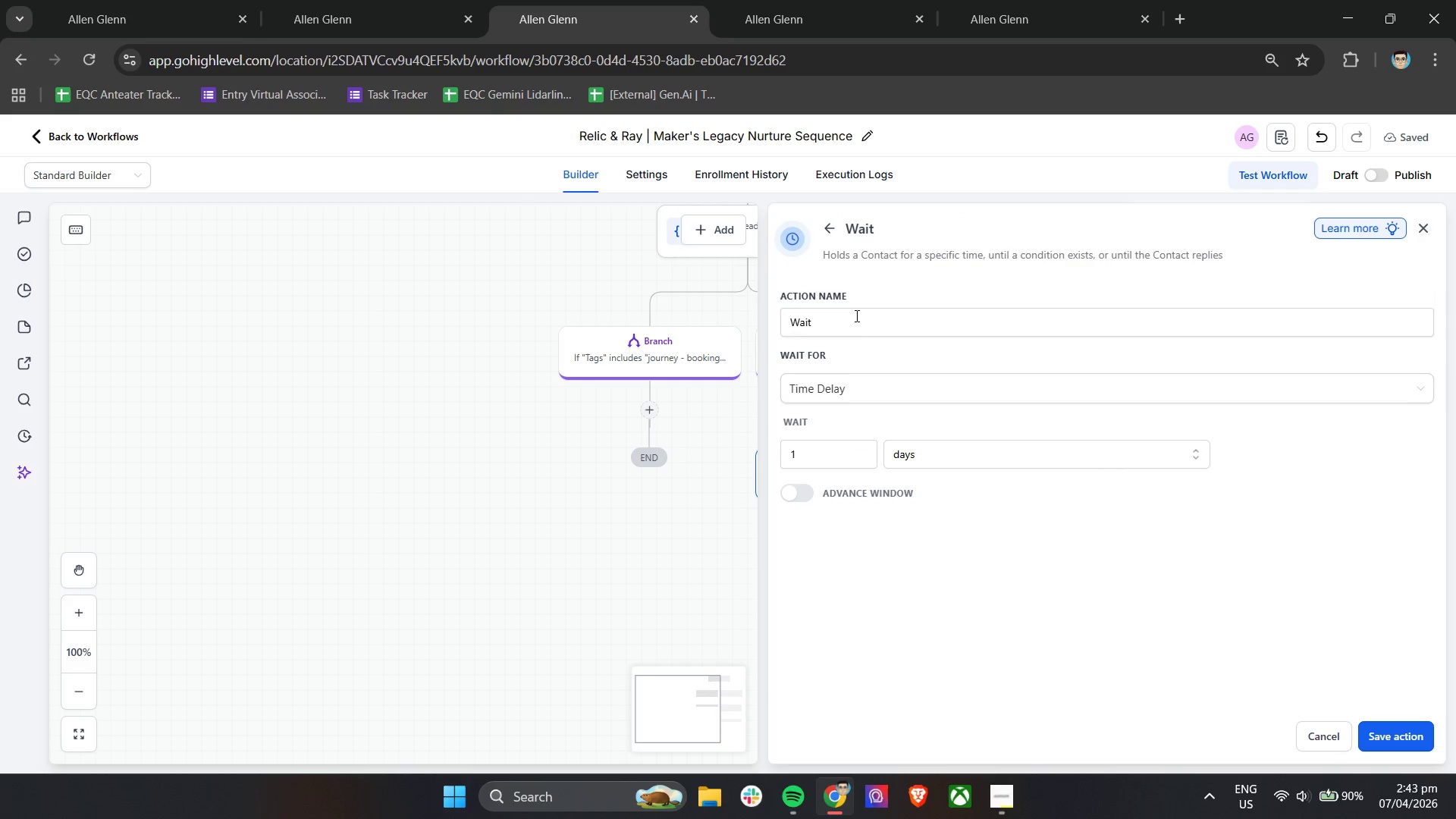 
left_click([858, 326])
 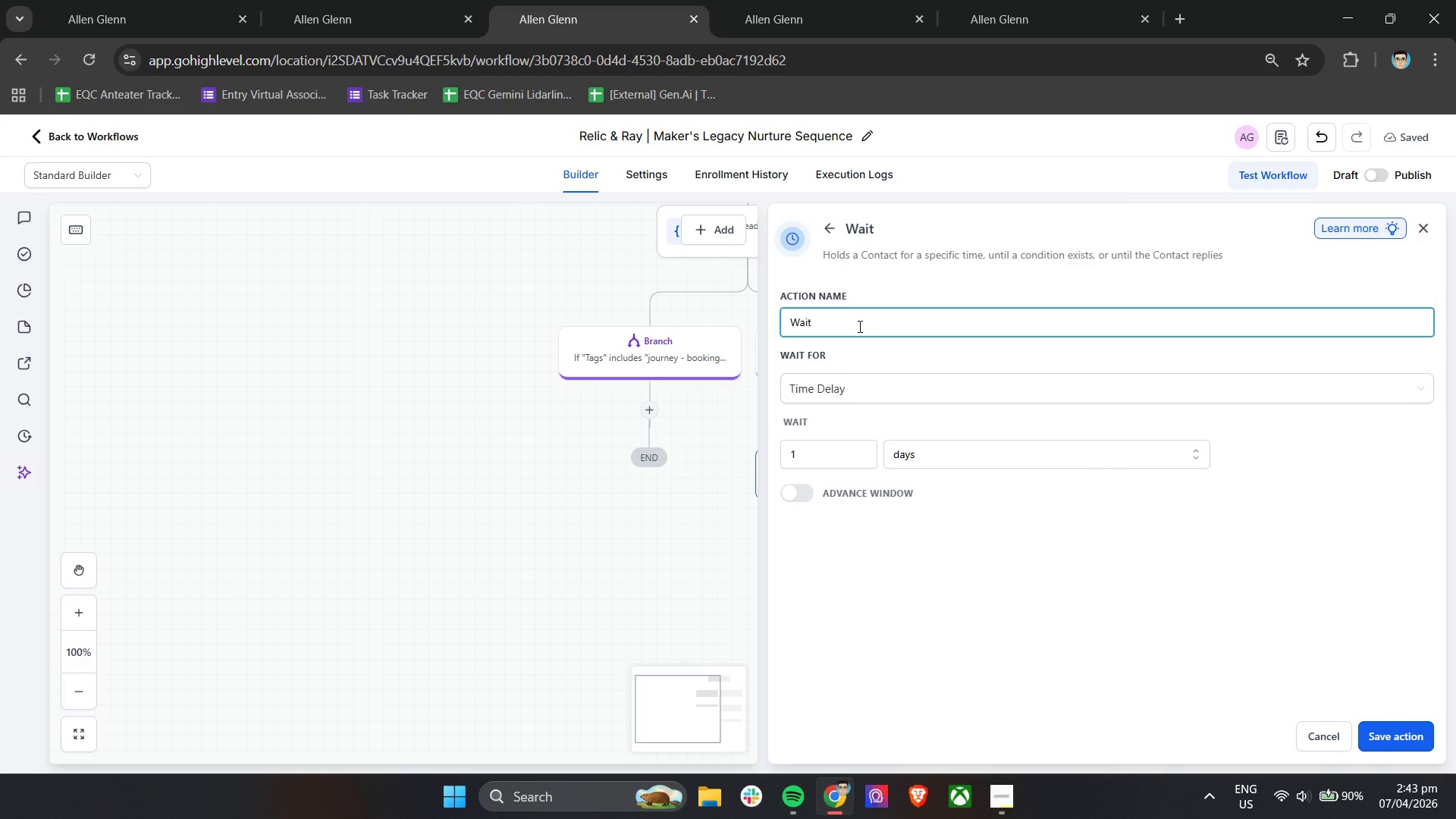 
type( - 1 Day)
key(Backspace)
type(y)
 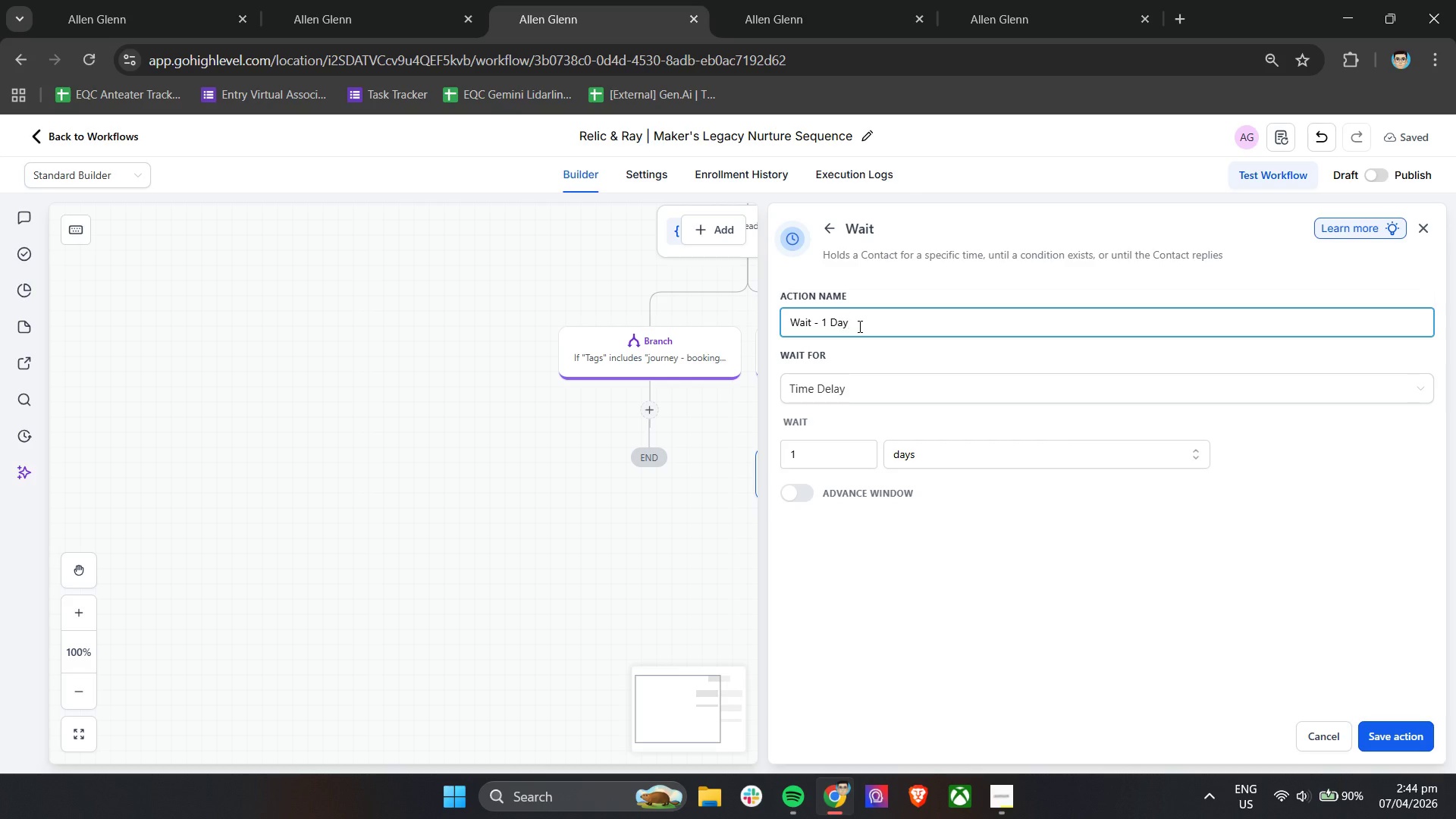 
wait(36.64)
 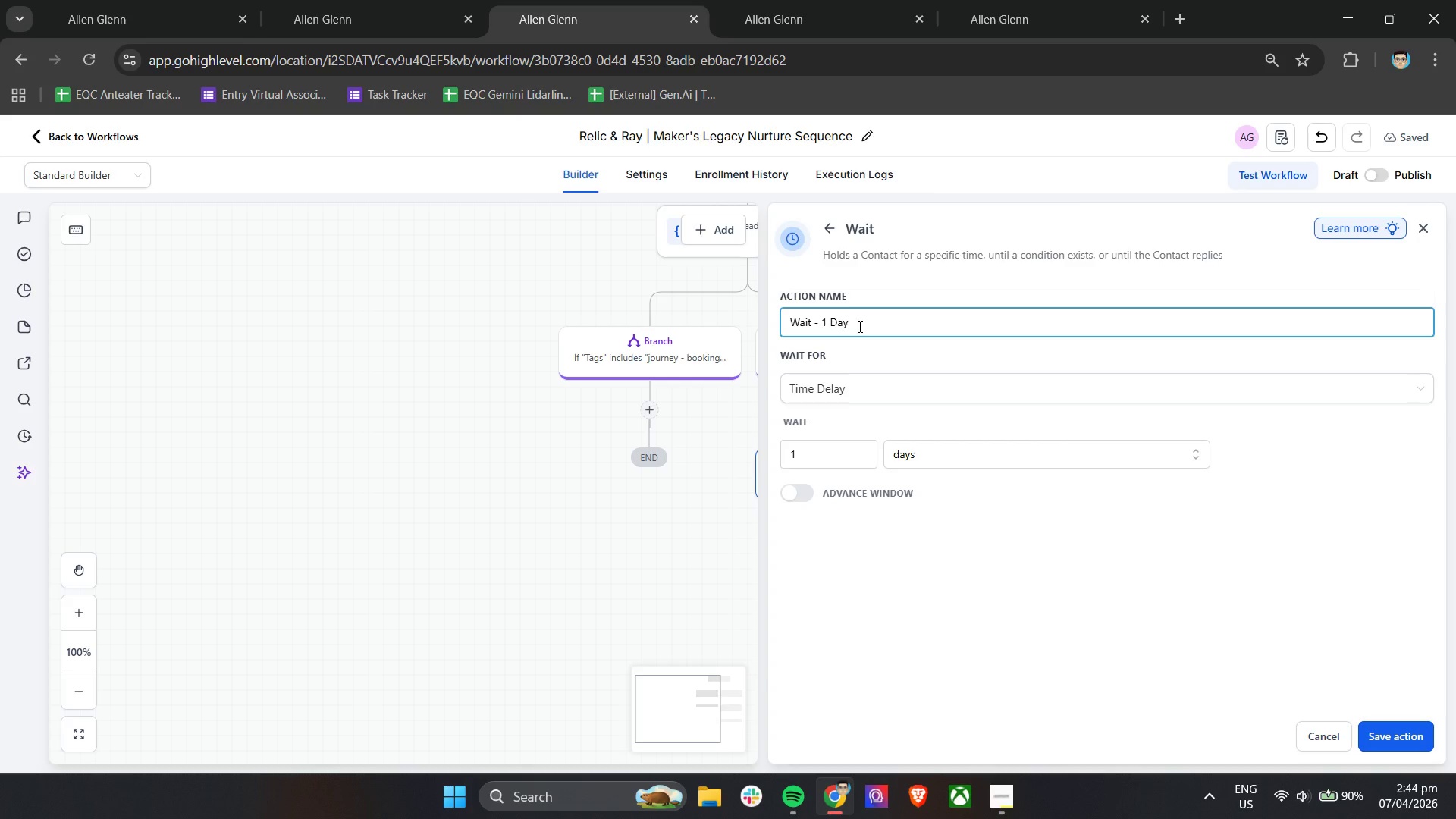 
left_click([1414, 734])
 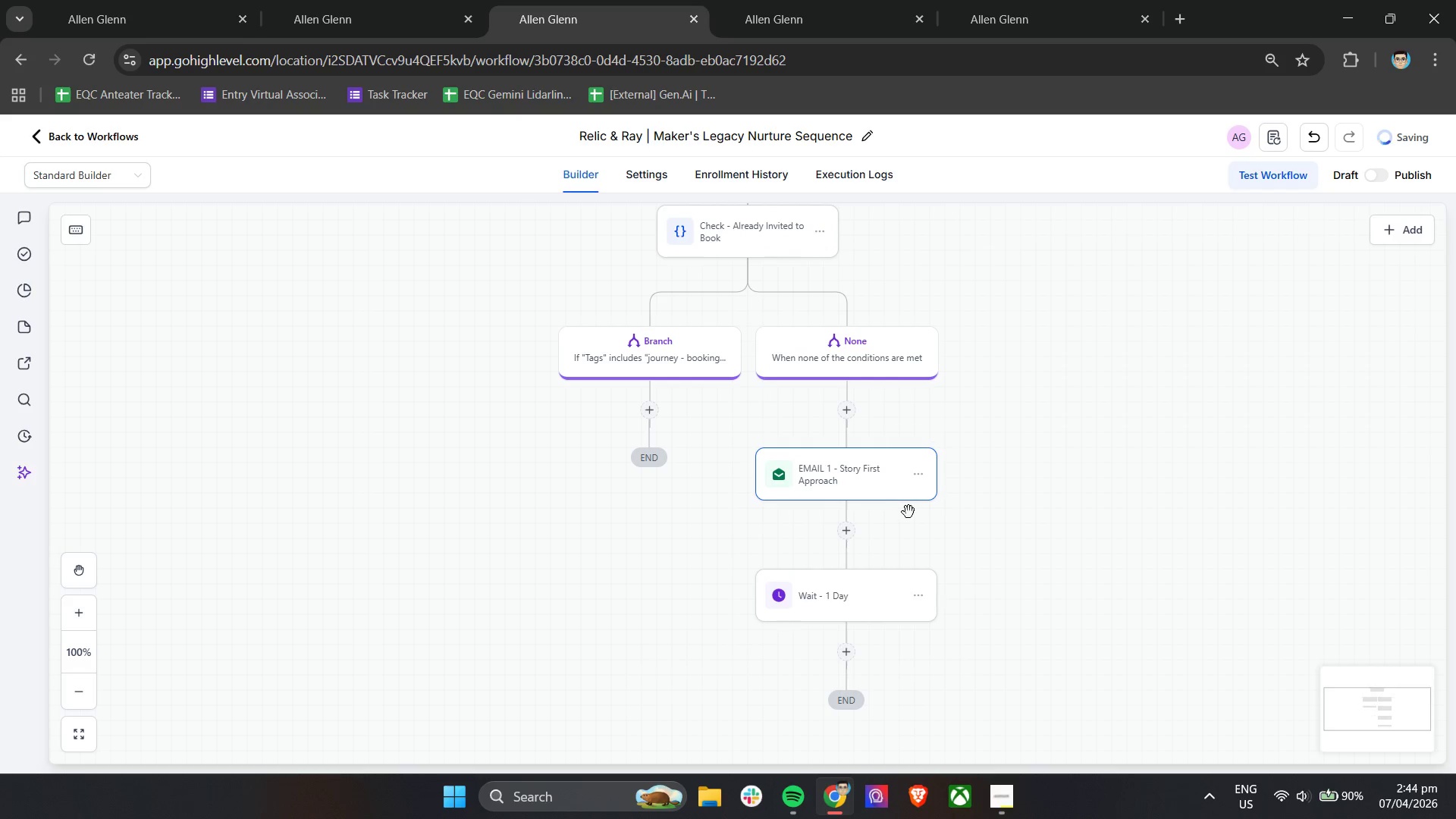 
scroll: coordinate [919, 510], scroll_direction: down, amount: 3.0
 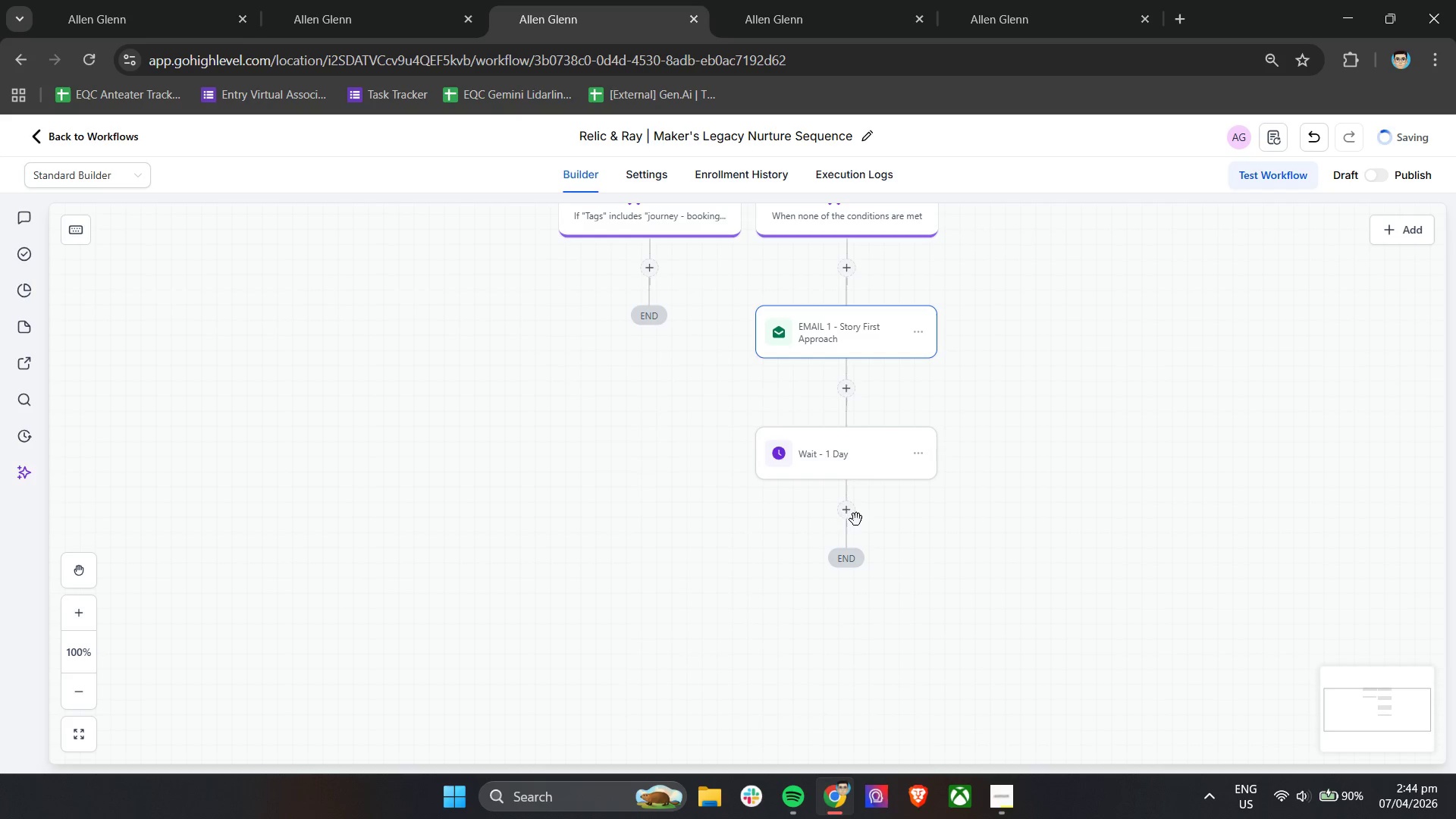 
left_click([845, 519])
 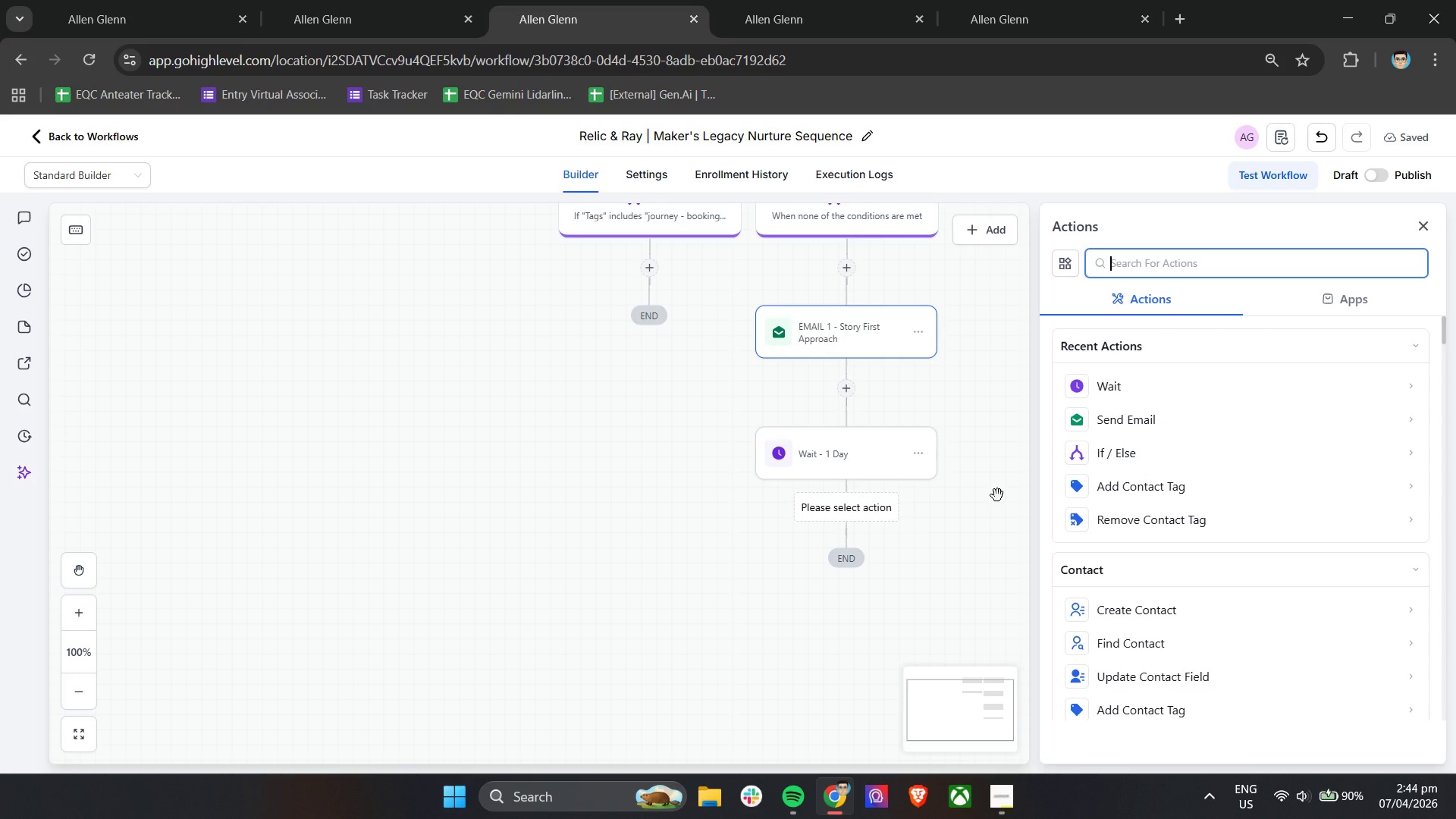 
wait(11.58)
 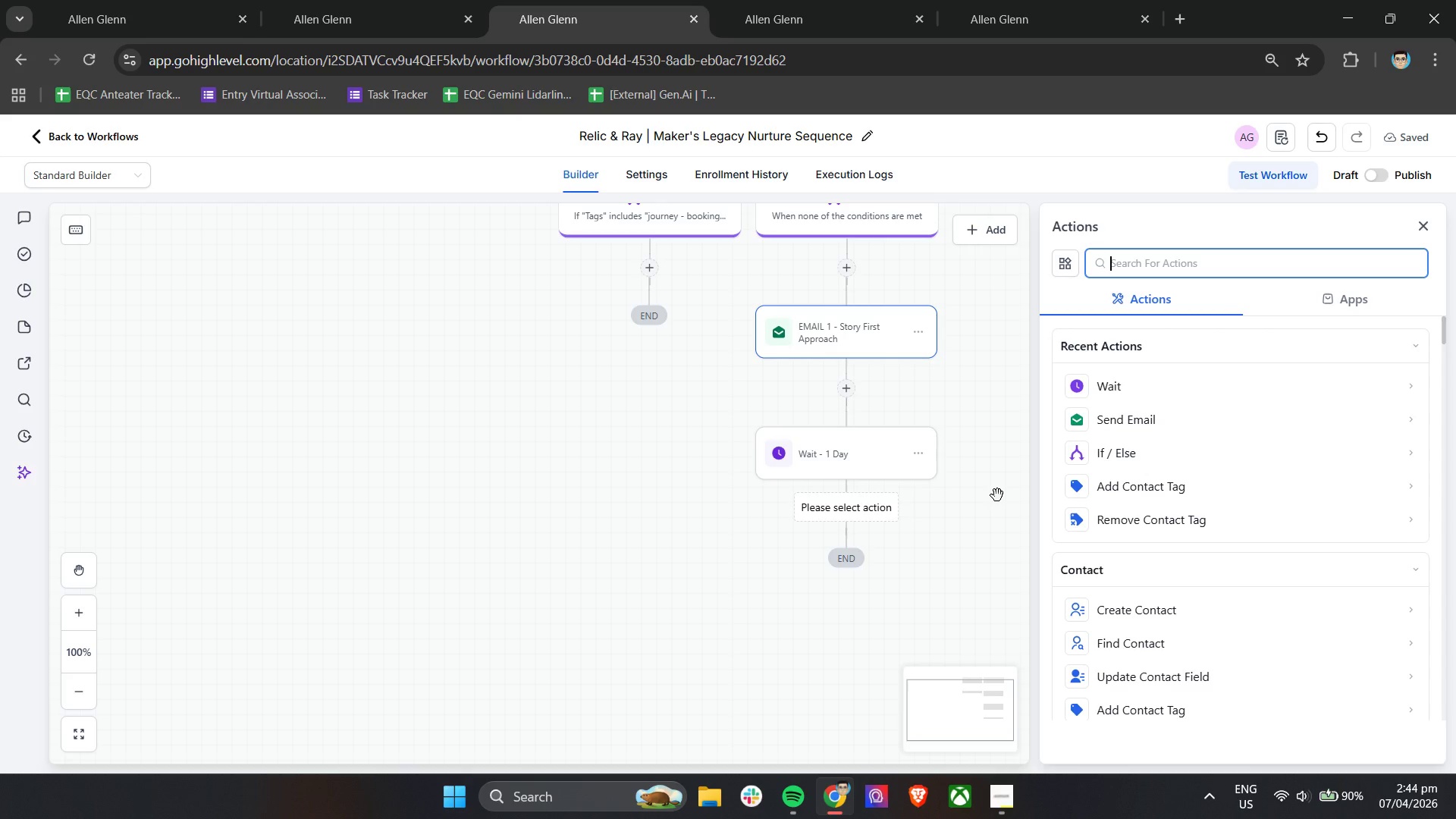 
left_click([1122, 421])
 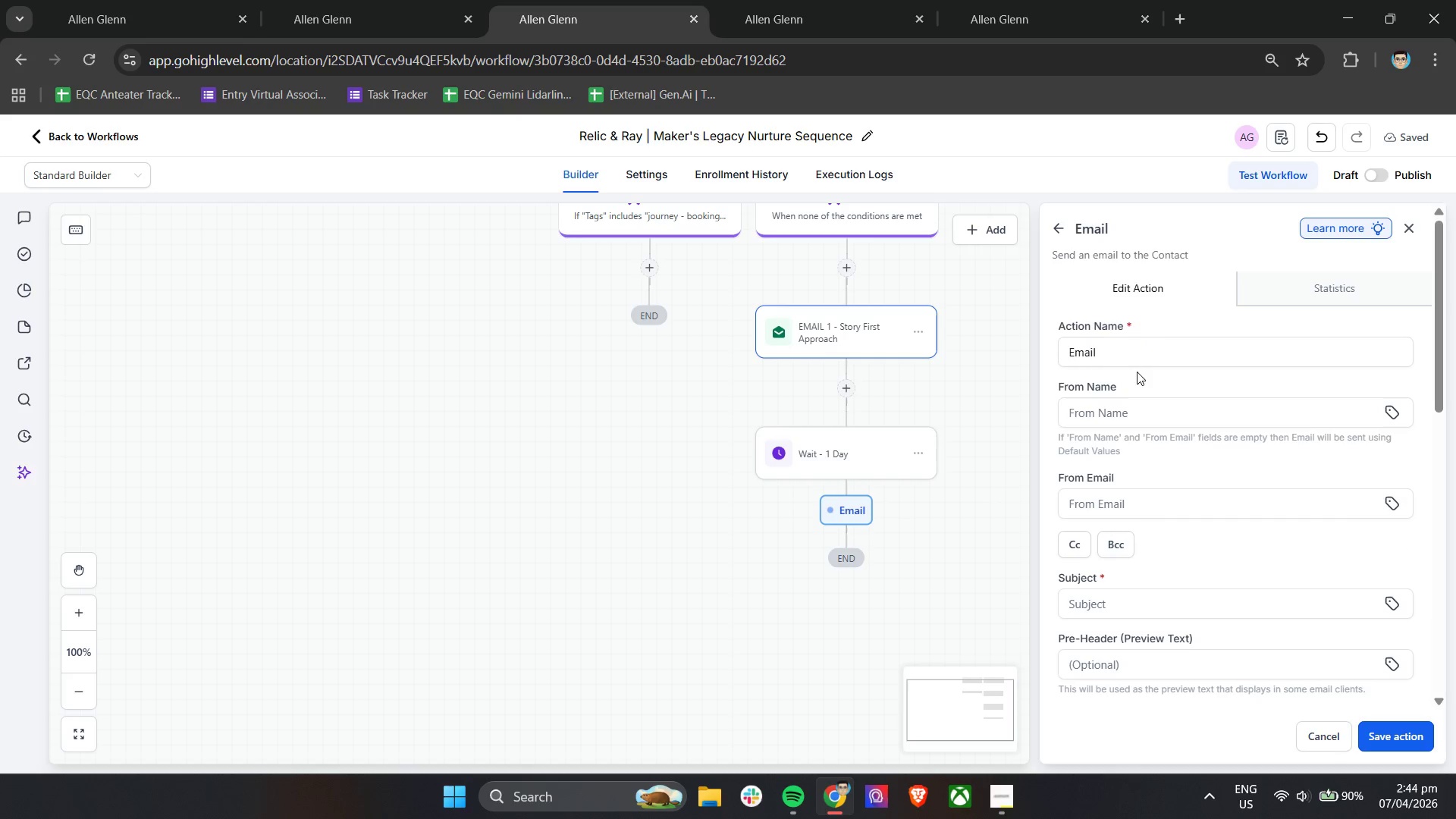 
left_click([1147, 356])
 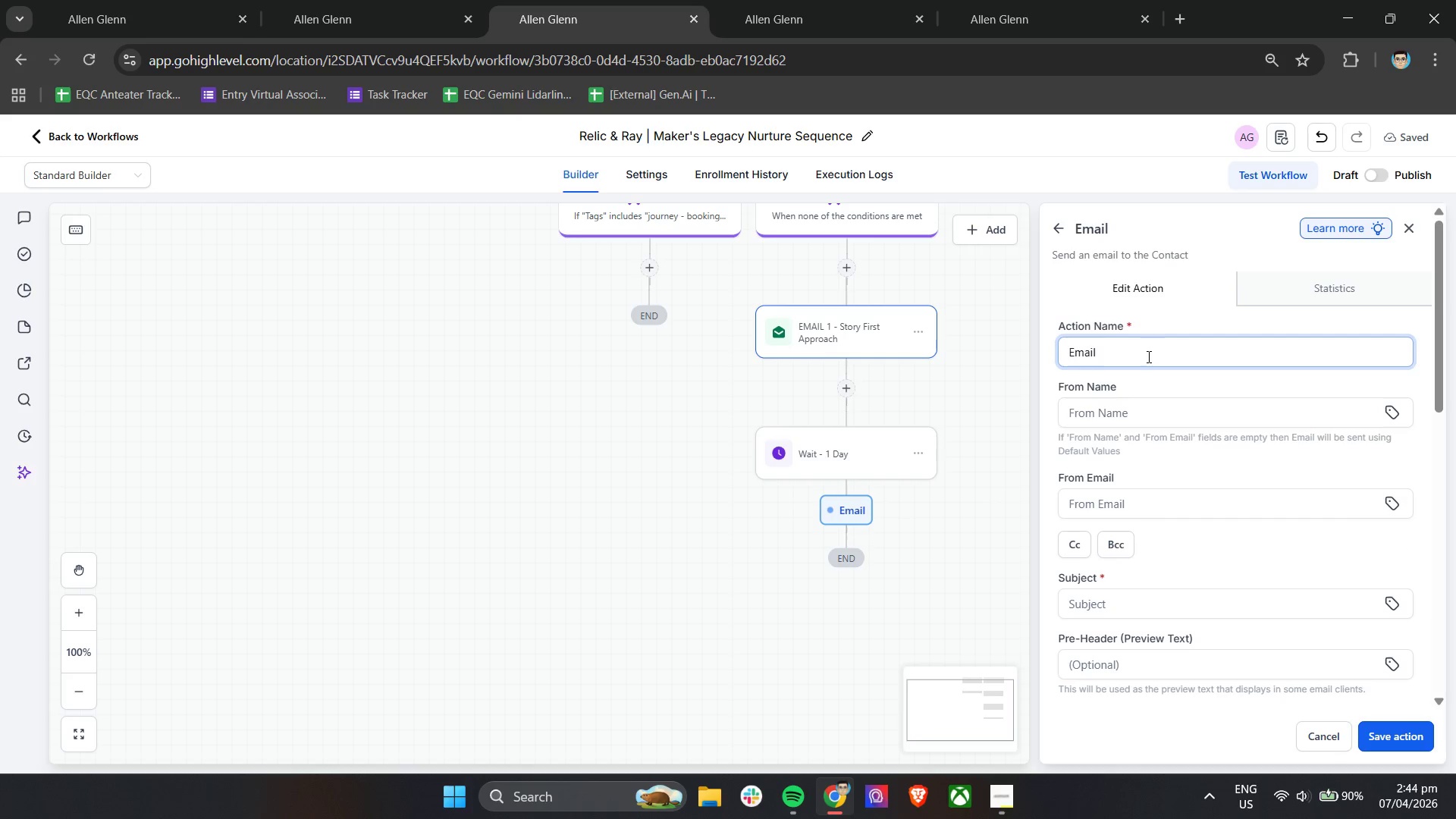 
double_click([1147, 356])
 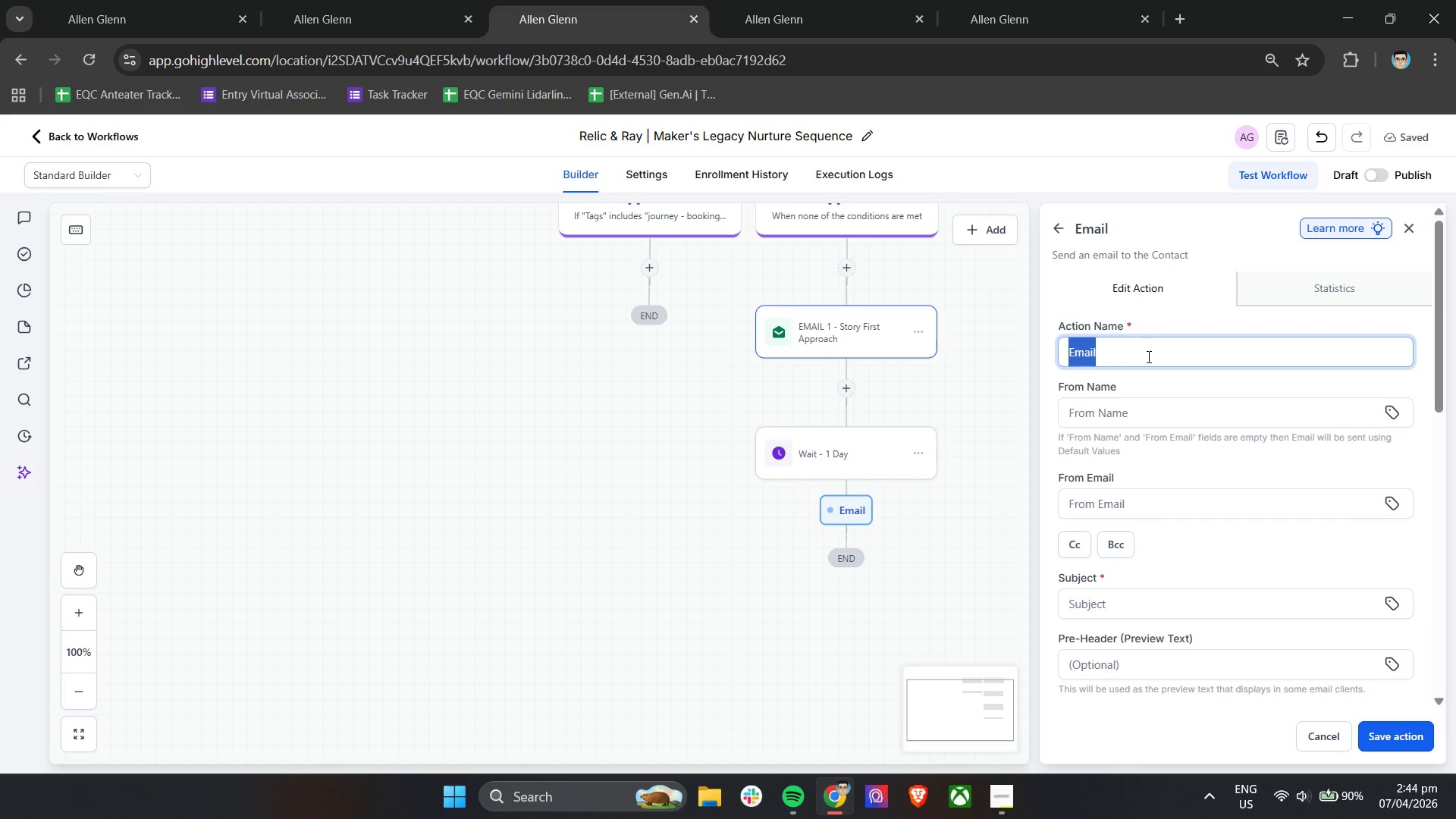 
triple_click([1147, 356])
 